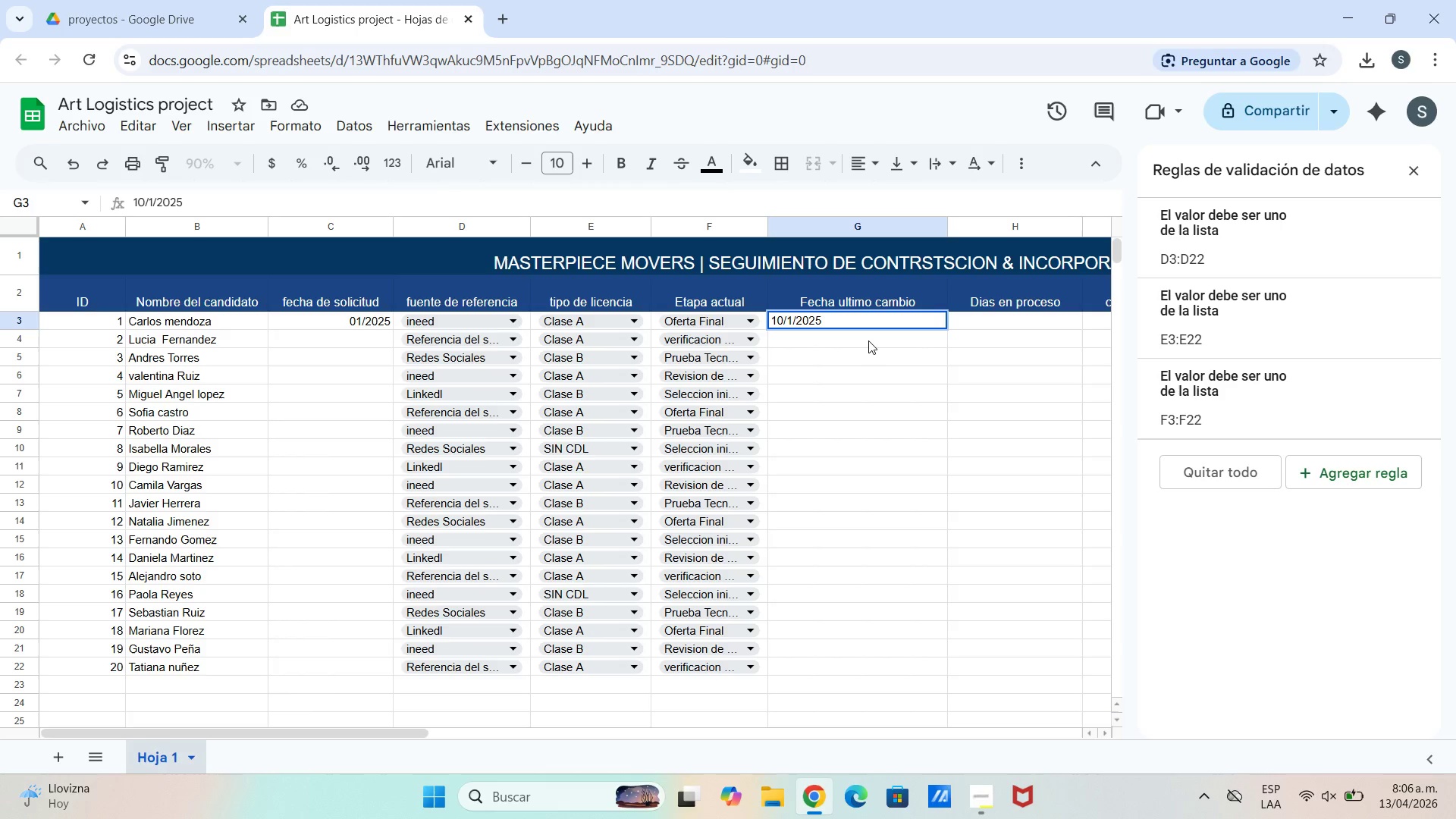 
left_click([833, 341])
 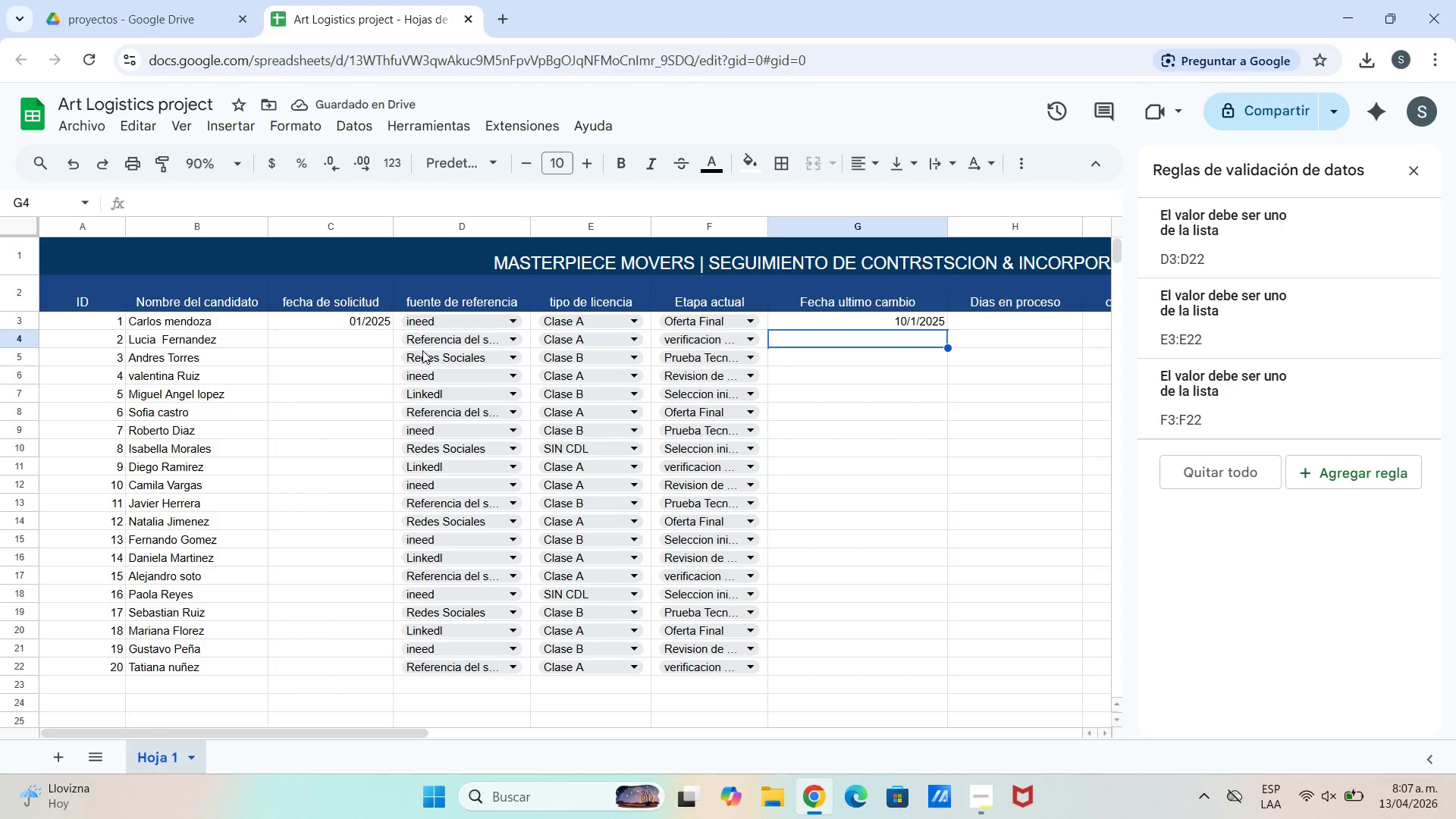 
wait(5.55)
 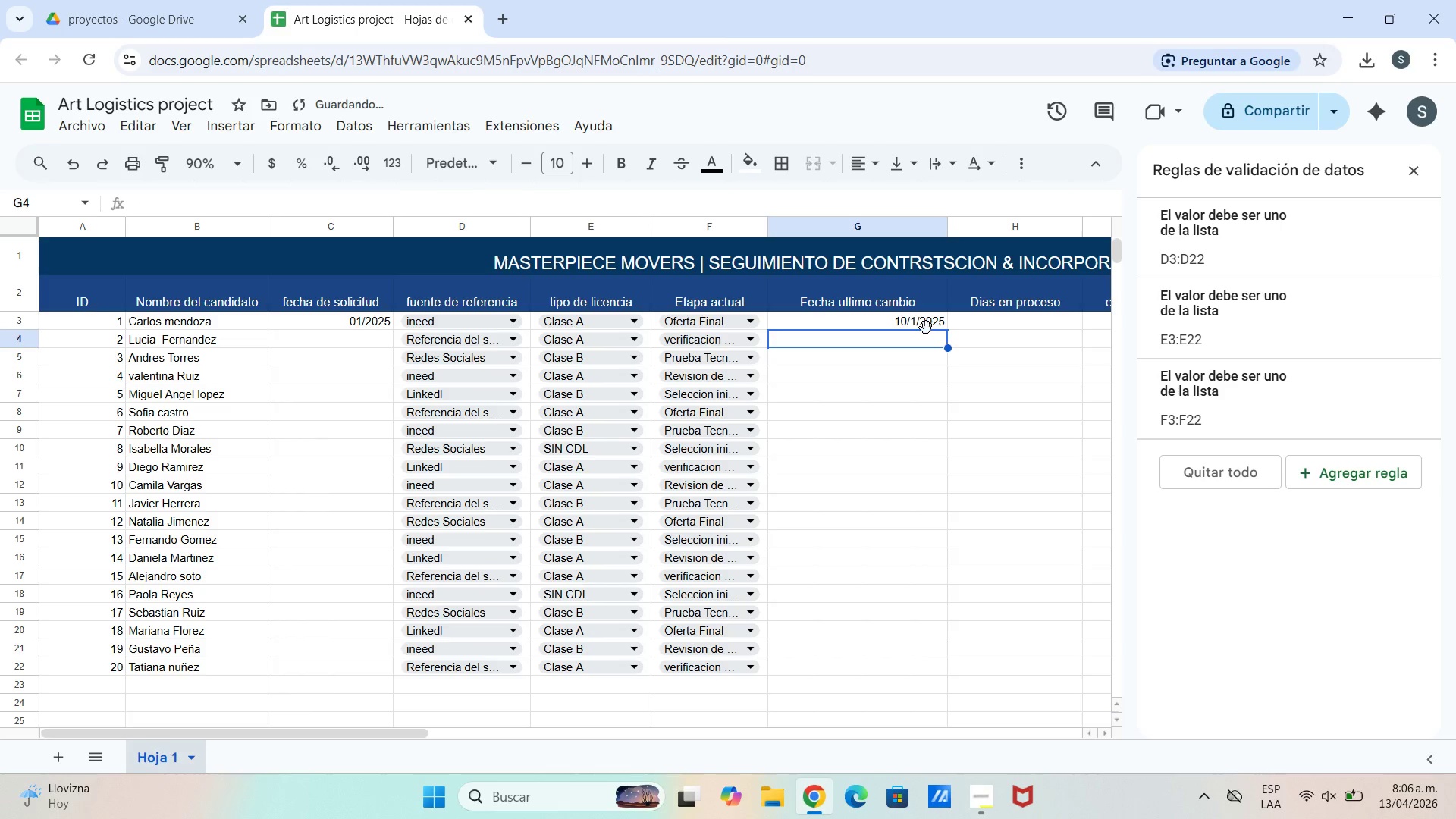 
double_click([375, 318])
 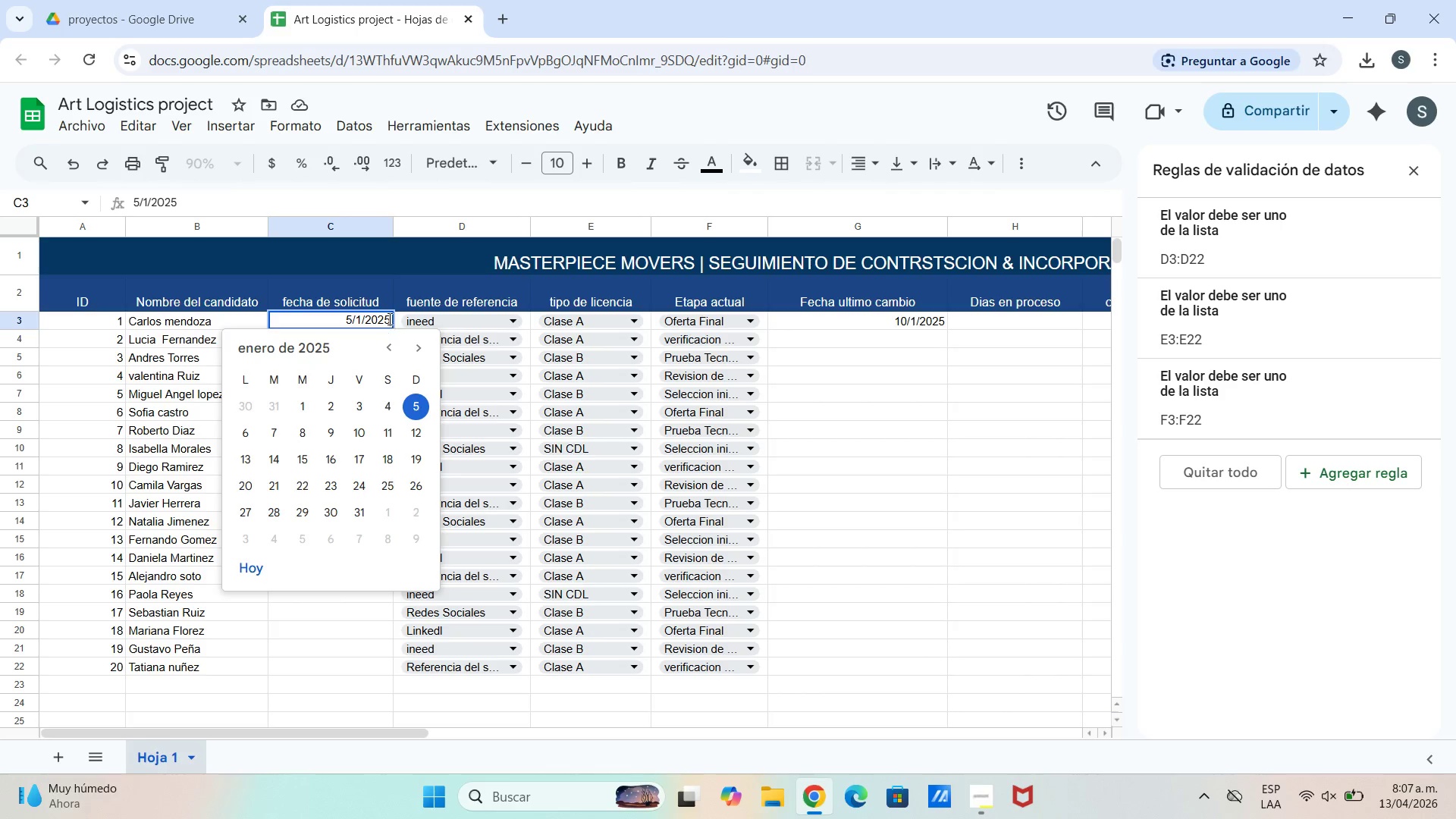 
hold_key(key=Backspace, duration=0.89)
 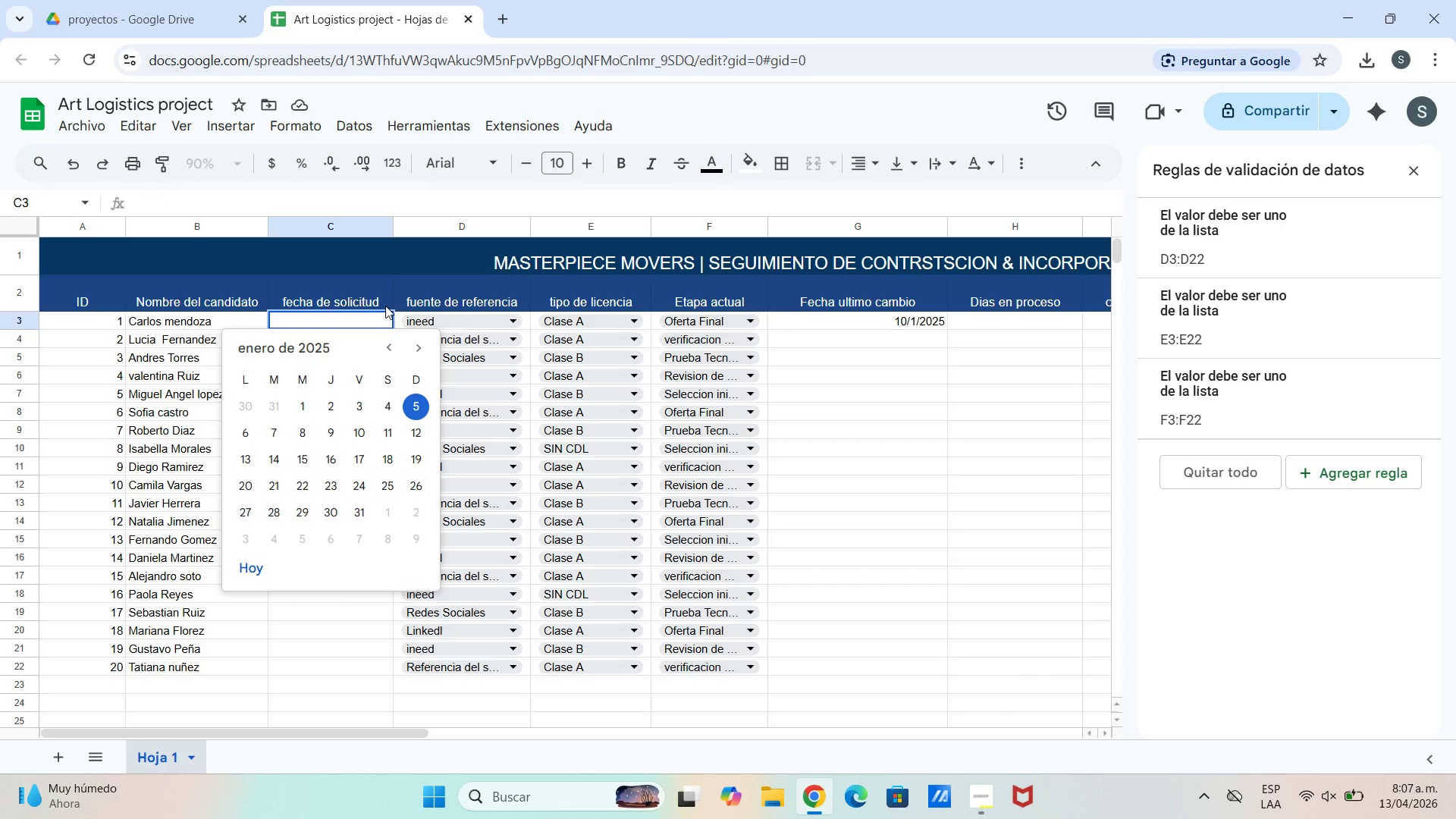 
type(re)
key(Backspace)
 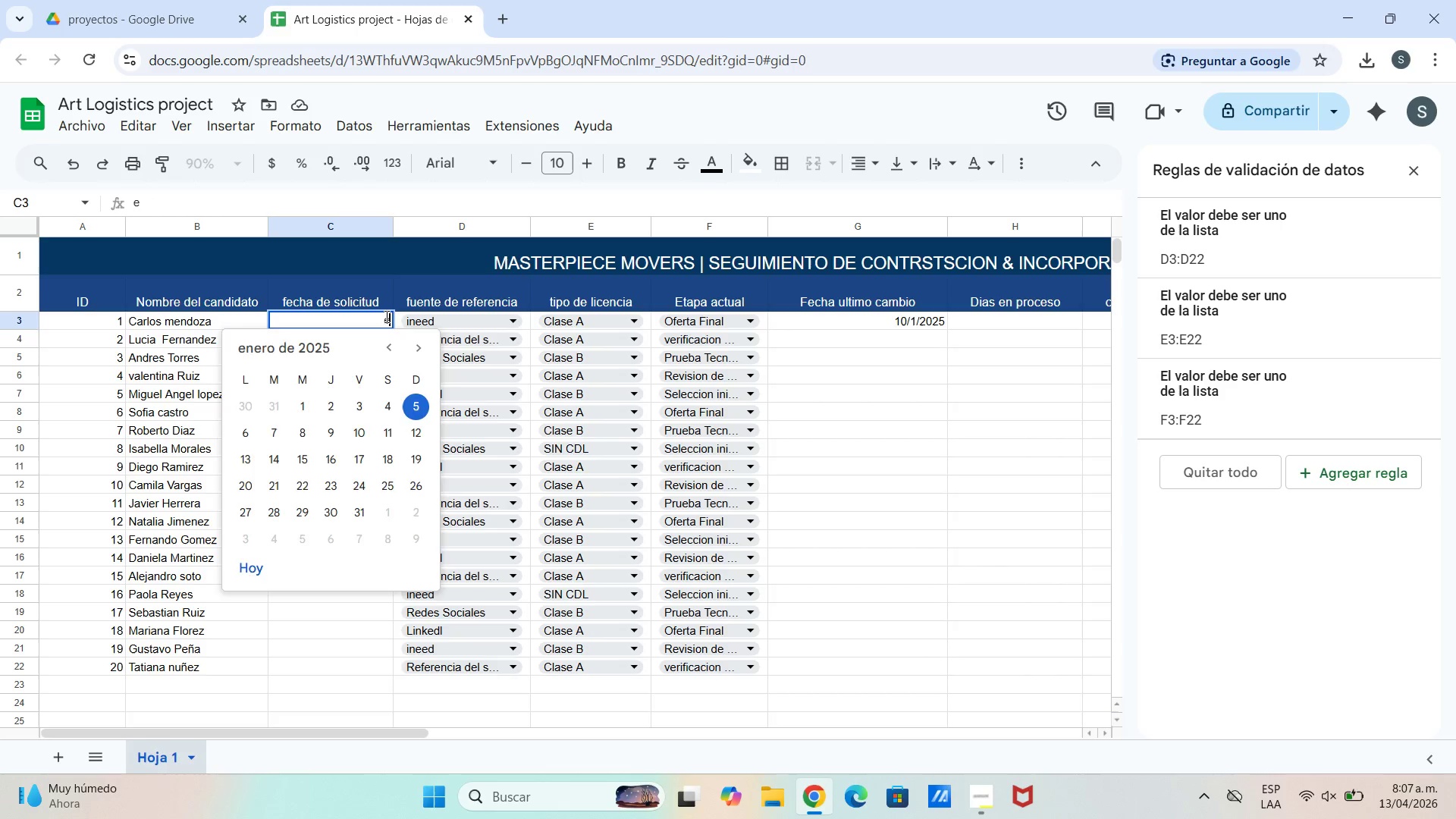 
key(Enter)
 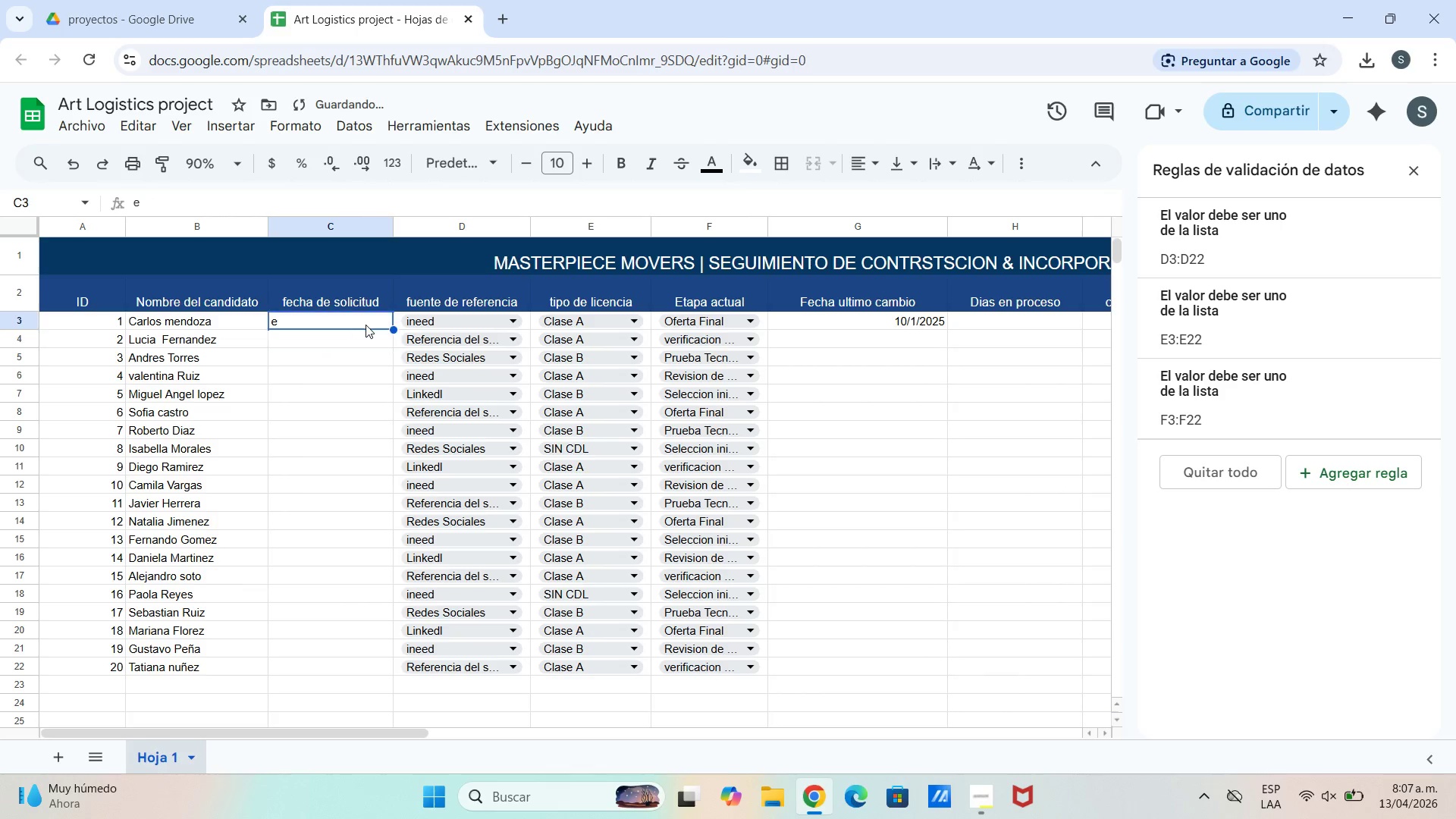 
double_click([366, 325])
 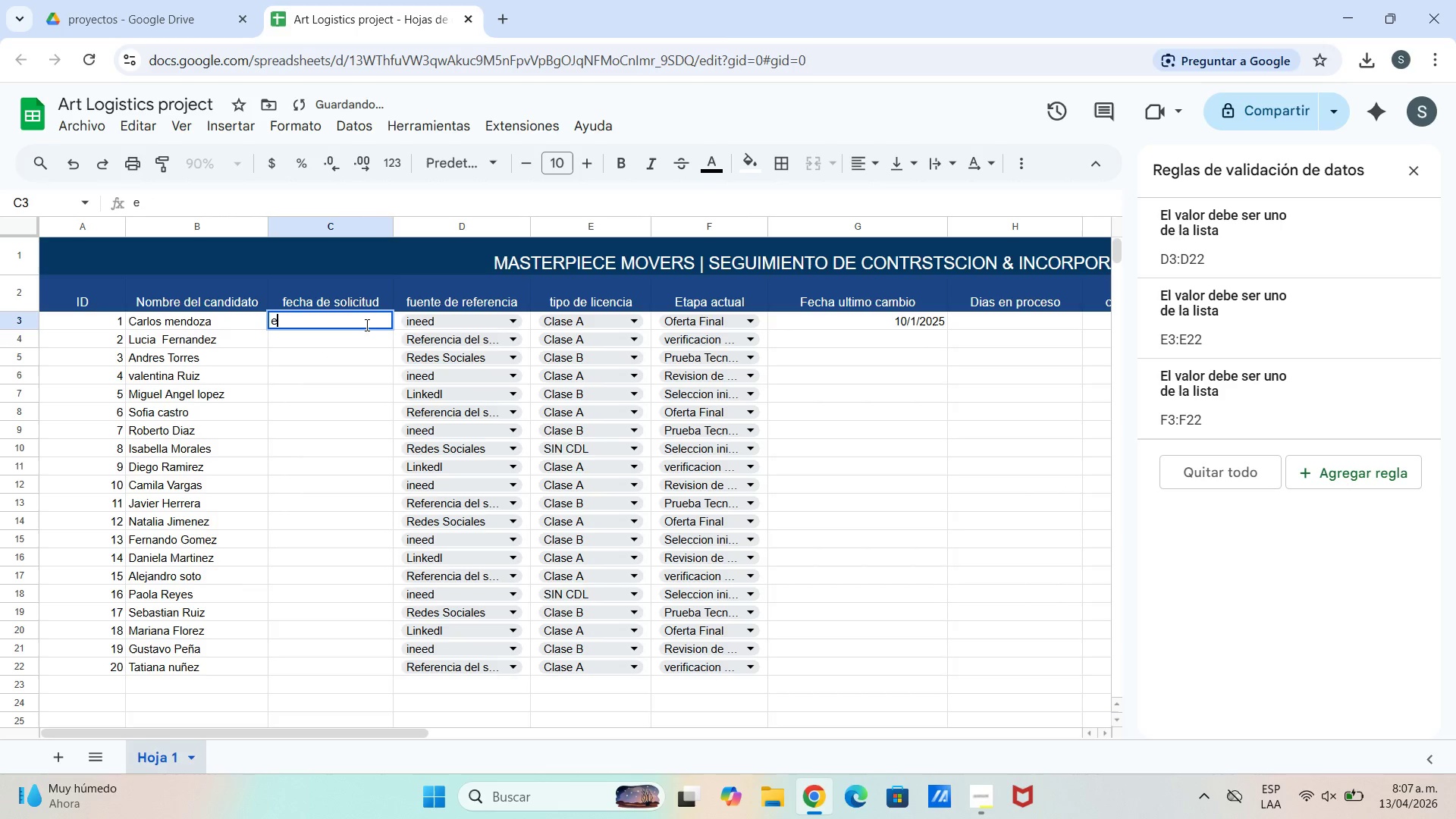 
key(Backspace)
 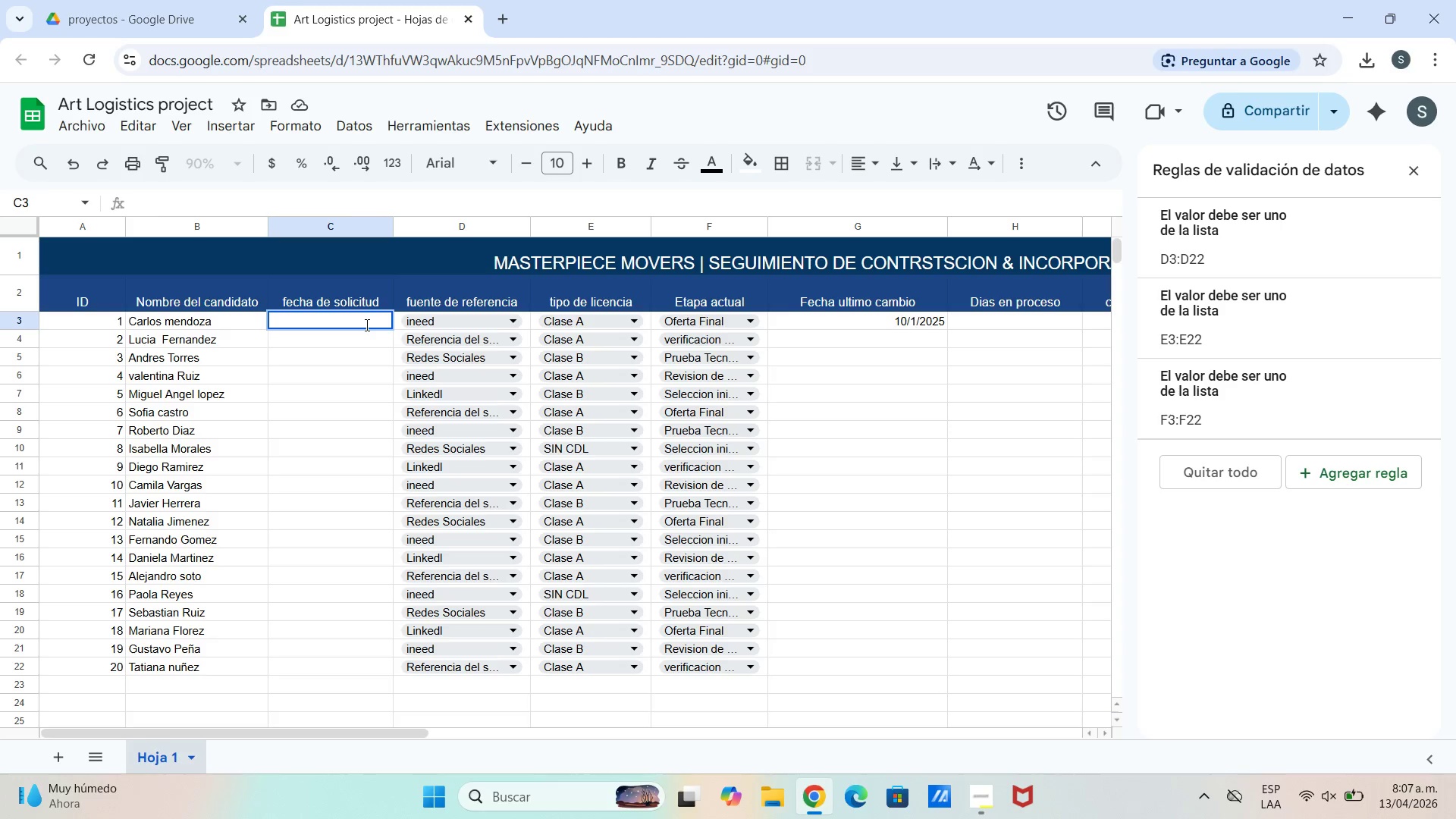 
wait(6.58)
 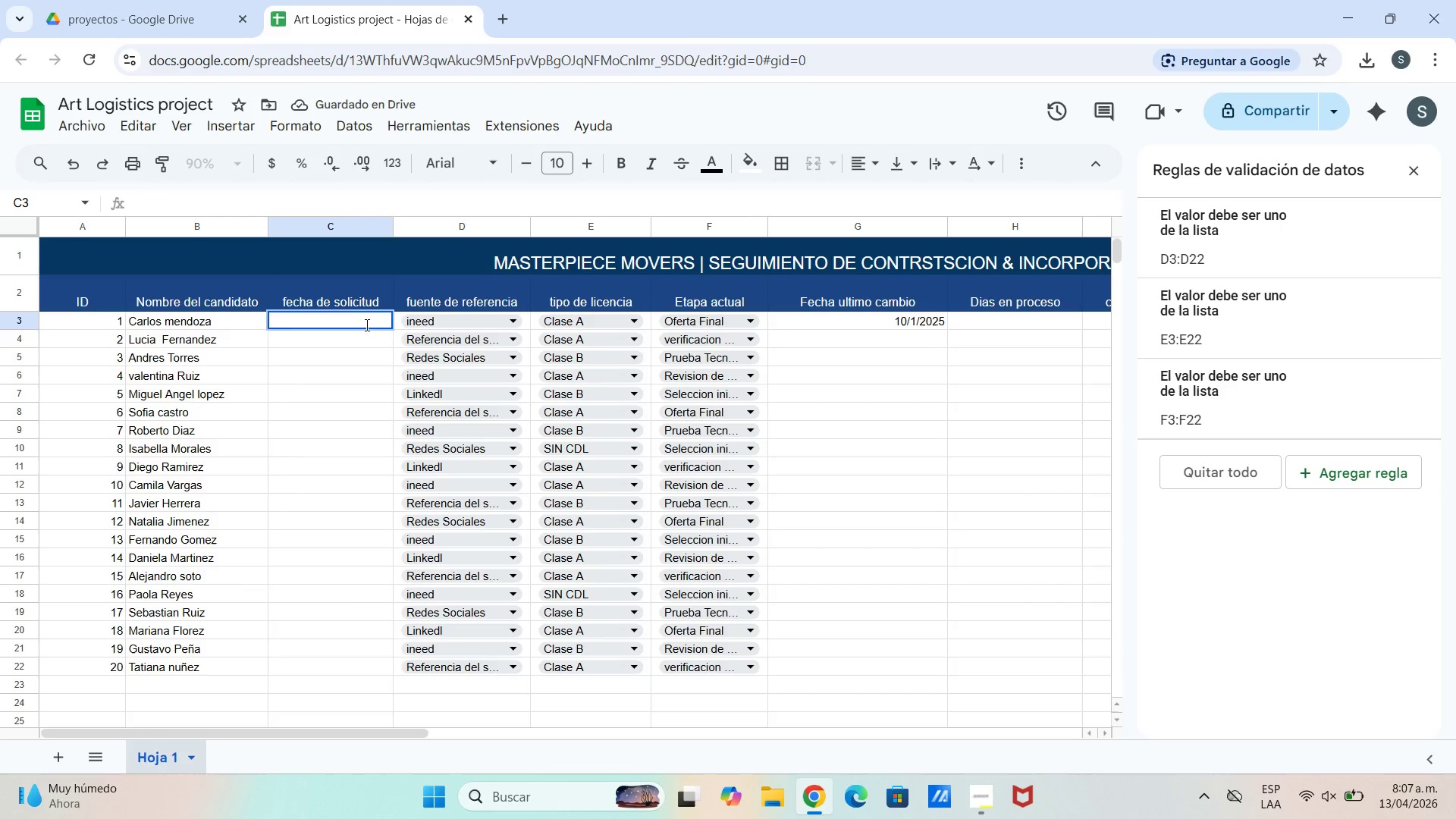 
type(05701)
key(Backspace)
key(Backspace)
key(Backspace)
type(&01&2025)
 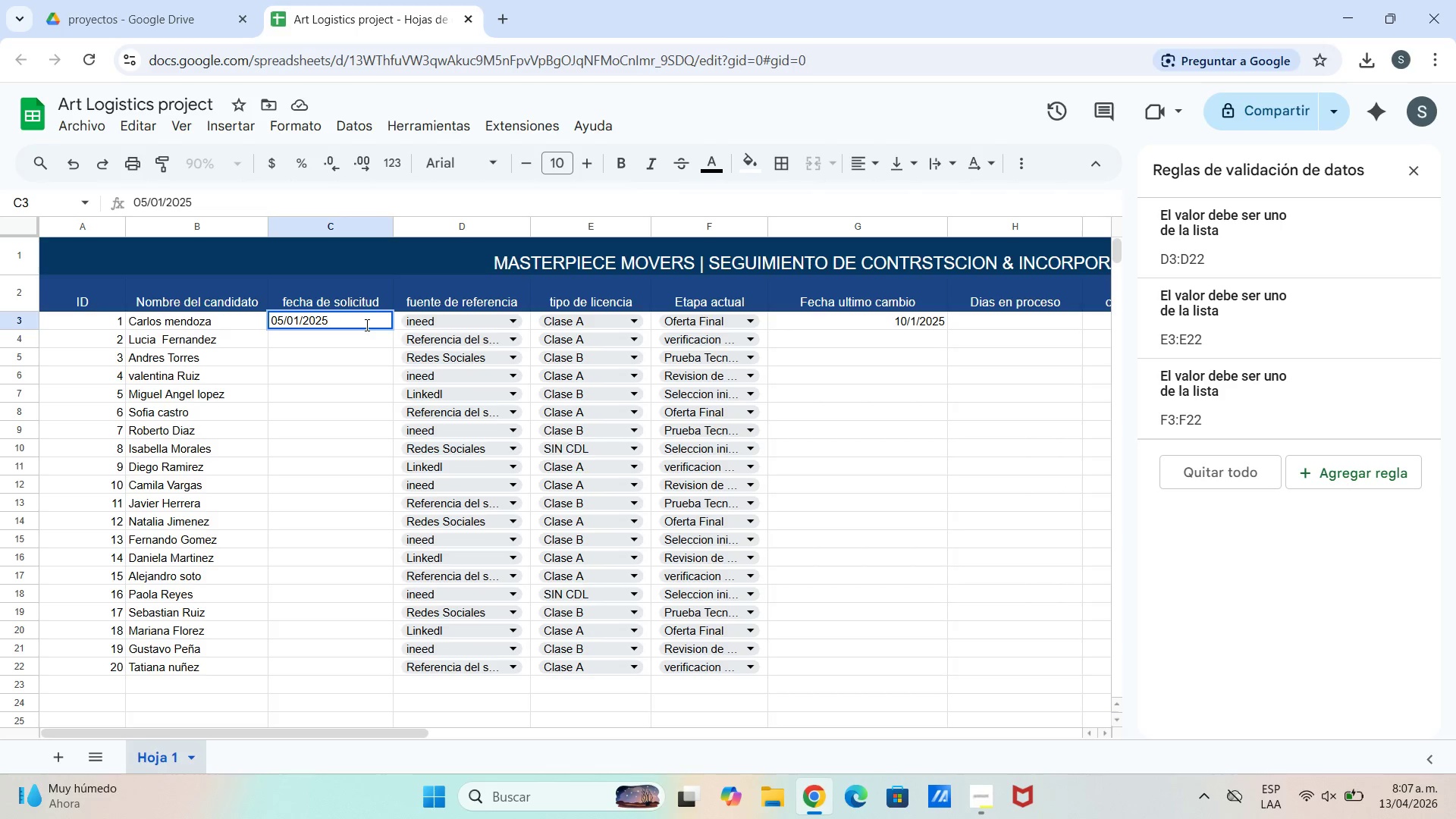 
left_click_drag(start_coordinate=[335, 347], to_coordinate=[340, 343])
 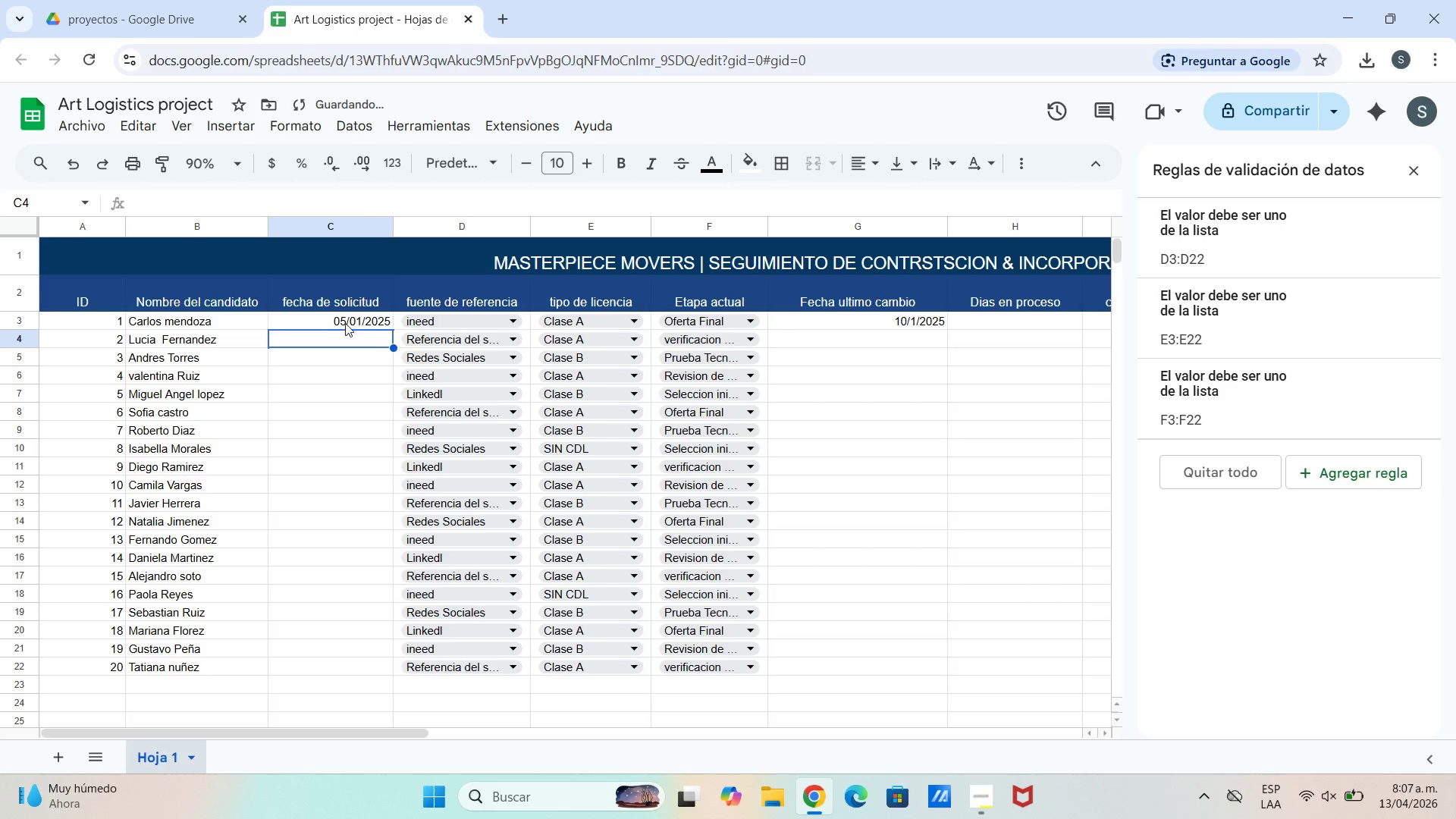 
left_click([328, 323])
 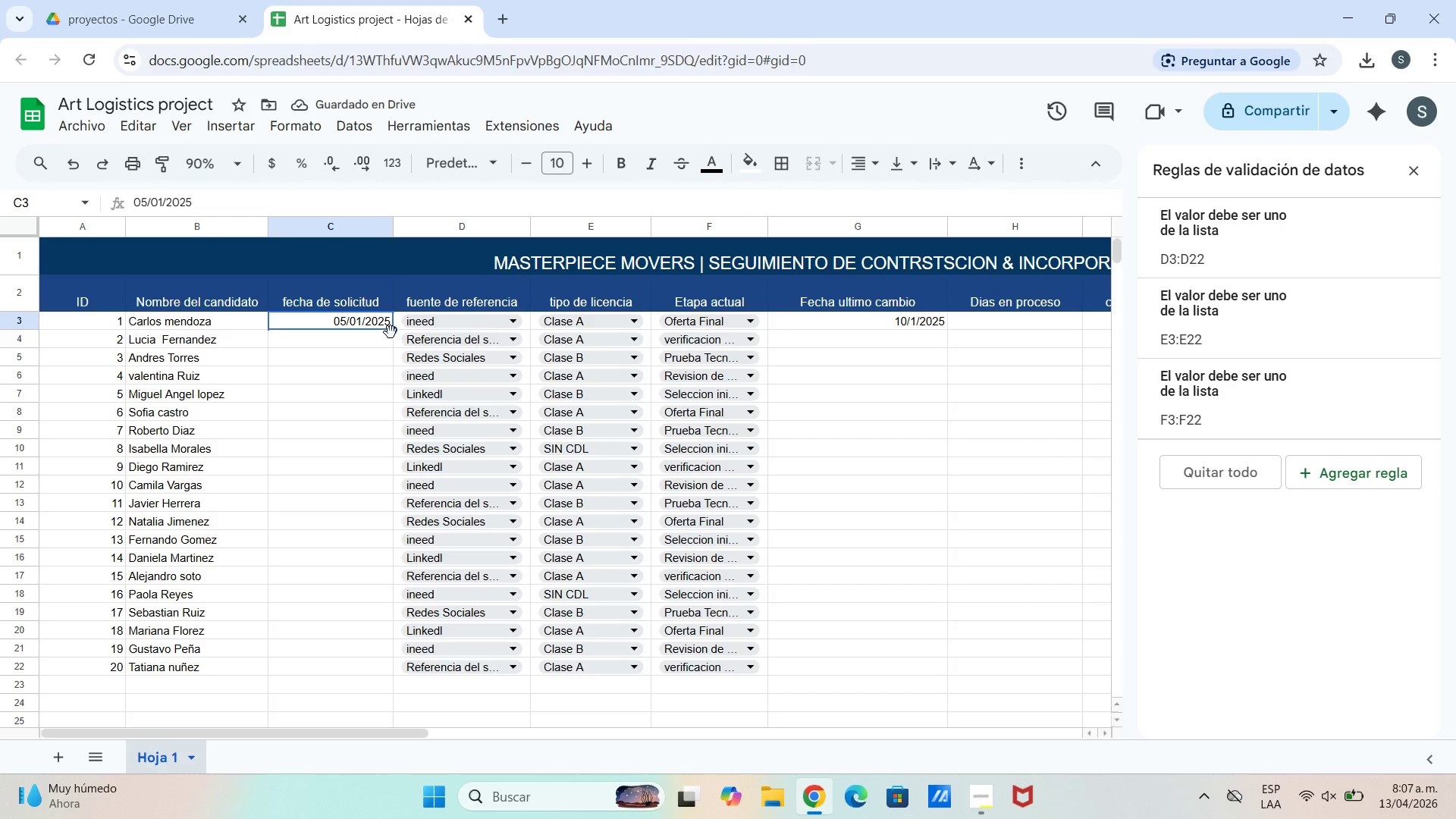 
left_click_drag(start_coordinate=[395, 330], to_coordinate=[374, 659])
 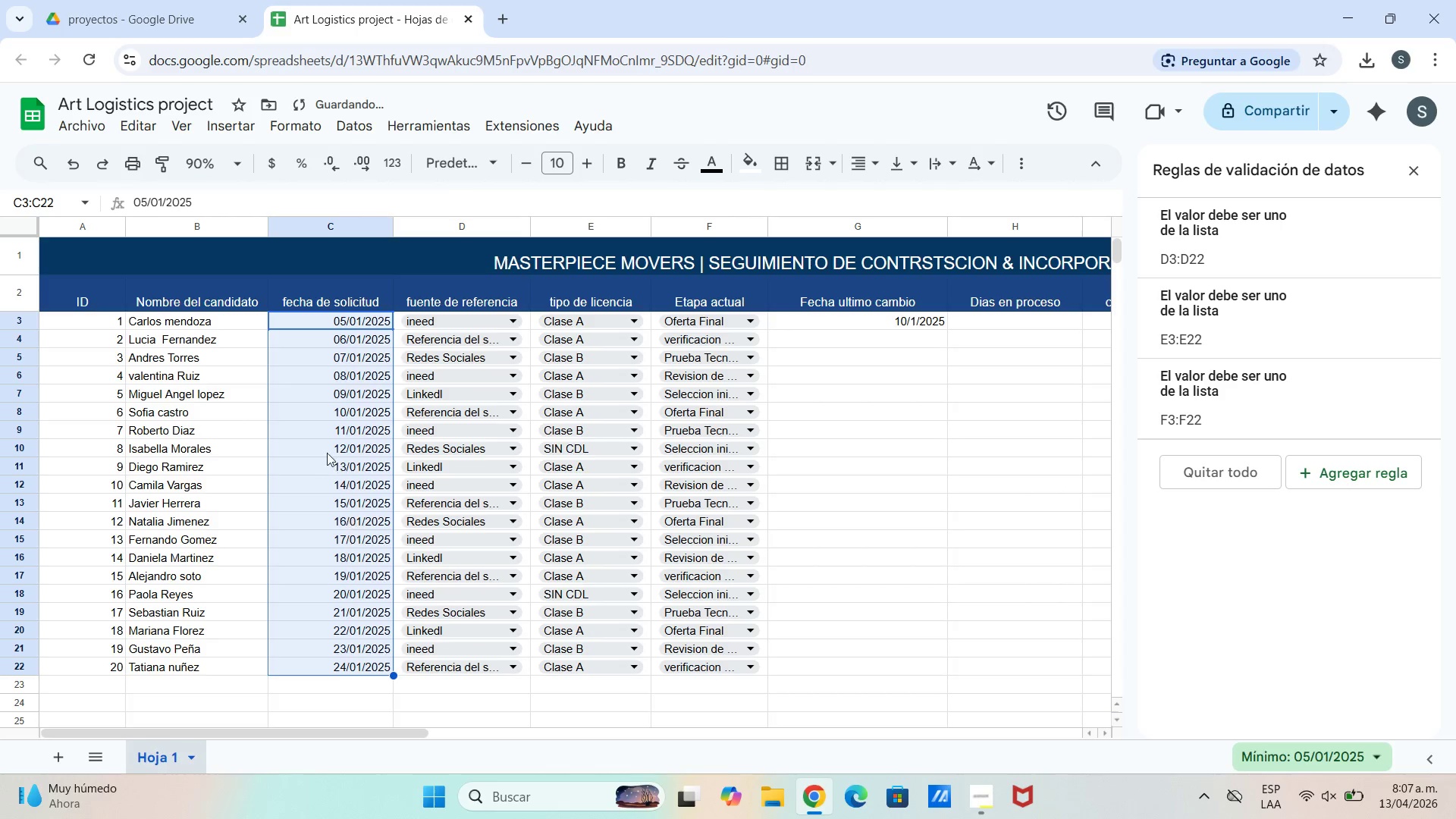 
left_click([328, 441])
 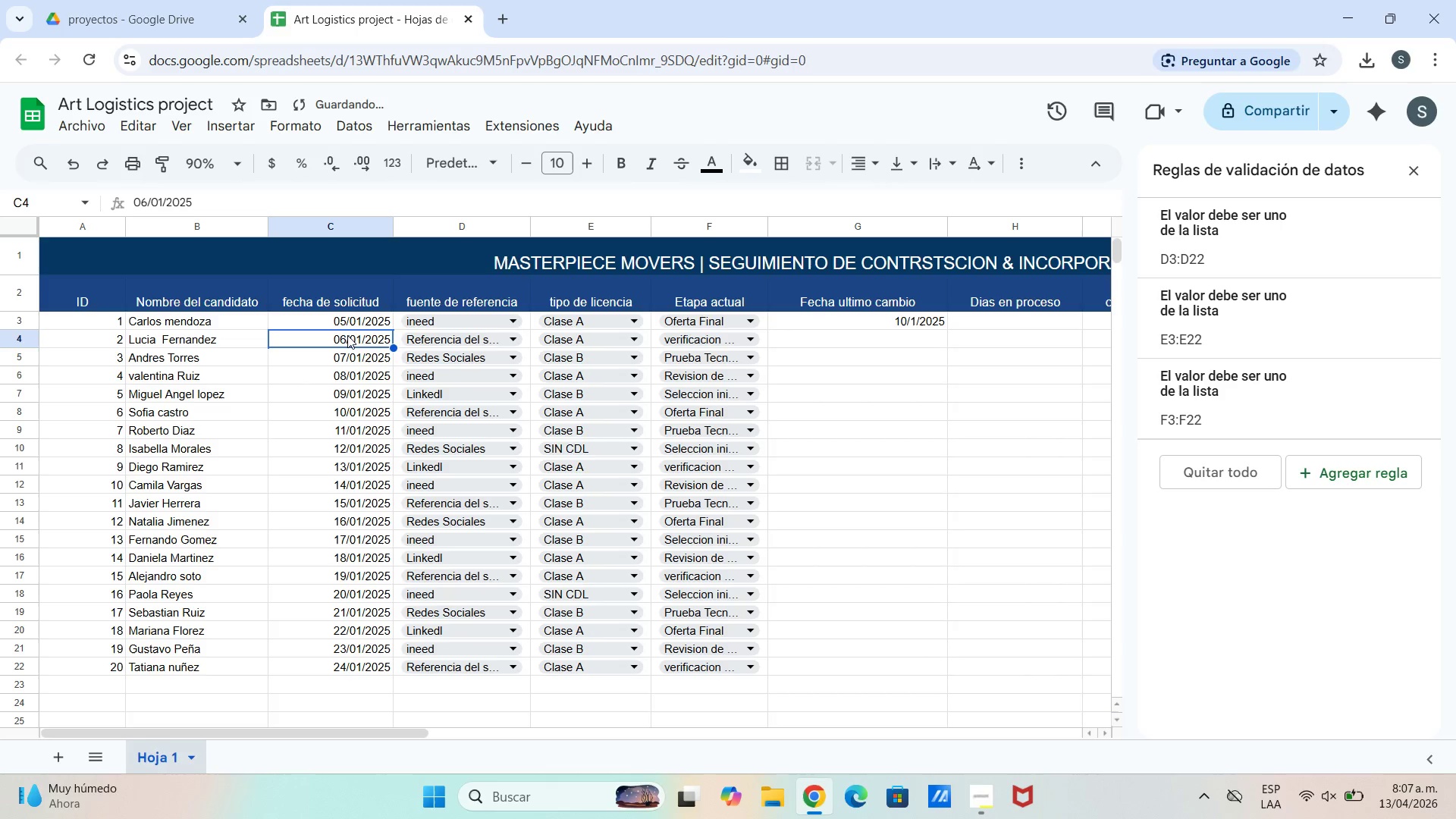 
double_click([343, 337])
 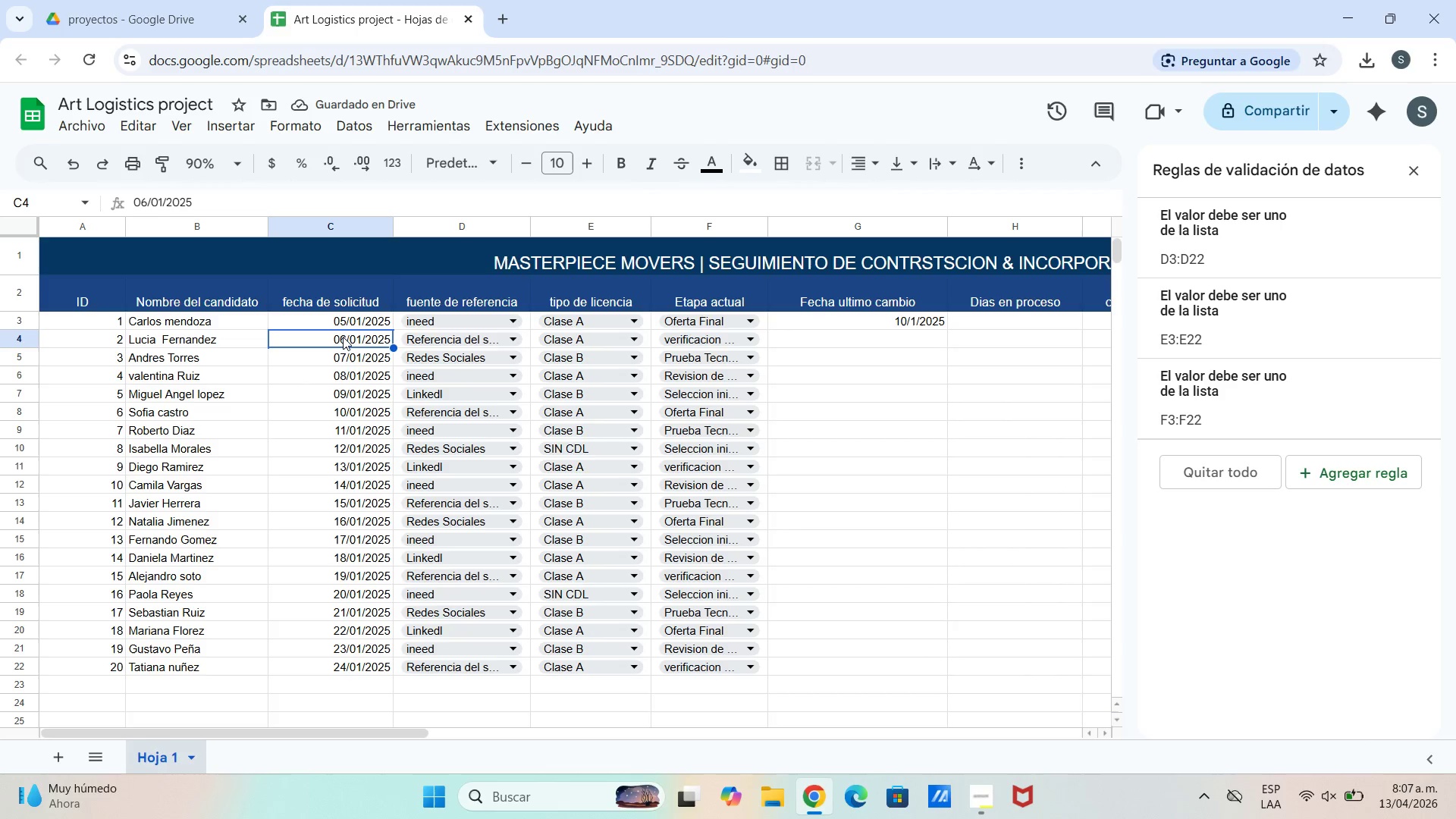 
triple_click([343, 337])
 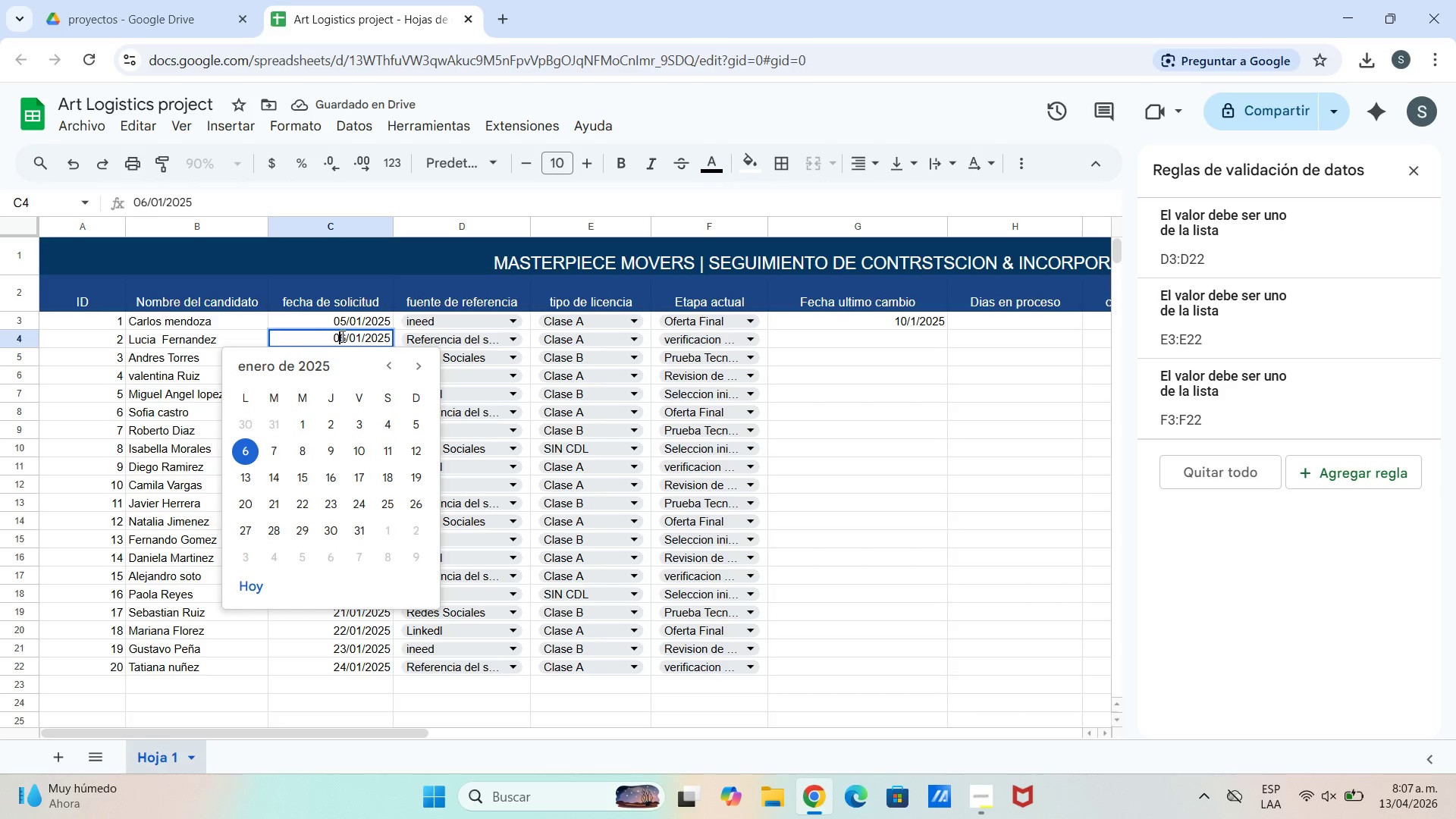 
double_click([344, 336])
 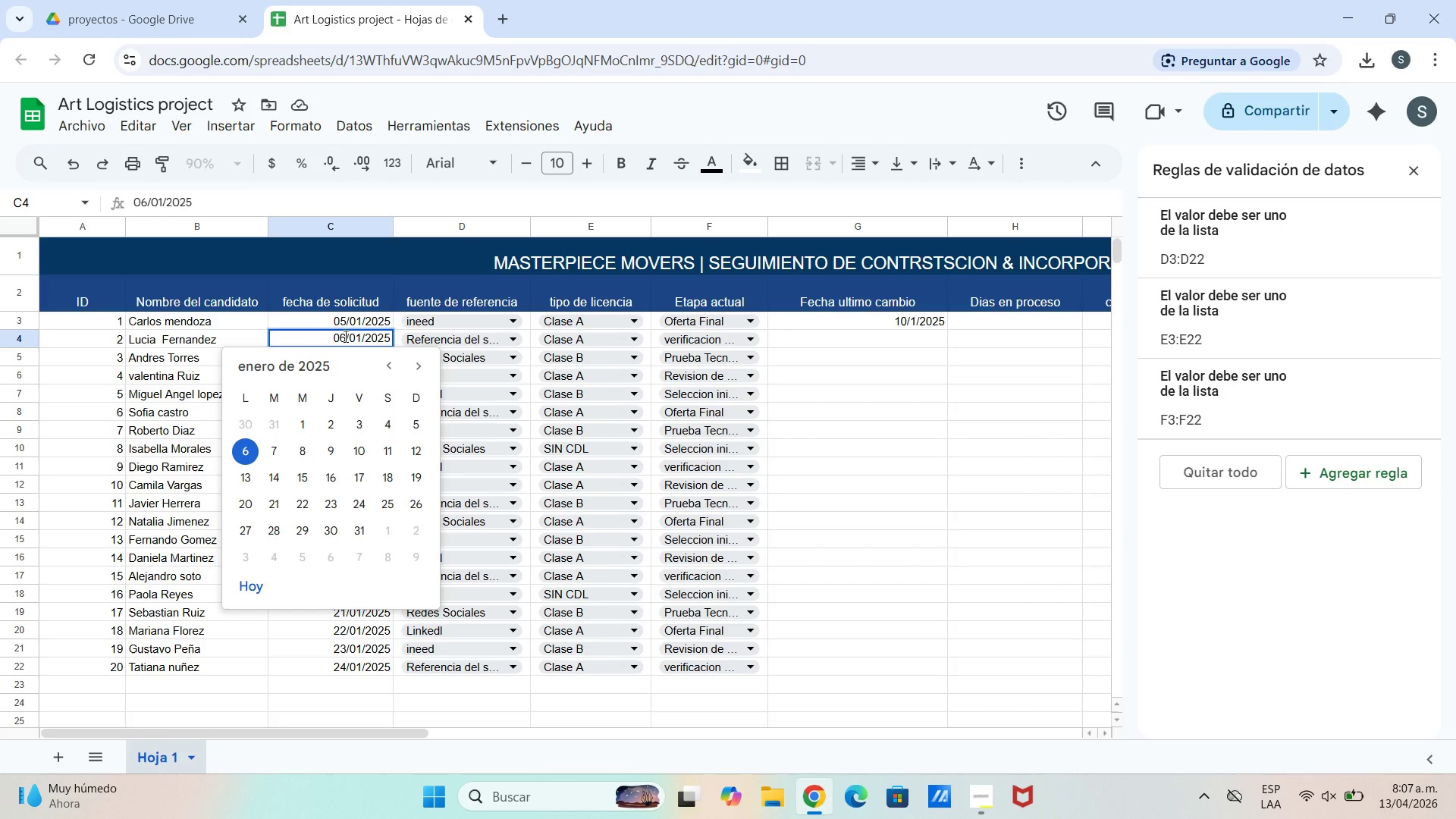 
key(Backspace)
key(Backspace)
type(08)
 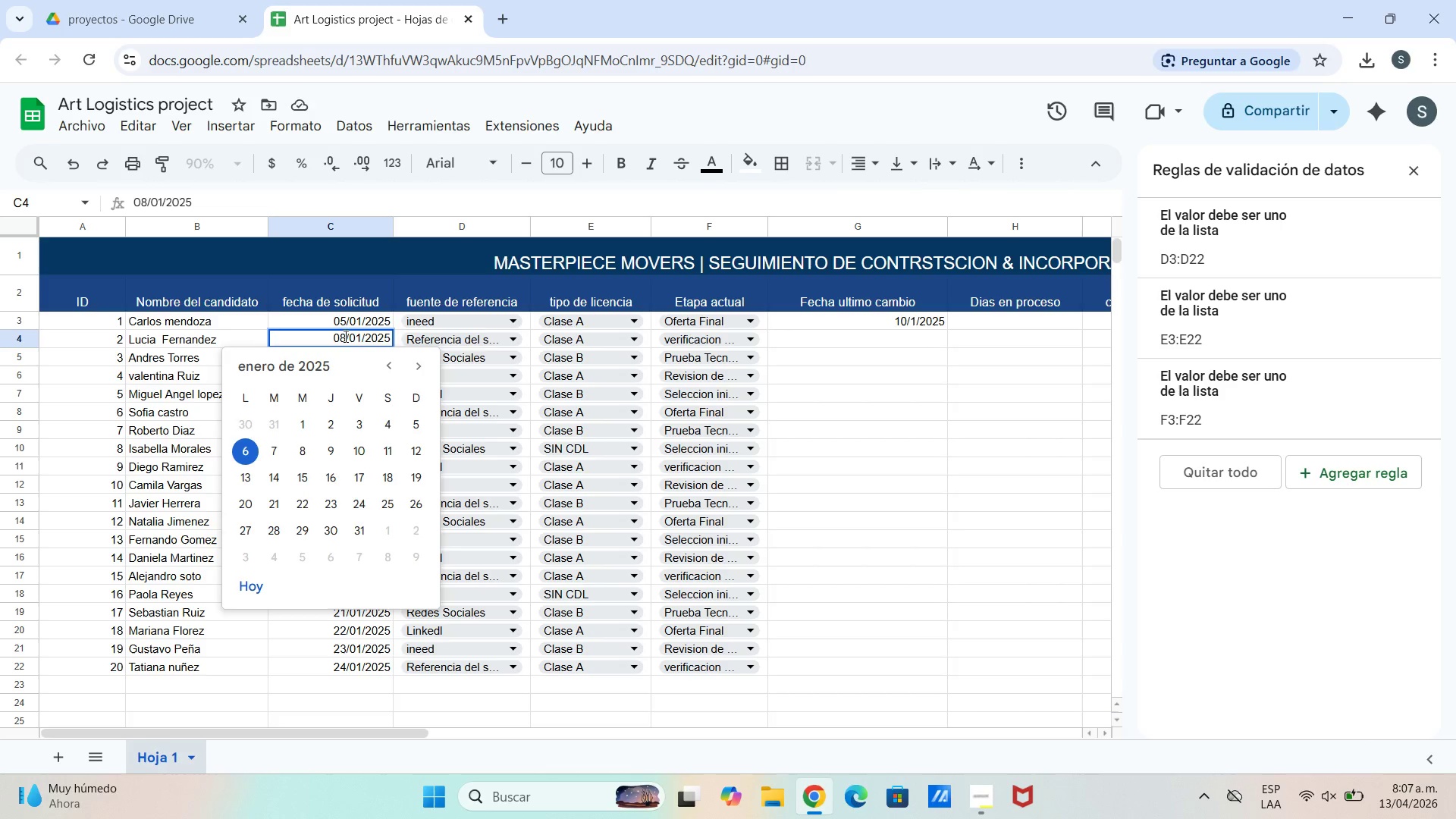 
key(Enter)
 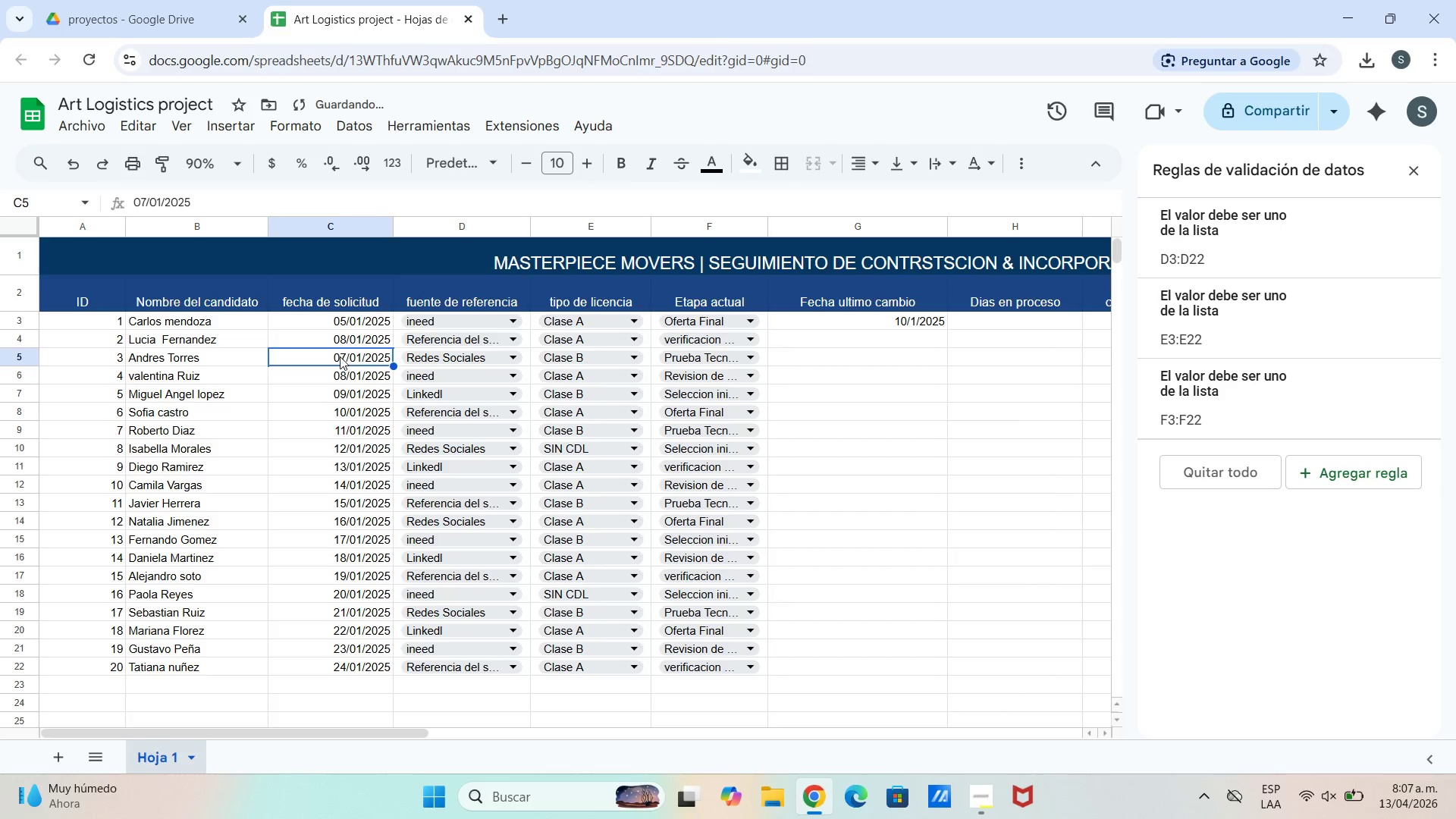 
double_click([349, 356])
 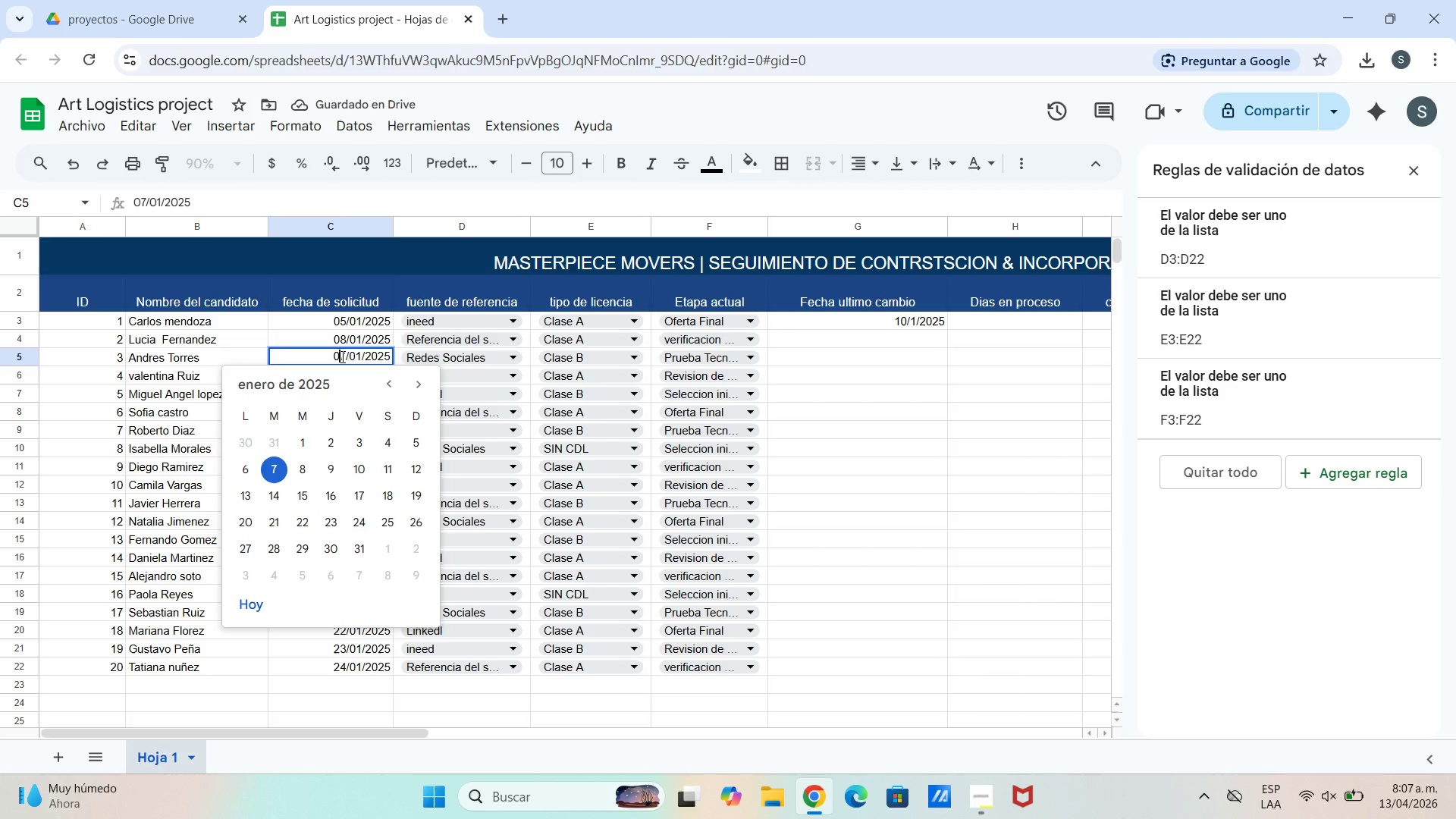 
triple_click([341, 356])
 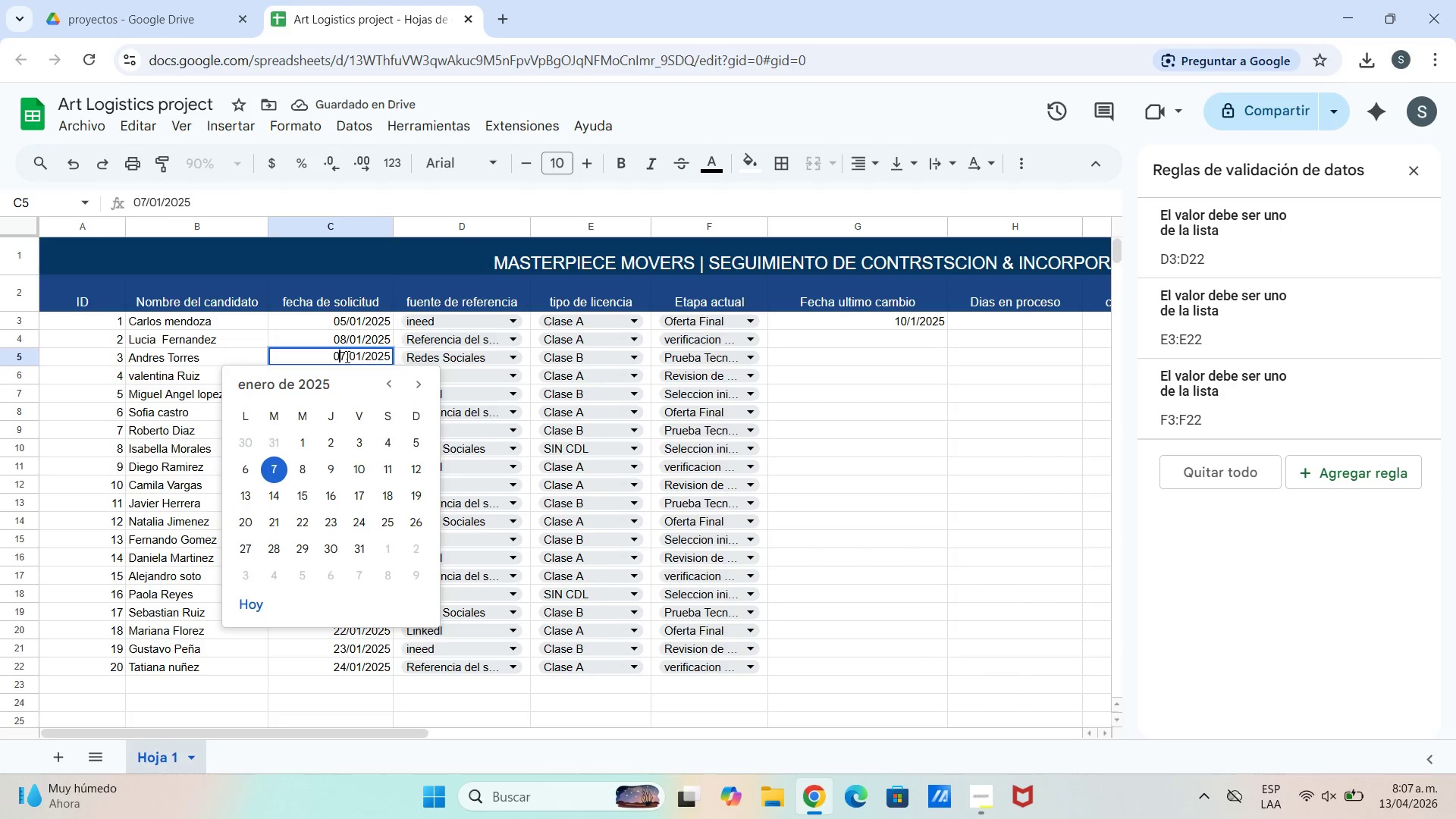 
left_click([347, 356])
 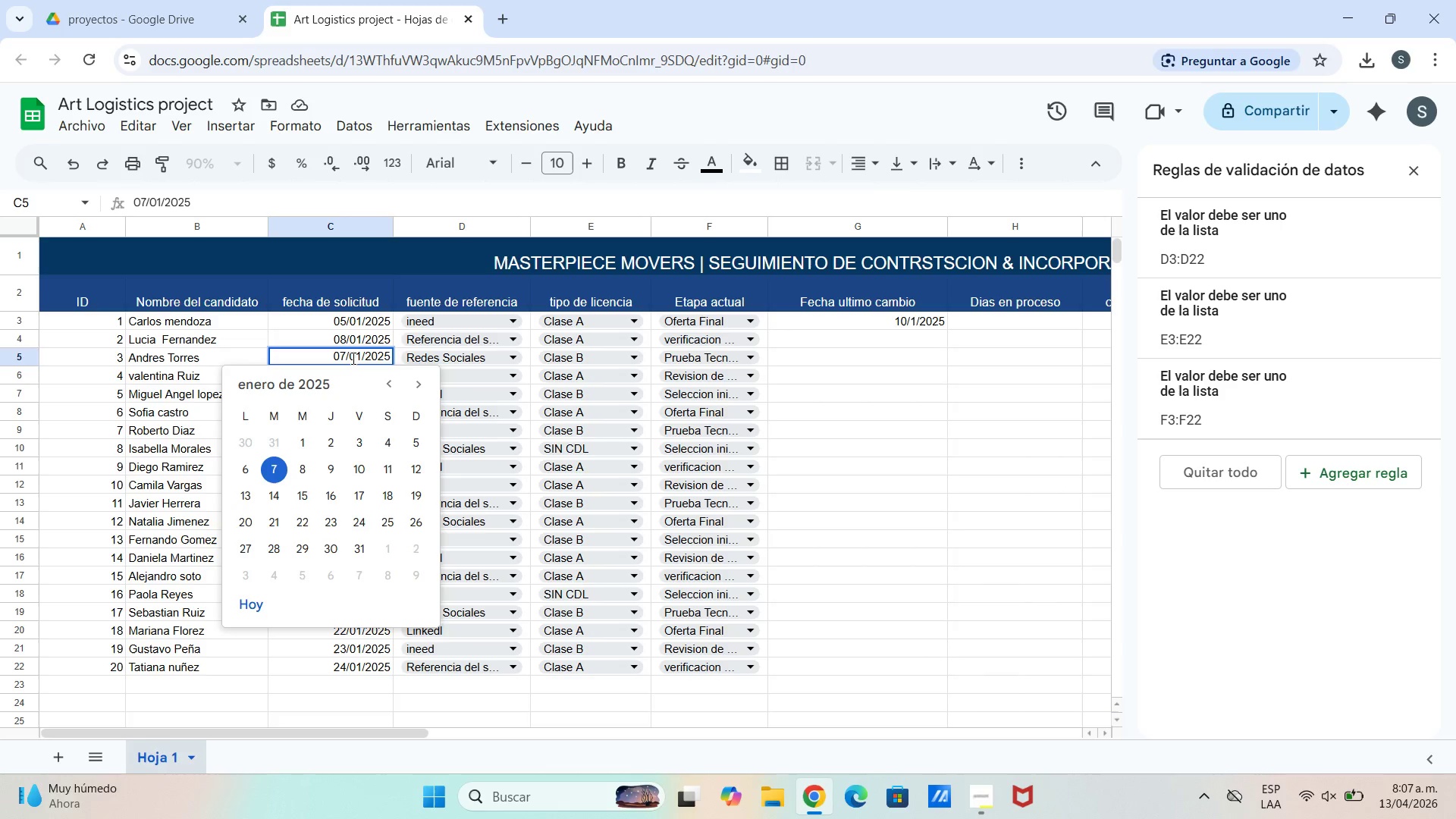 
type(10)
key(Backspace)
key(Backspace)
key(Backspace)
type(10)
 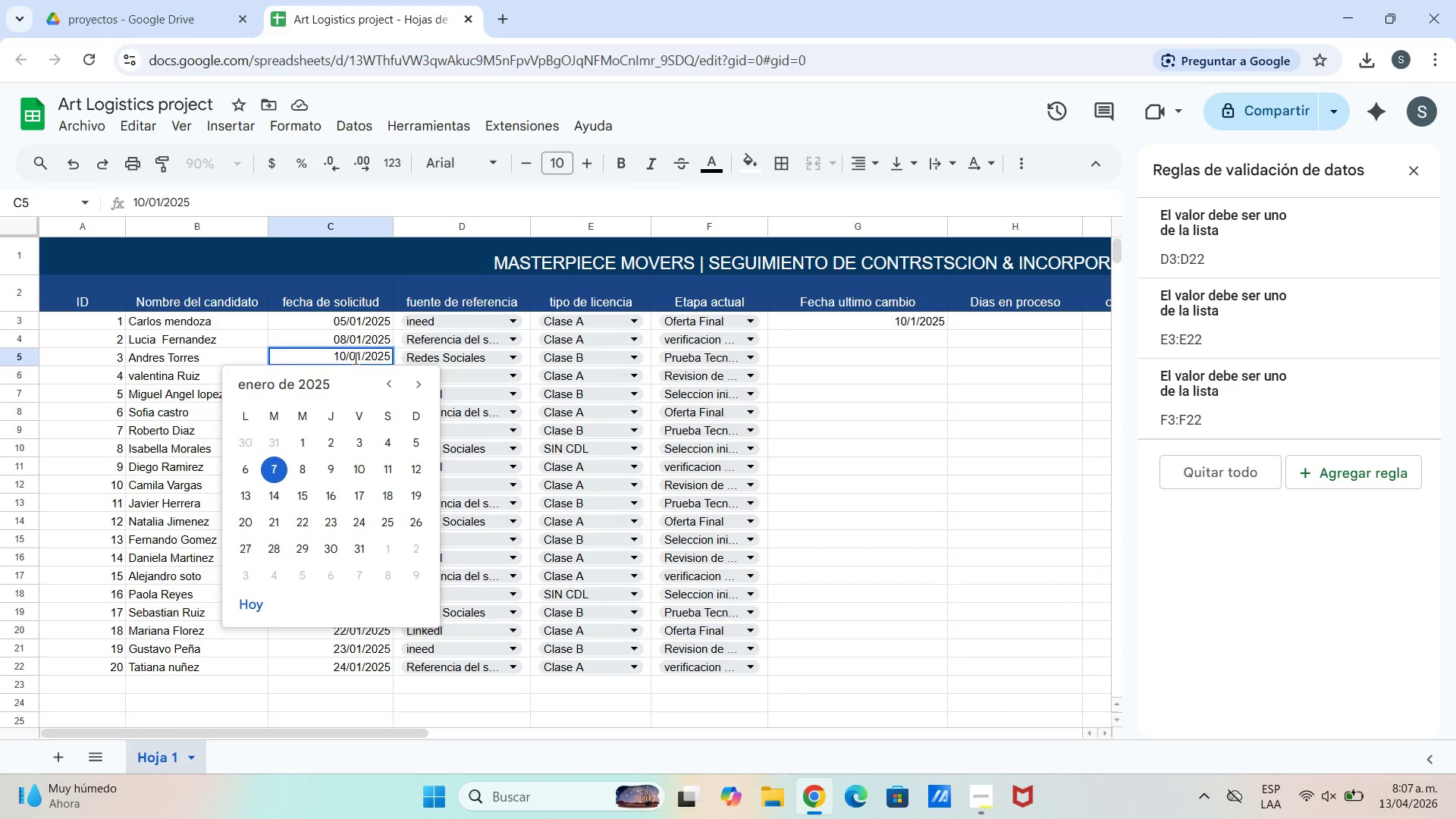 
key(Enter)
 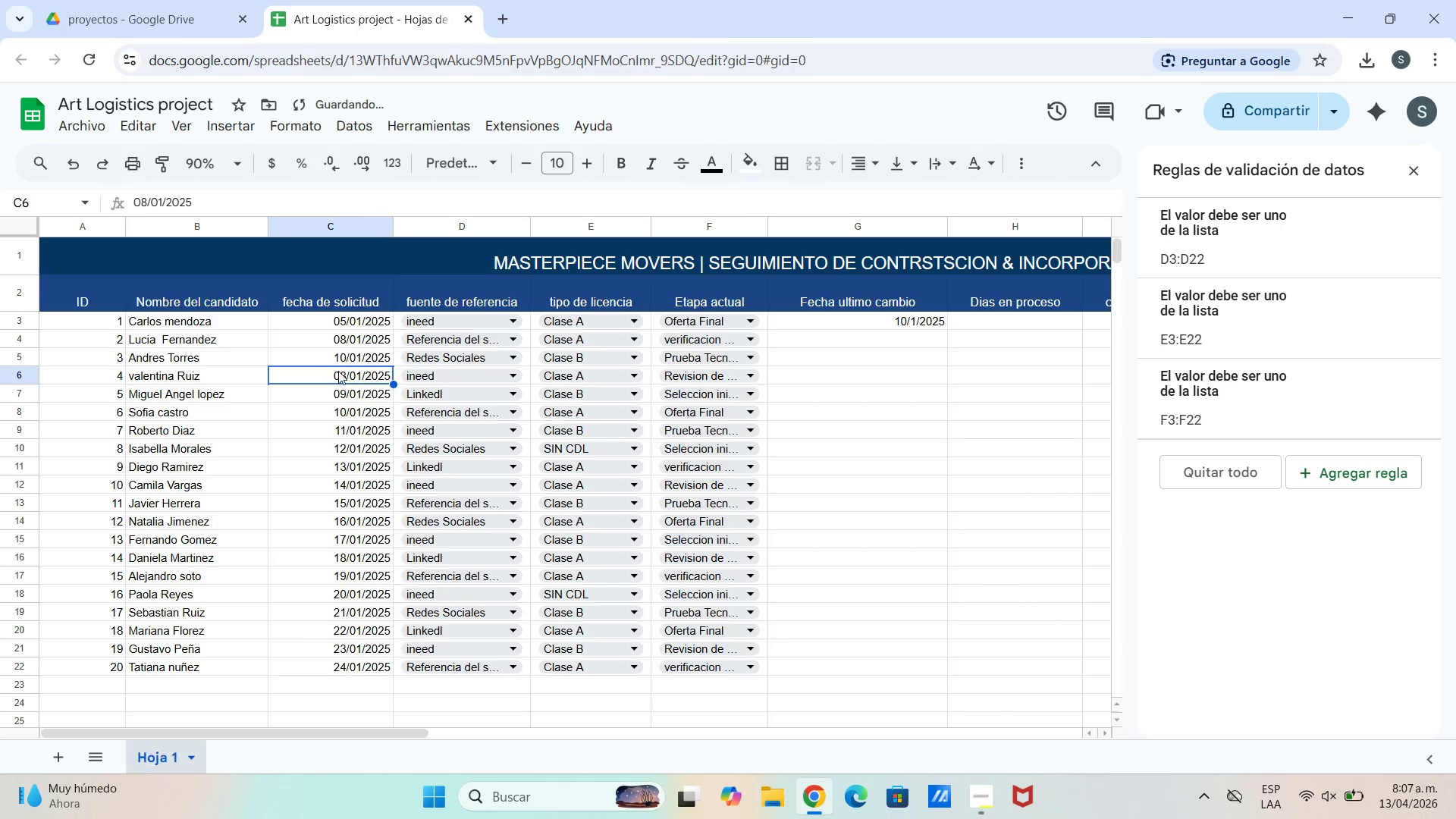 
double_click([346, 370])
 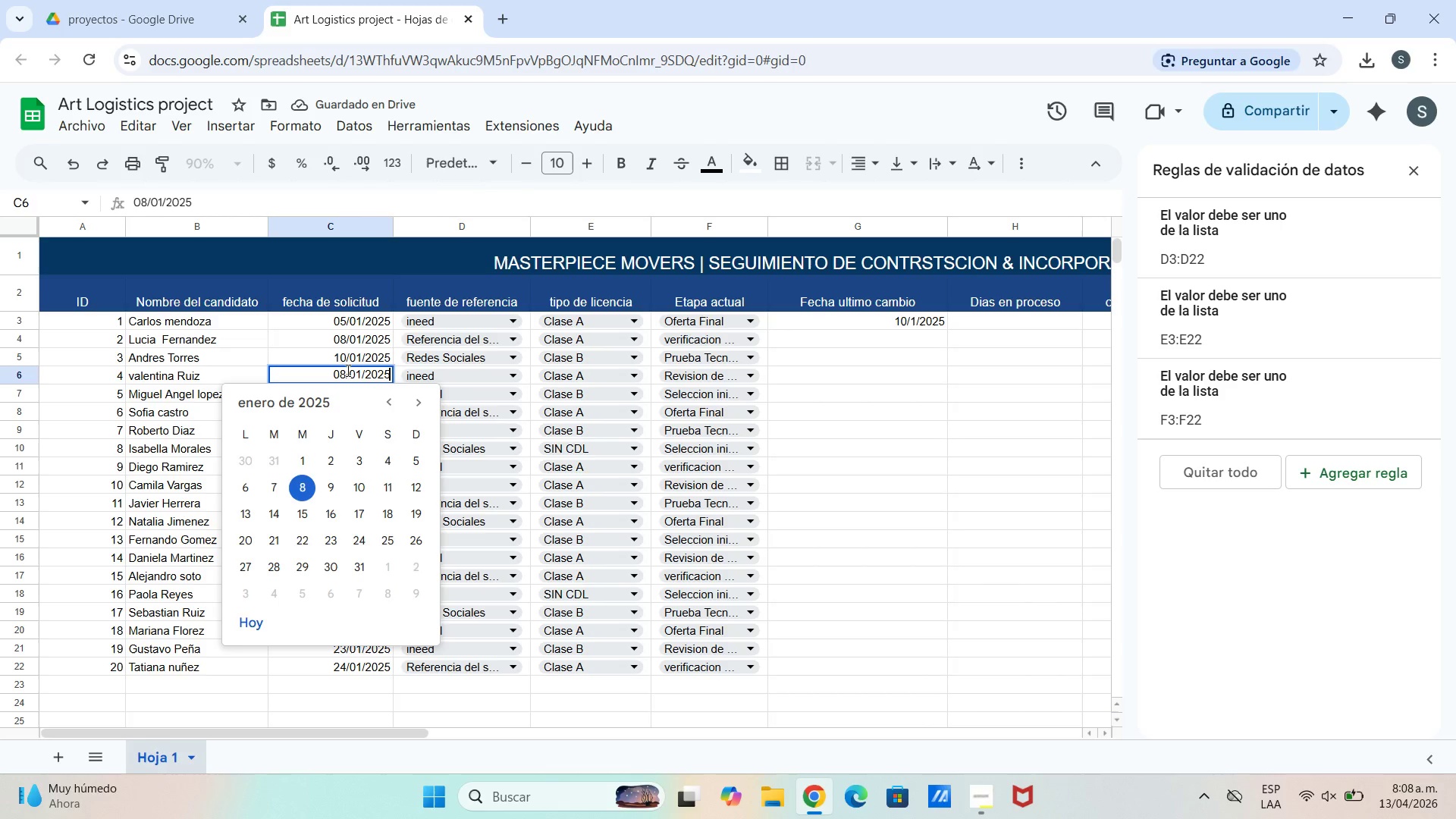 
left_click([347, 370])
 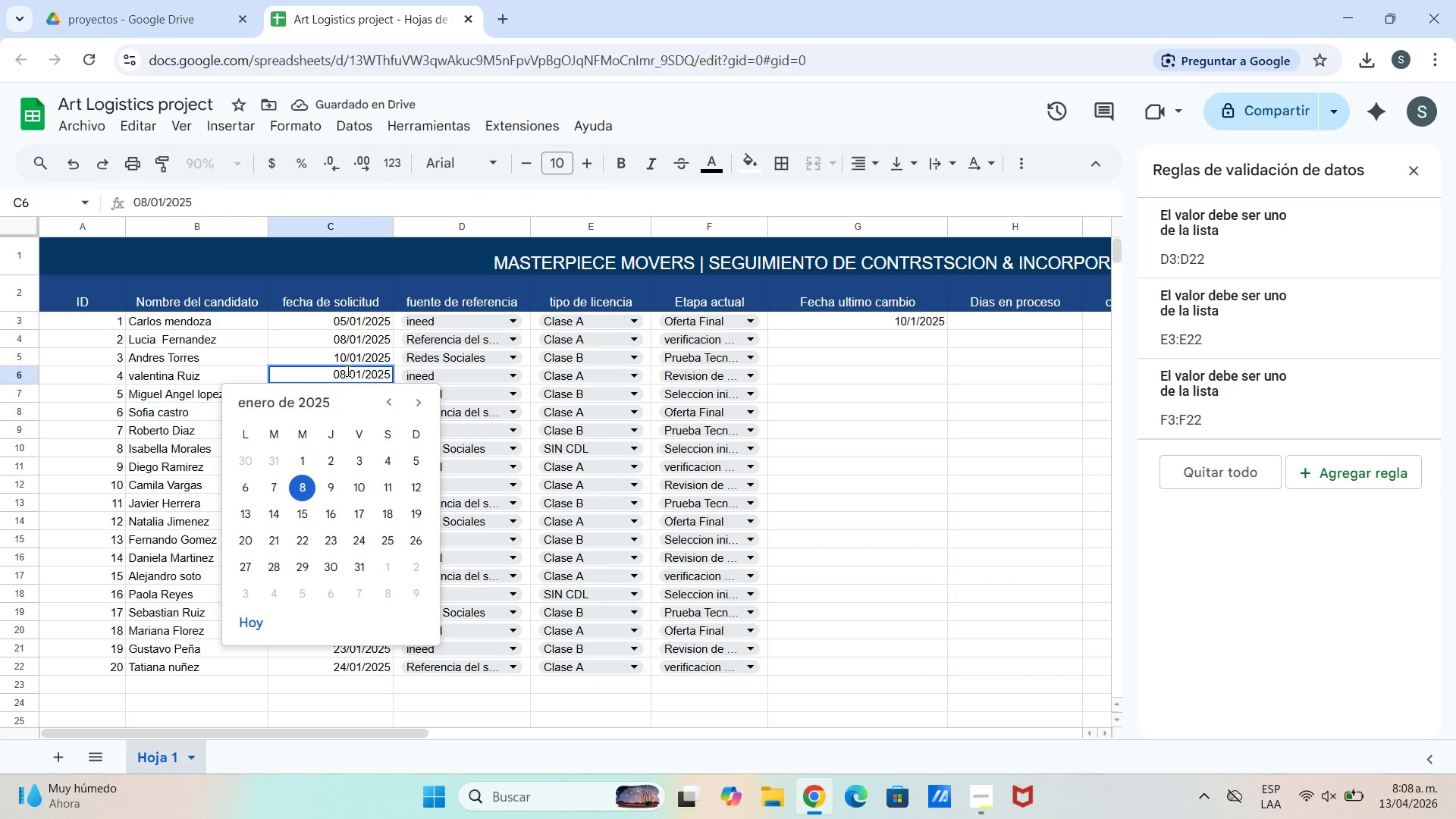 
key(Backspace)
key(Backspace)
key(Backspace)
type(12)
 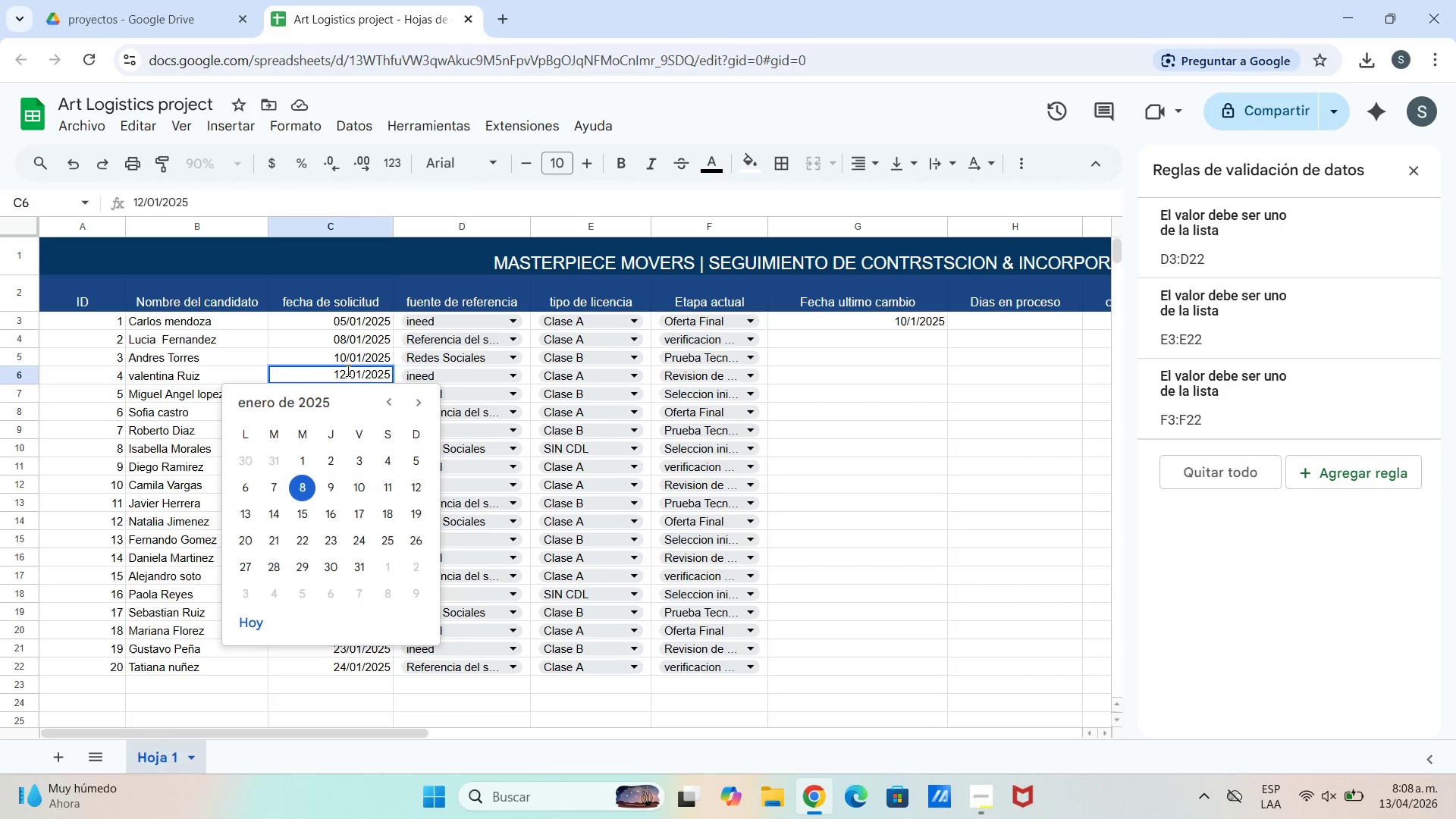 
key(Enter)
 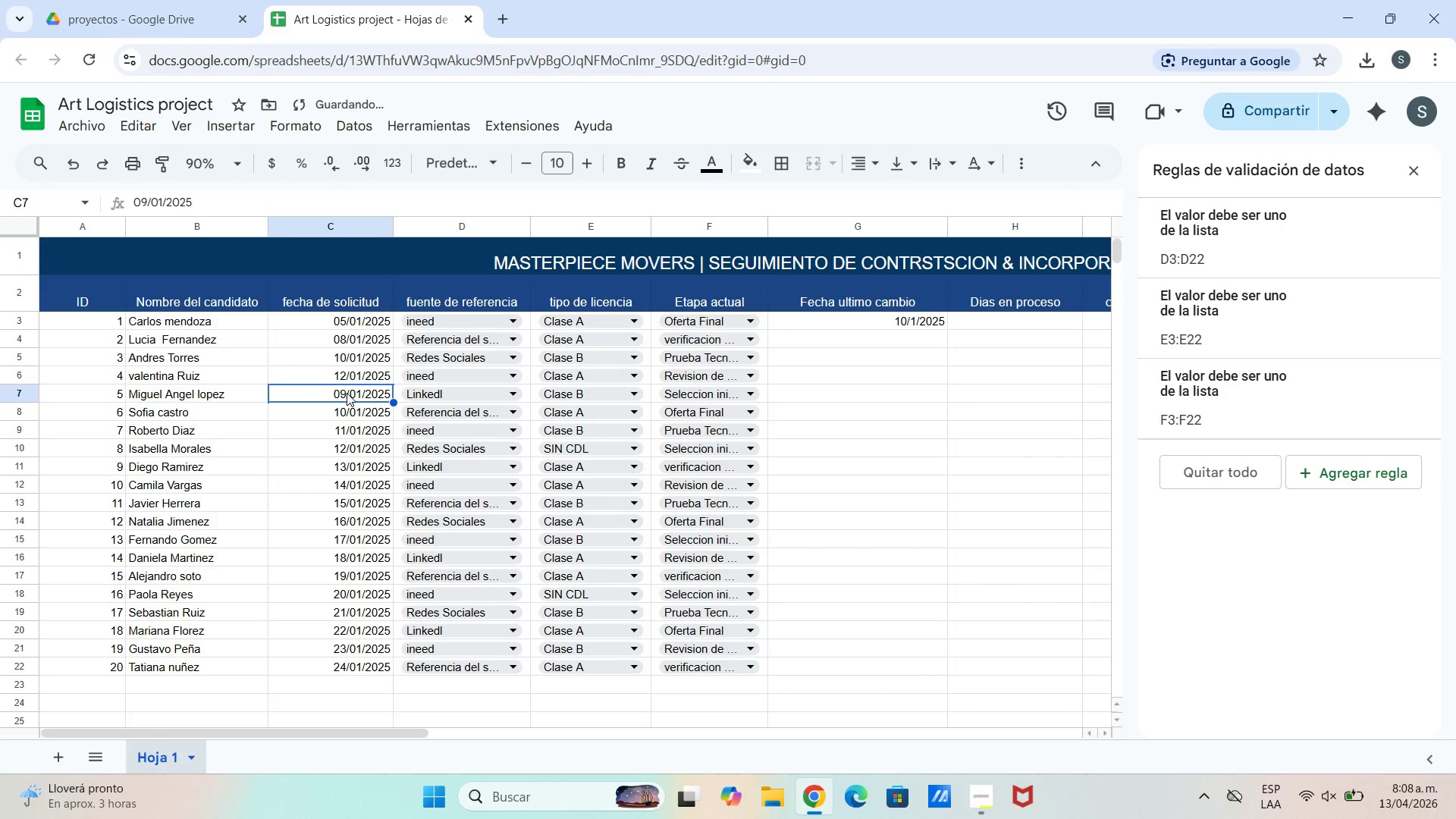 
double_click([347, 394])
 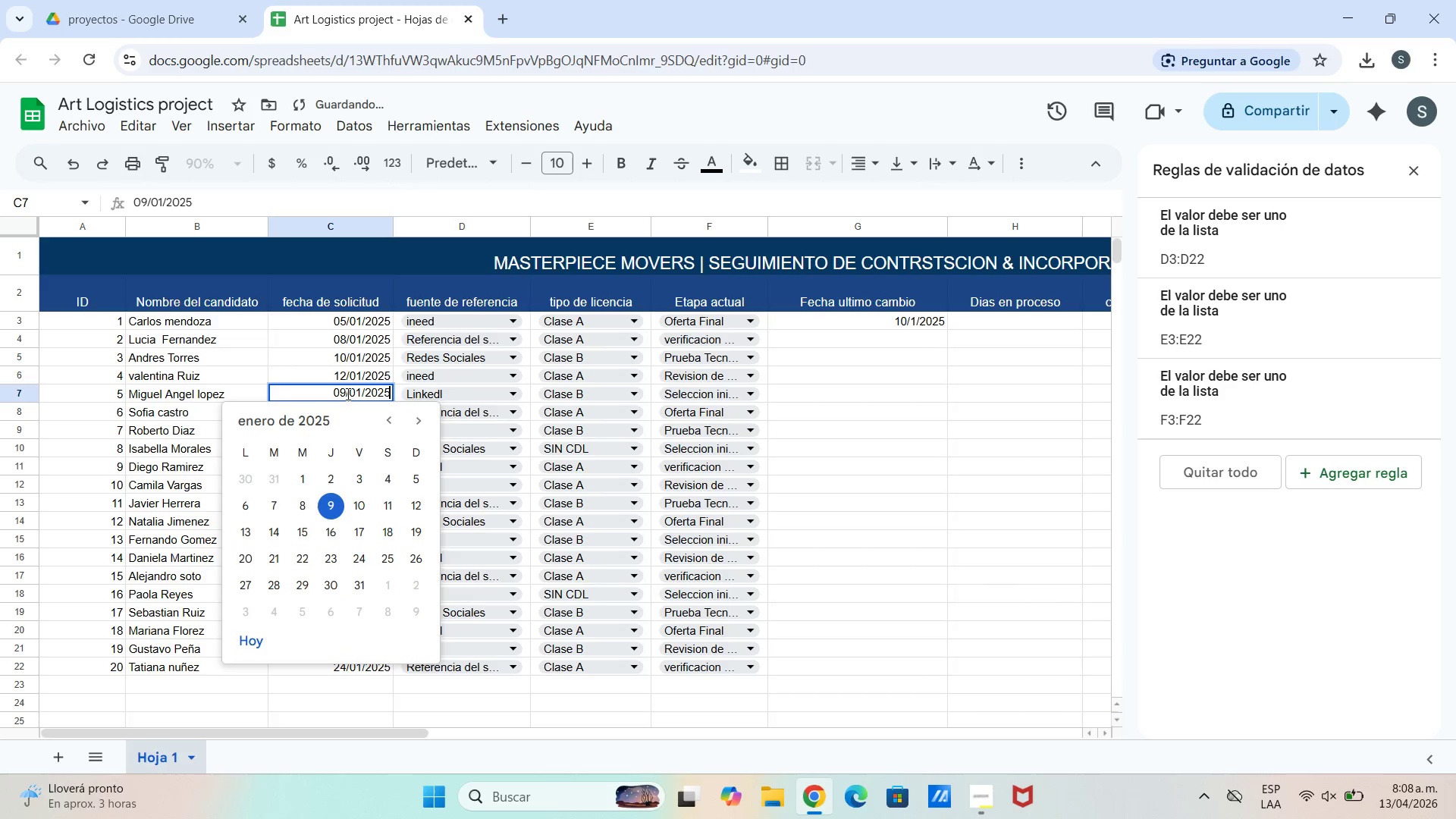 
triple_click([347, 394])
 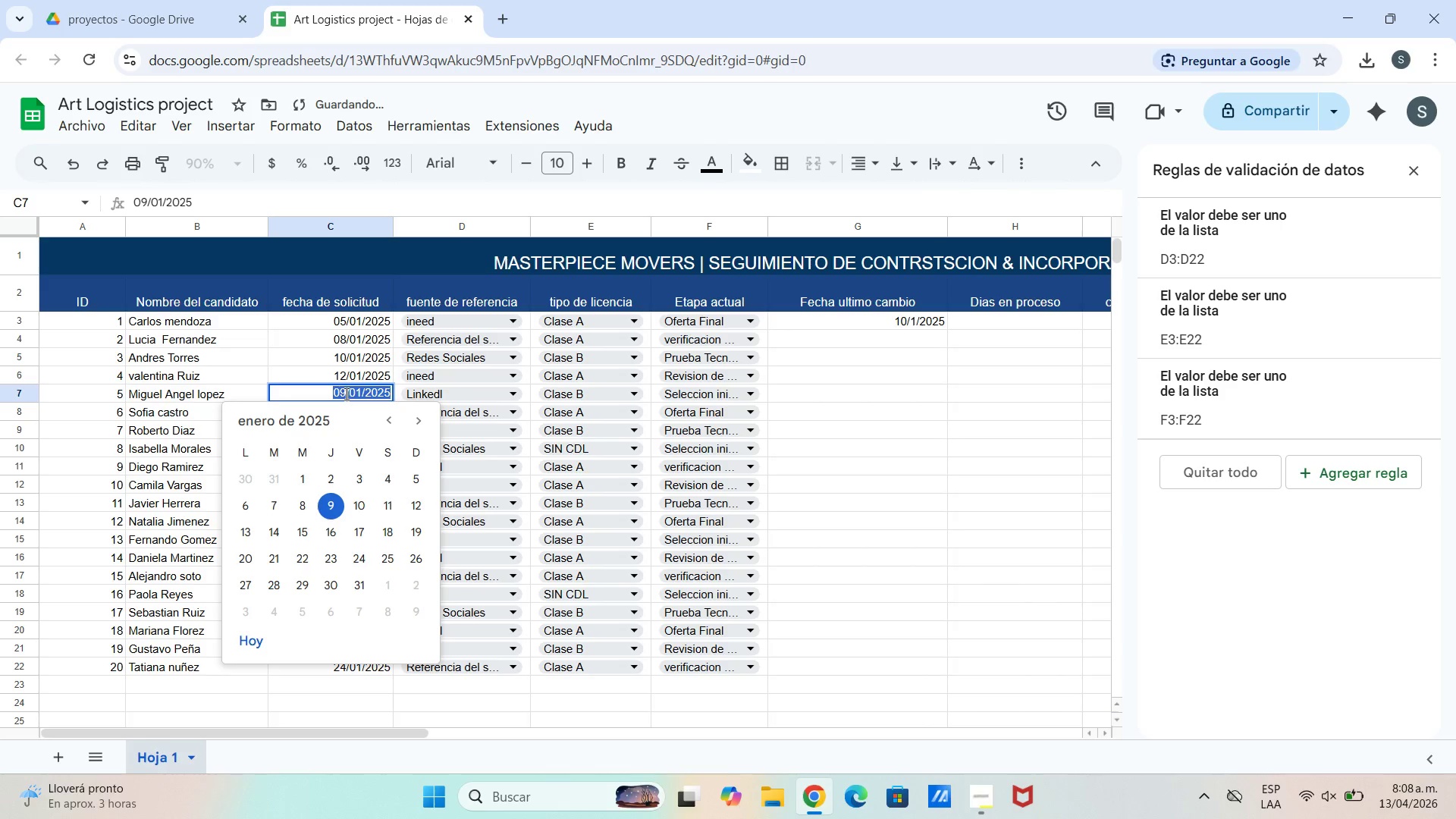 
triple_click([345, 394])
 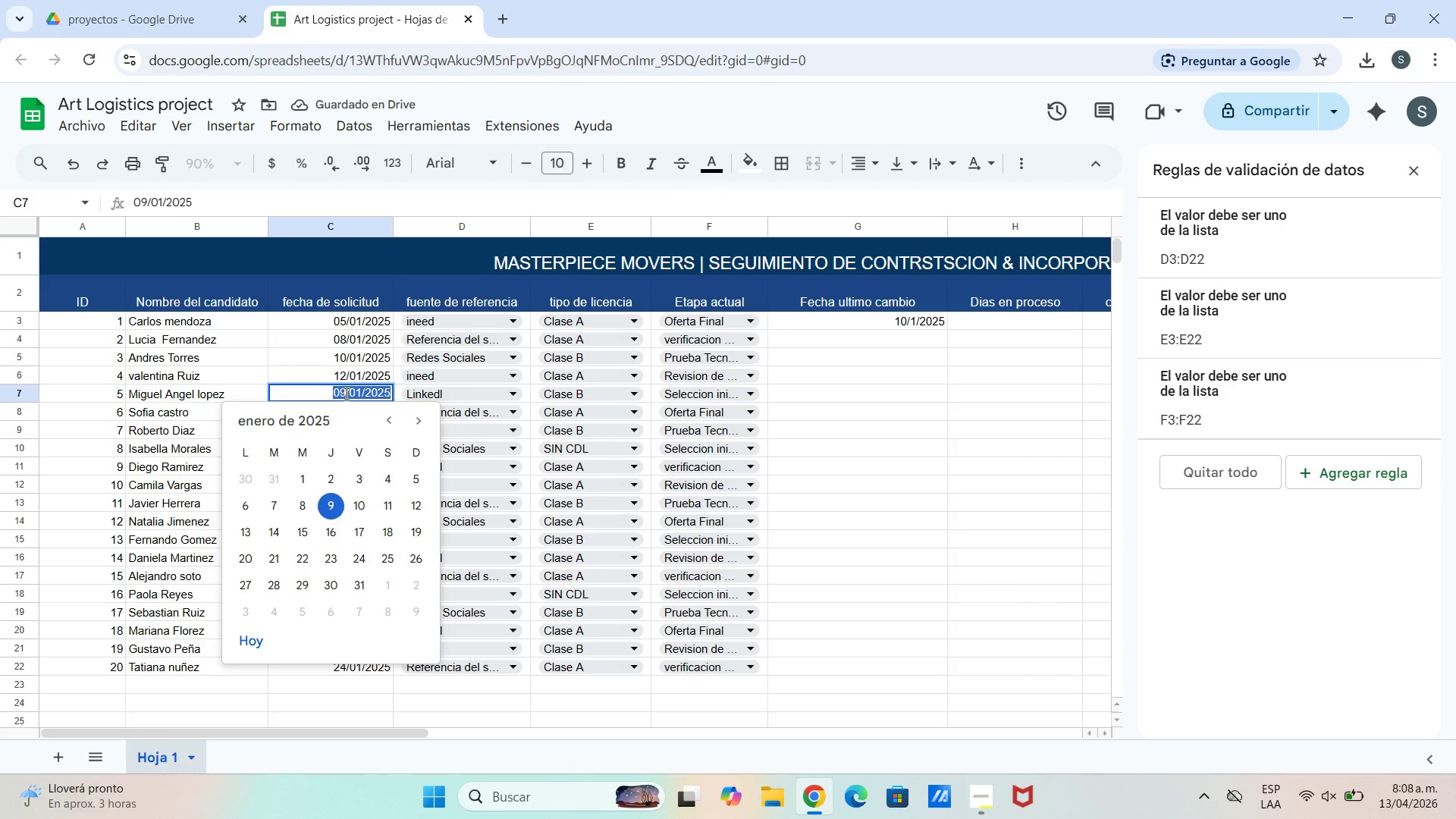 
triple_click([345, 394])
 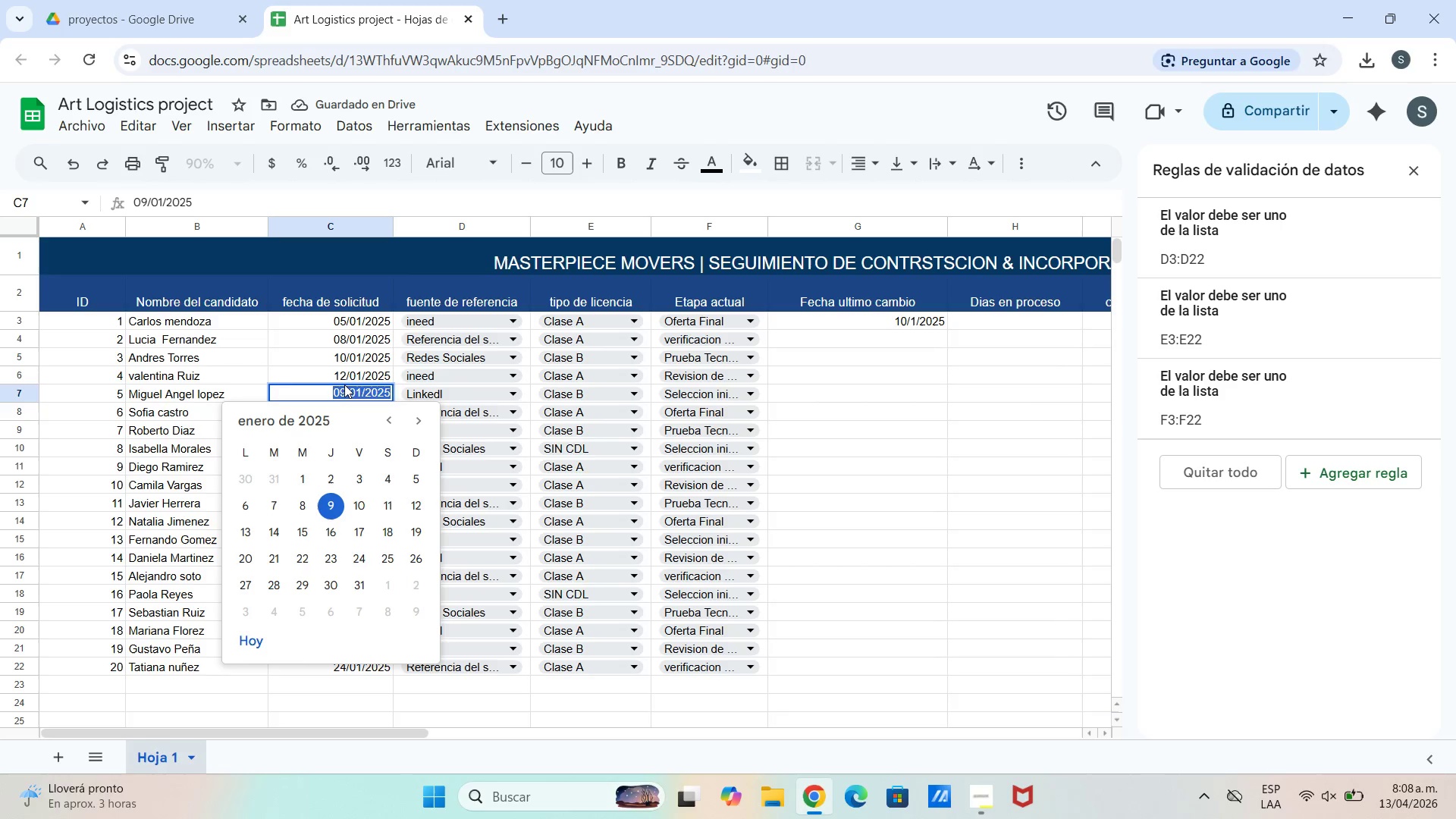 
triple_click([345, 384])
 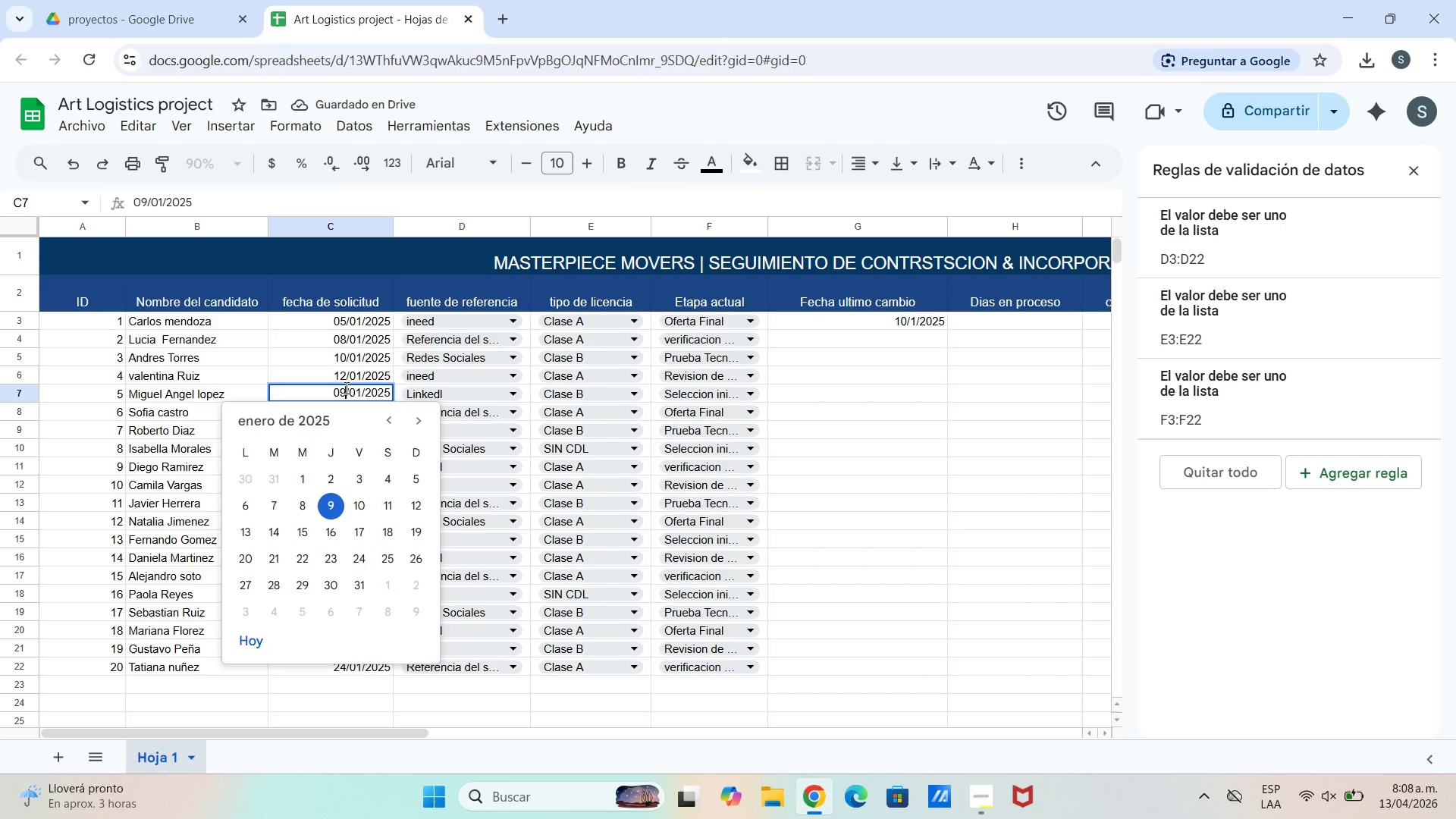 
double_click([345, 388])
 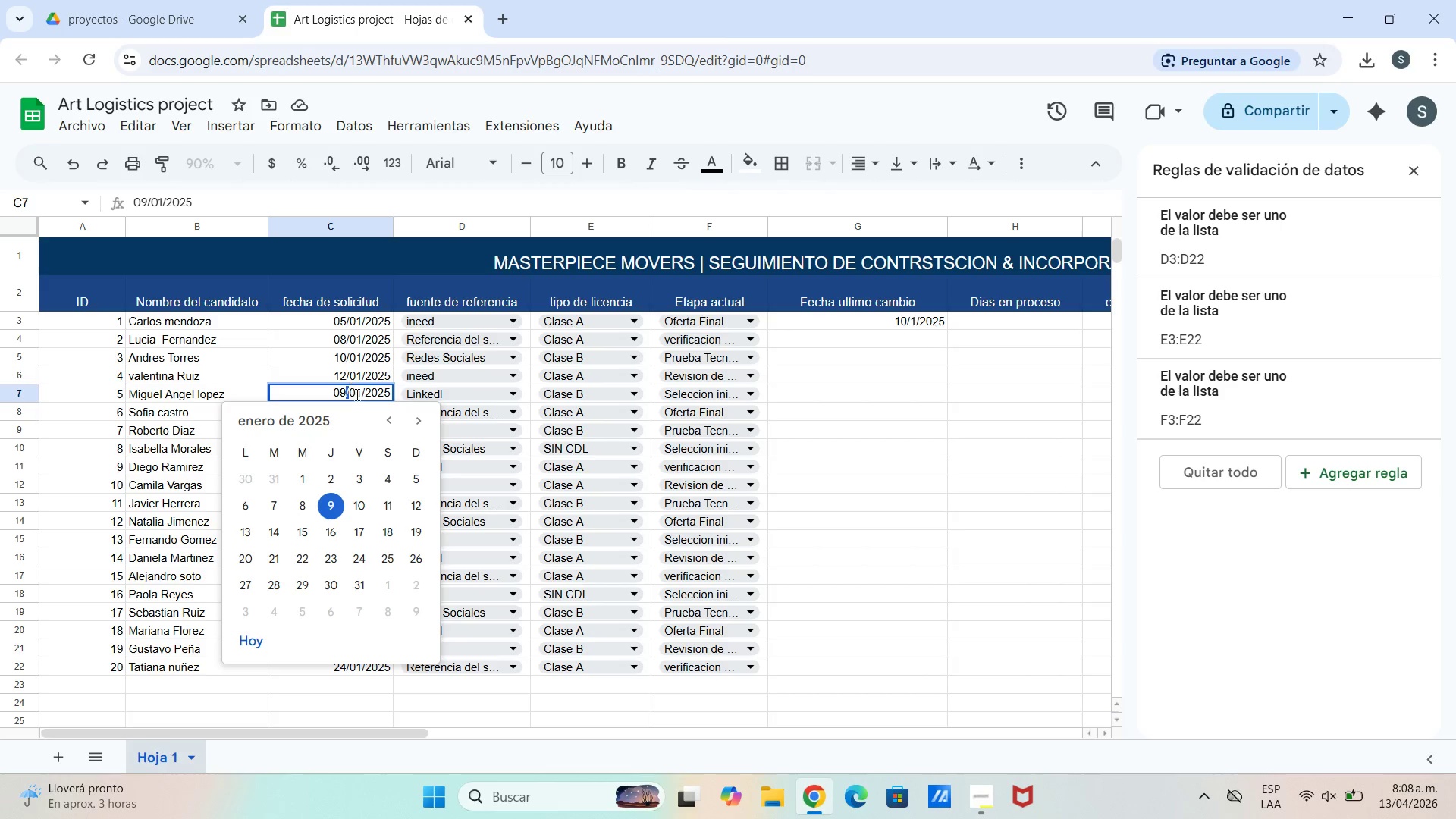 
left_click([348, 394])
 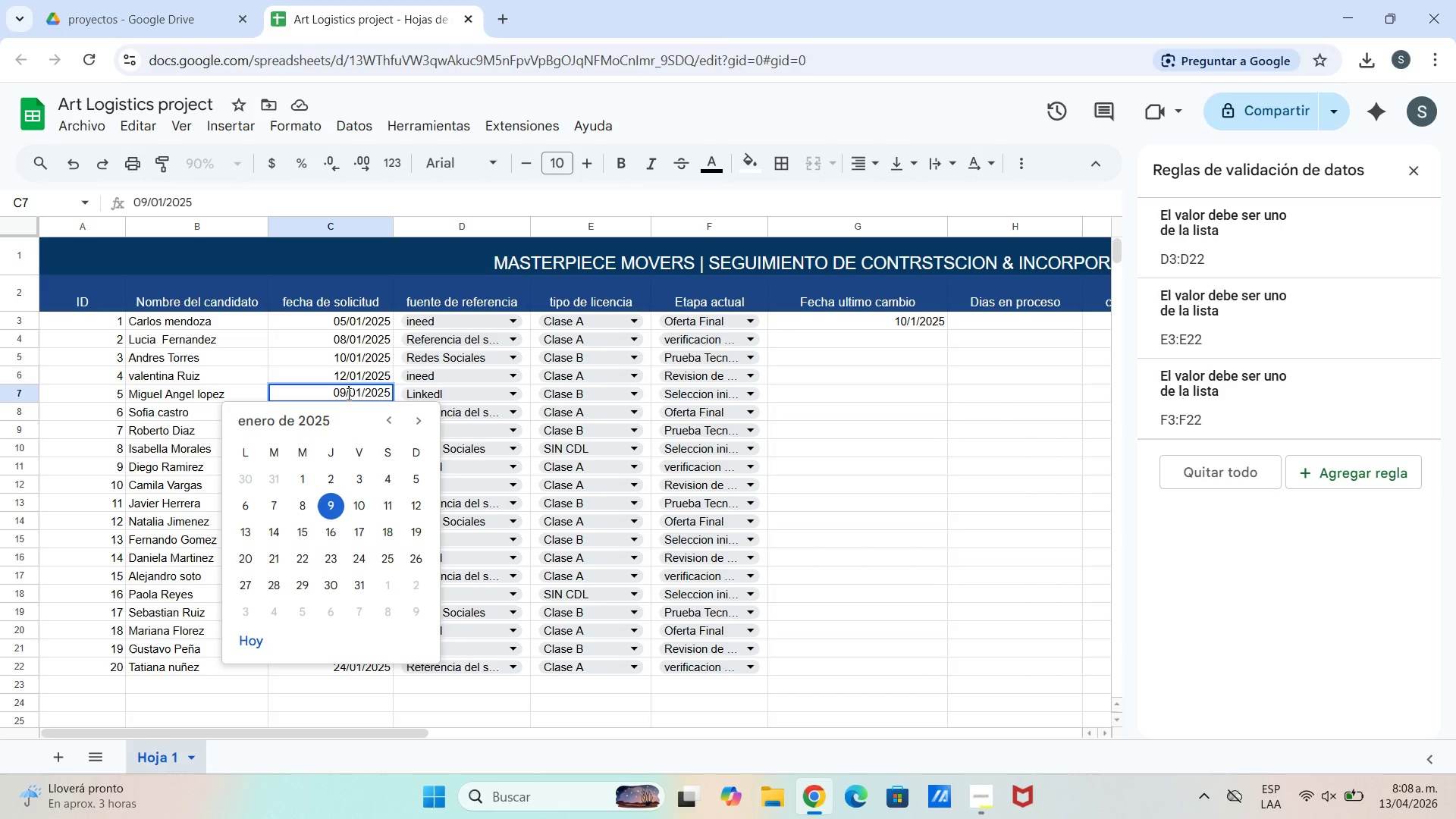 
left_click([347, 394])
 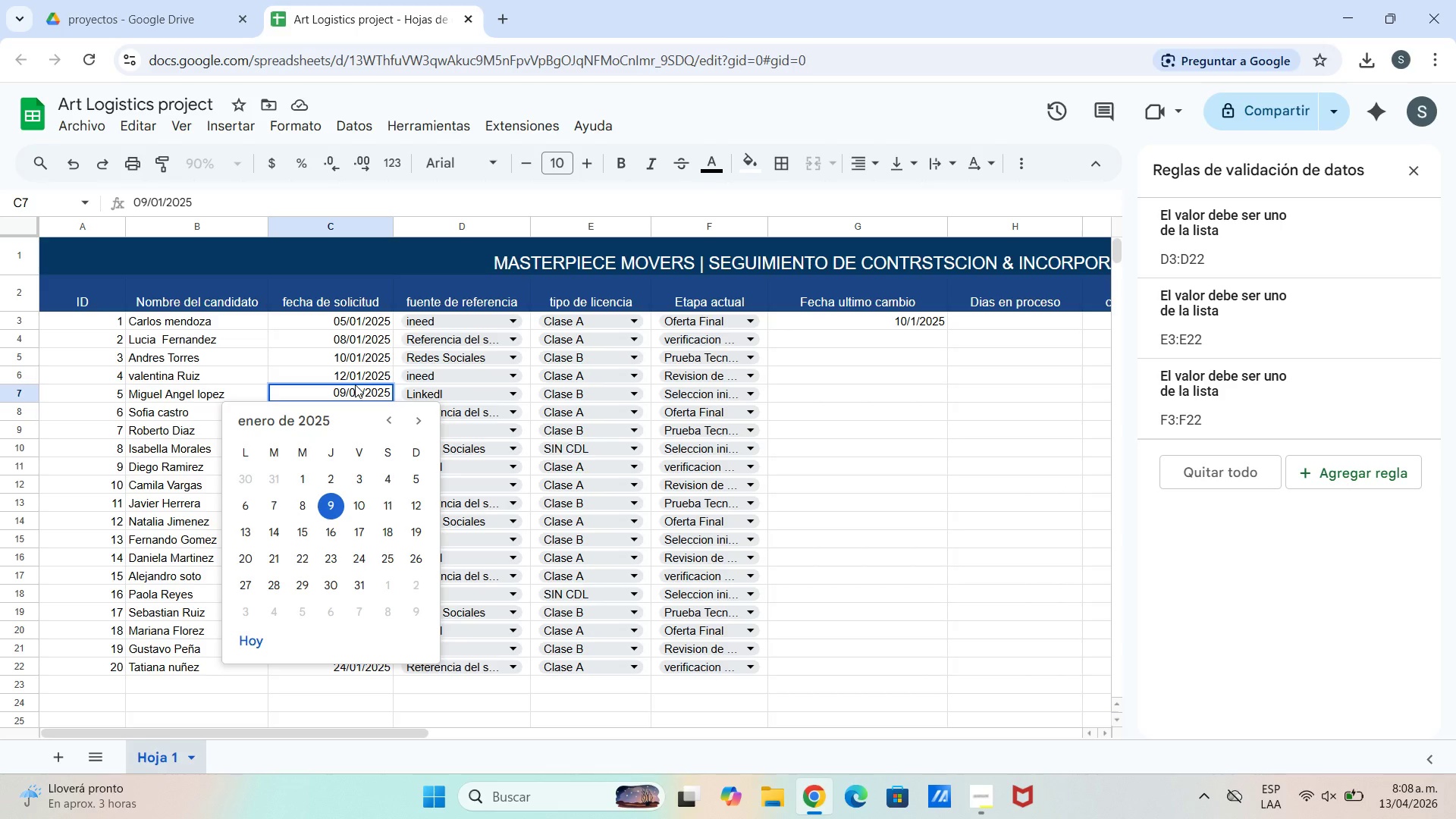 
key(Backspace)
type(15)
 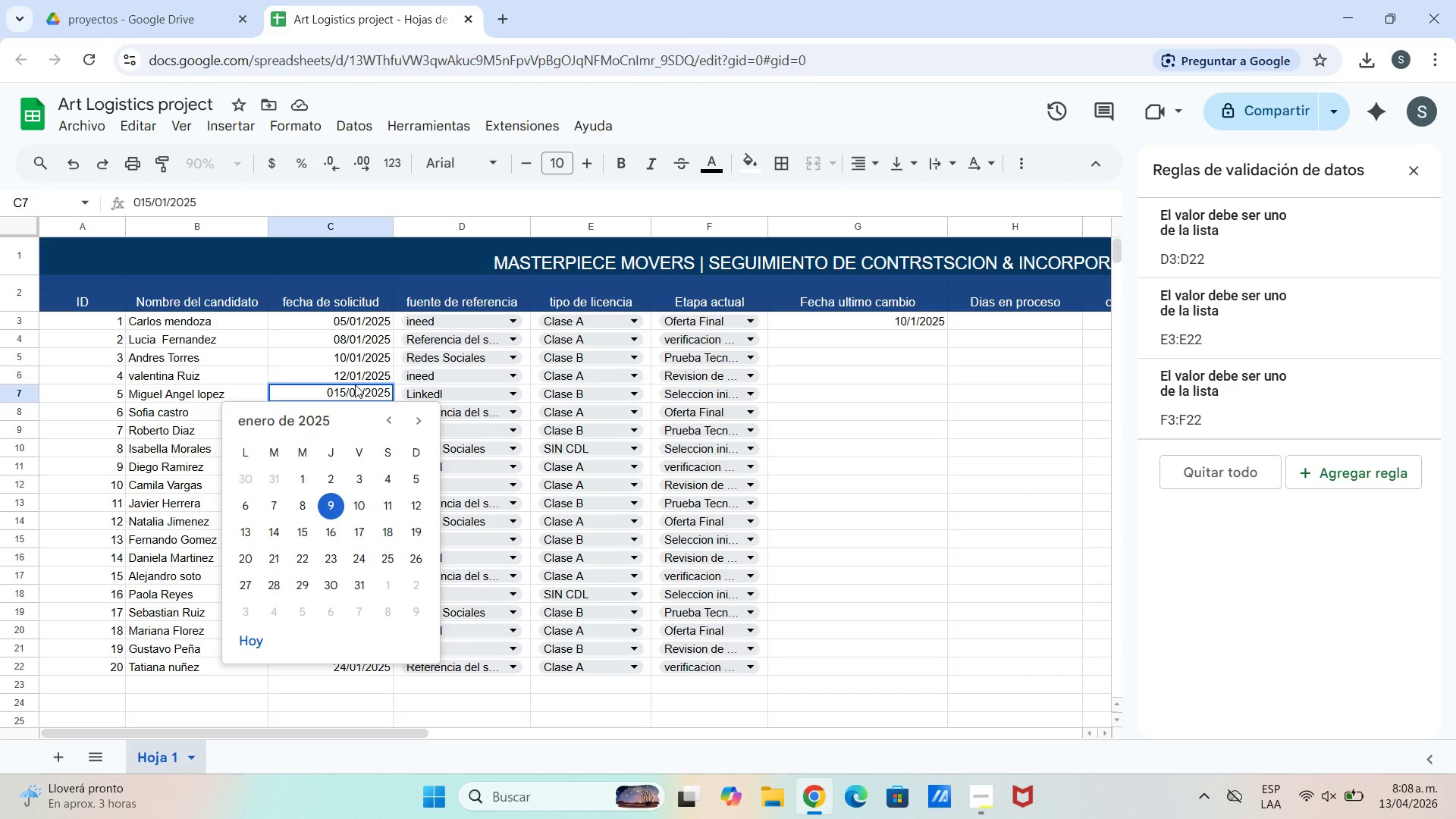 
key(Enter)
 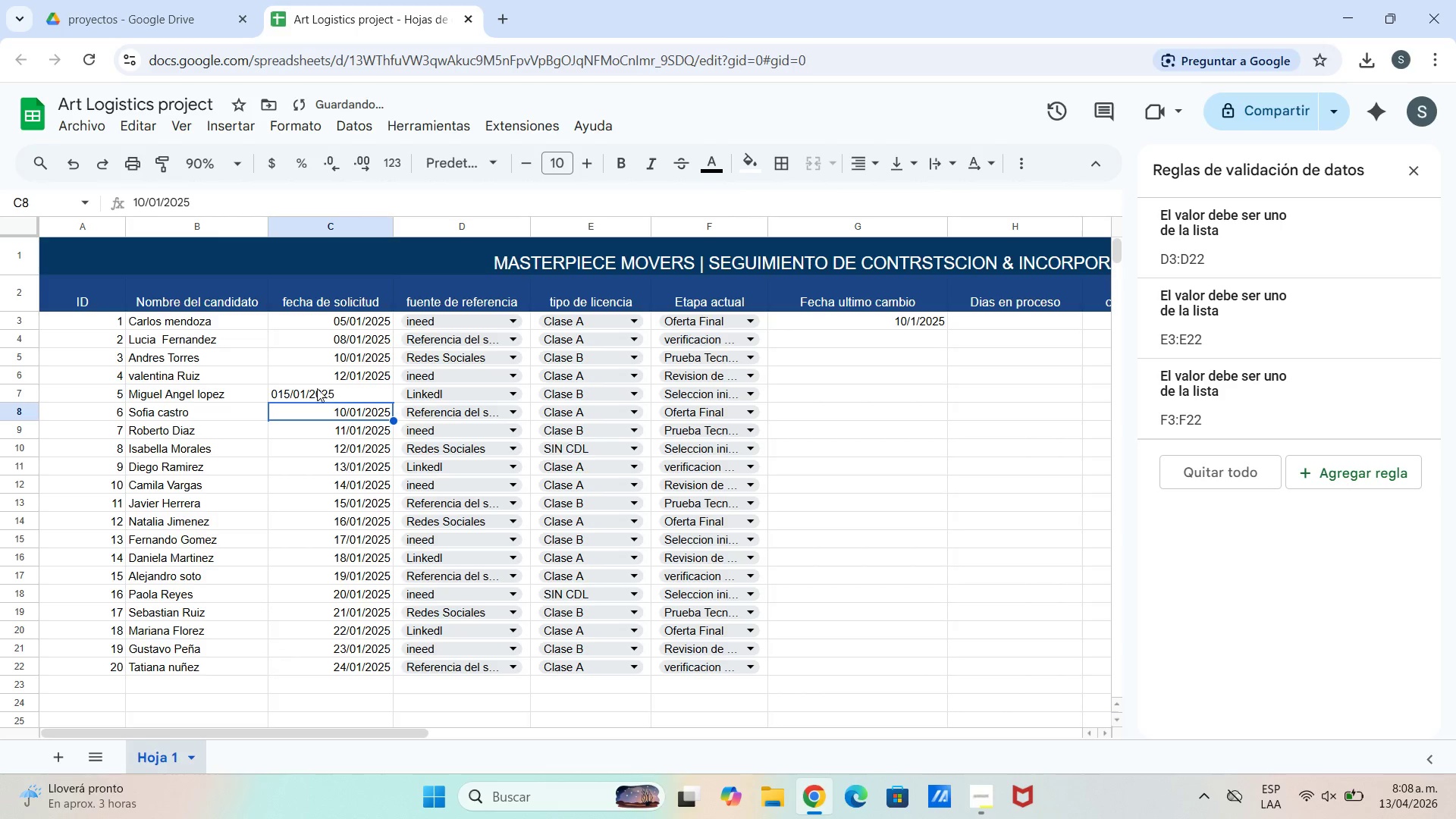 
left_click_drag(start_coordinate=[271, 393], to_coordinate=[276, 396])
 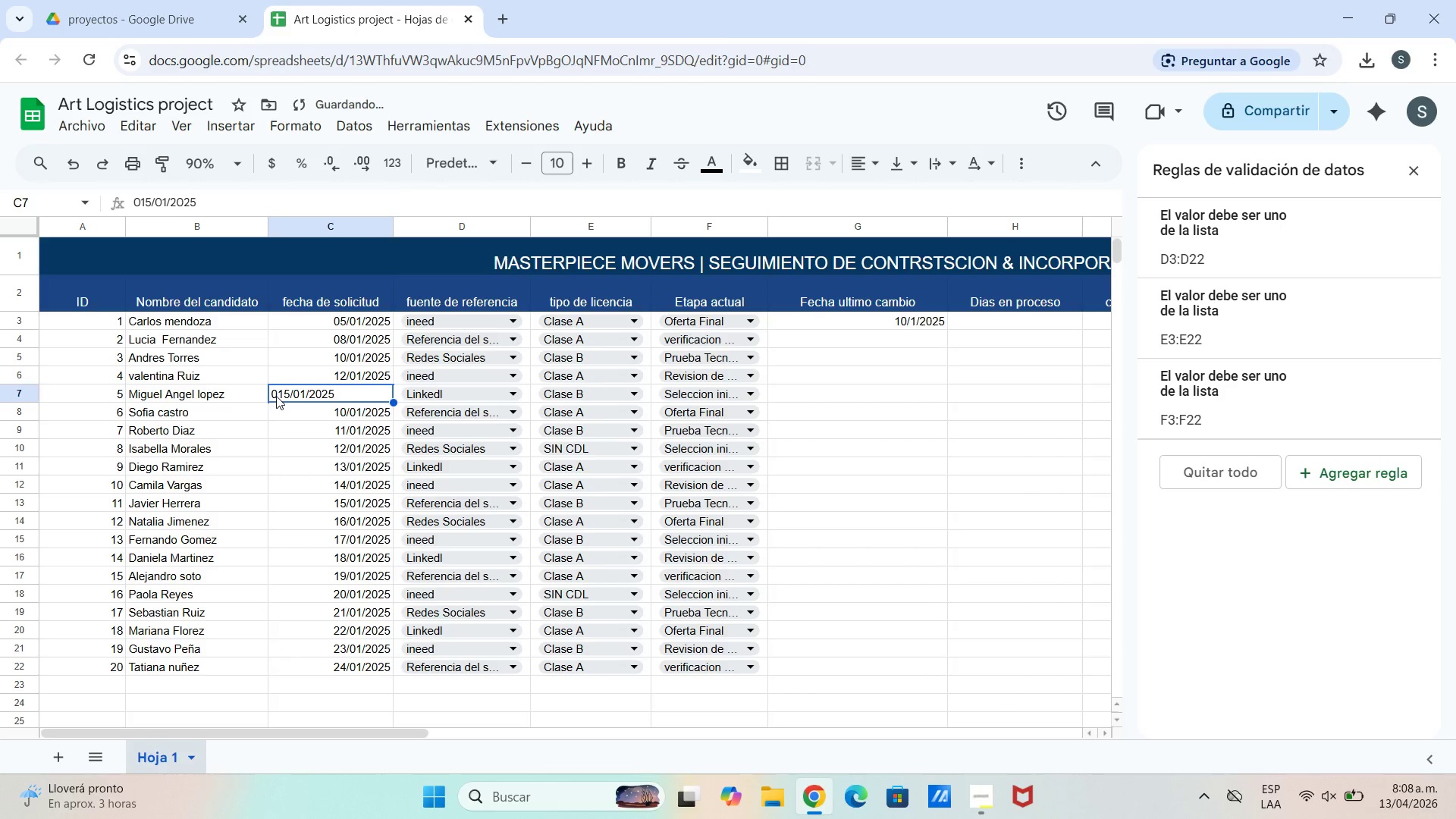 
double_click([276, 396])
 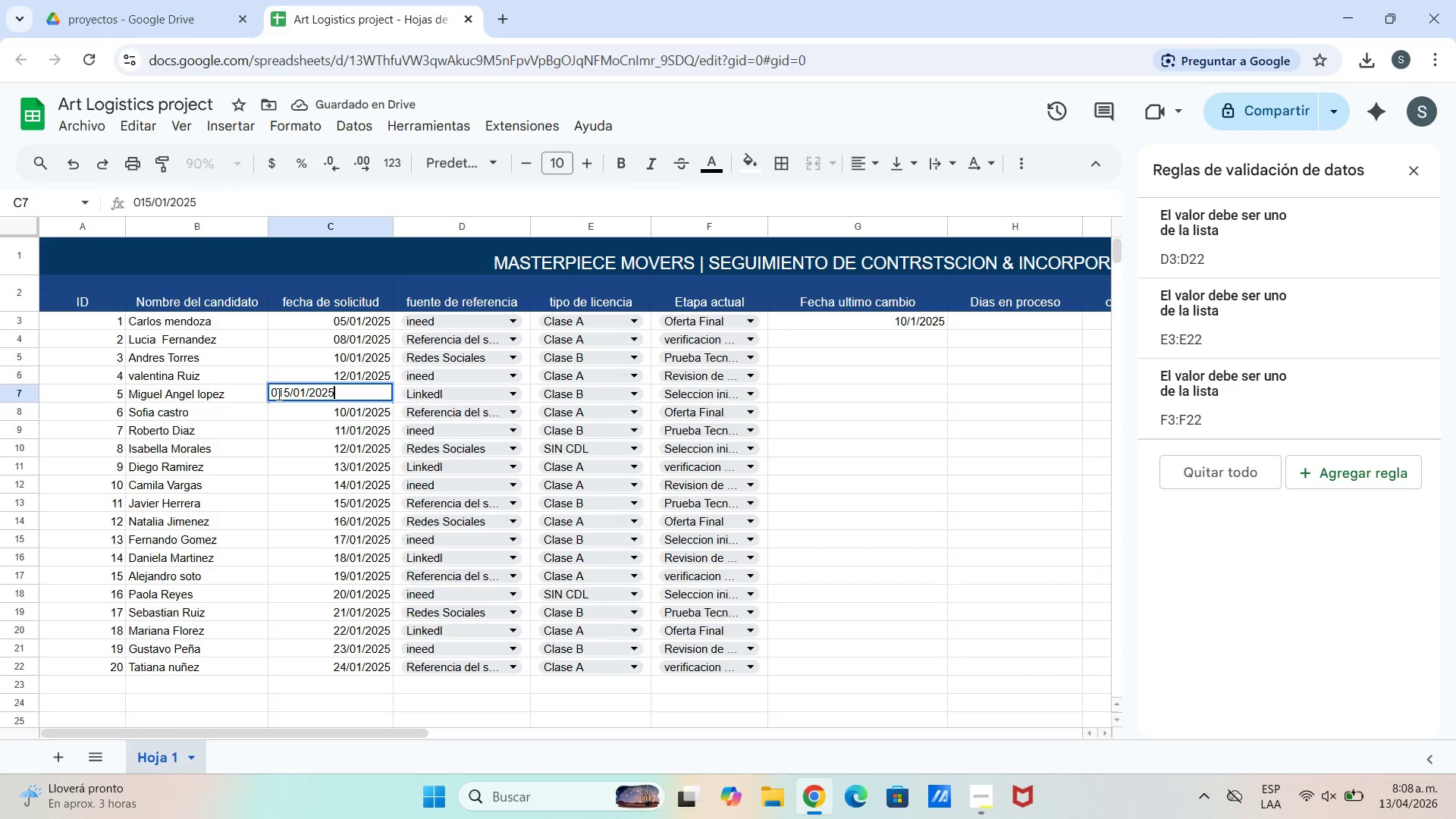 
triple_click([278, 394])
 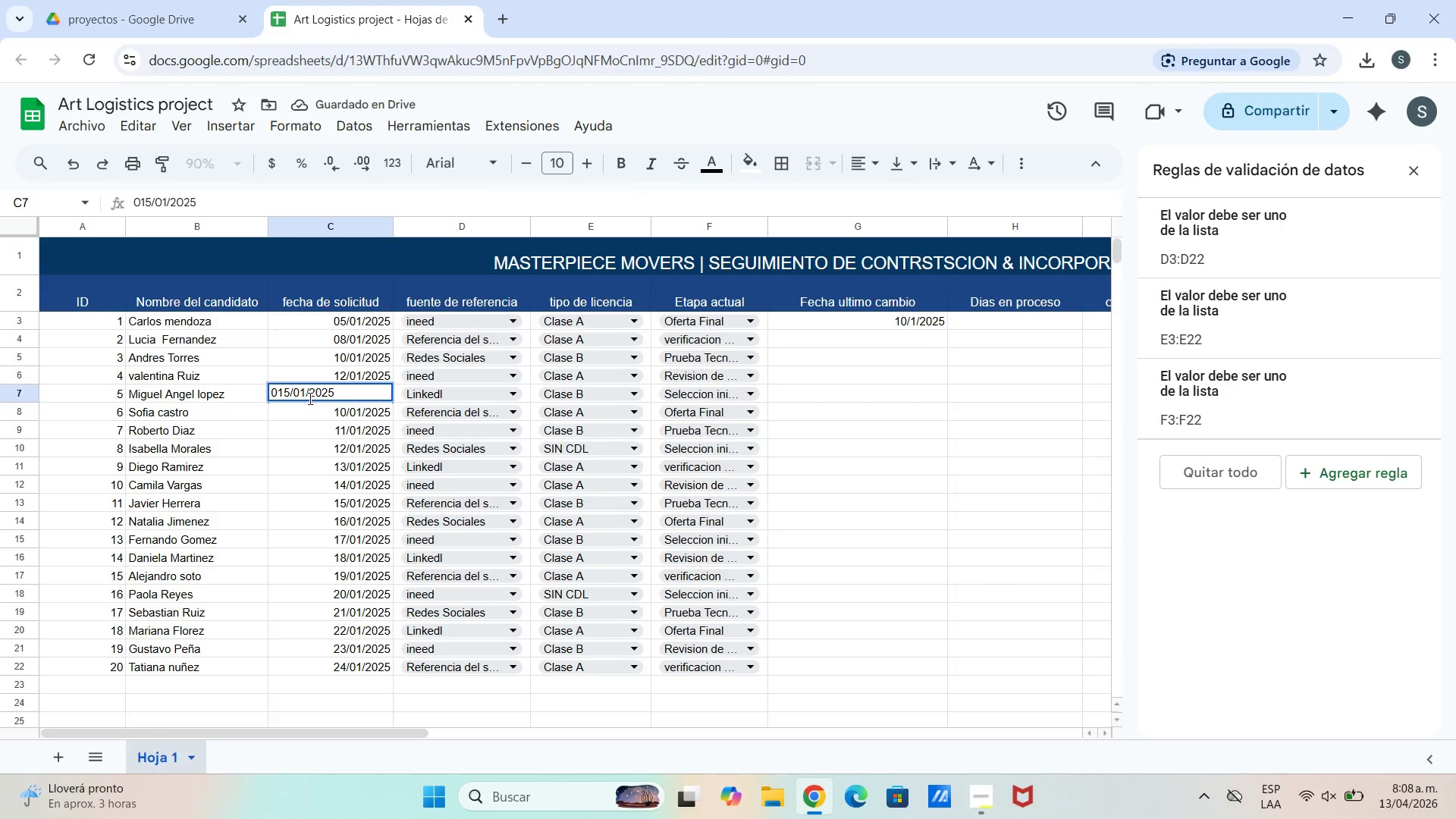 
key(Backspace)
 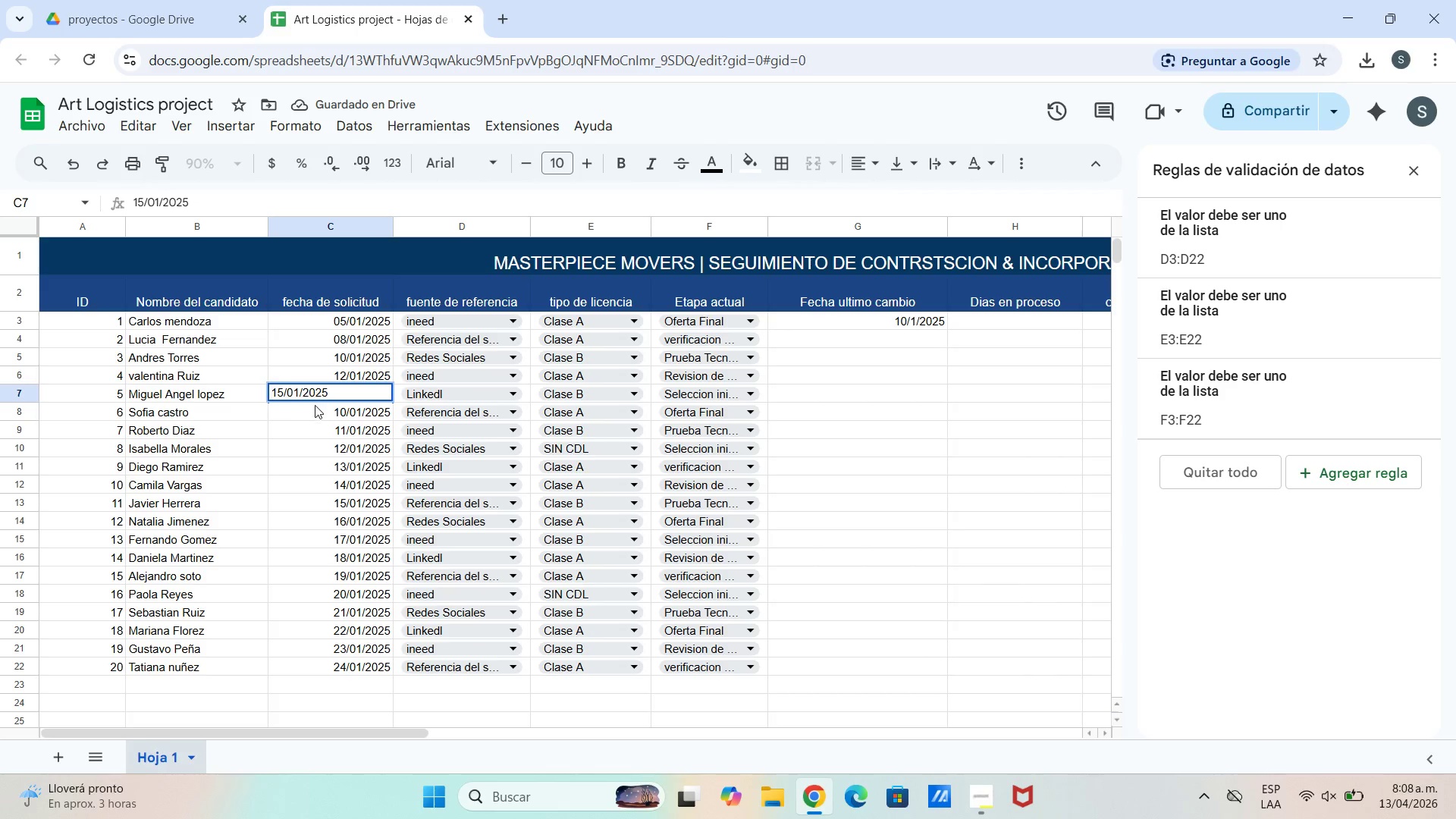 
key(Enter)
 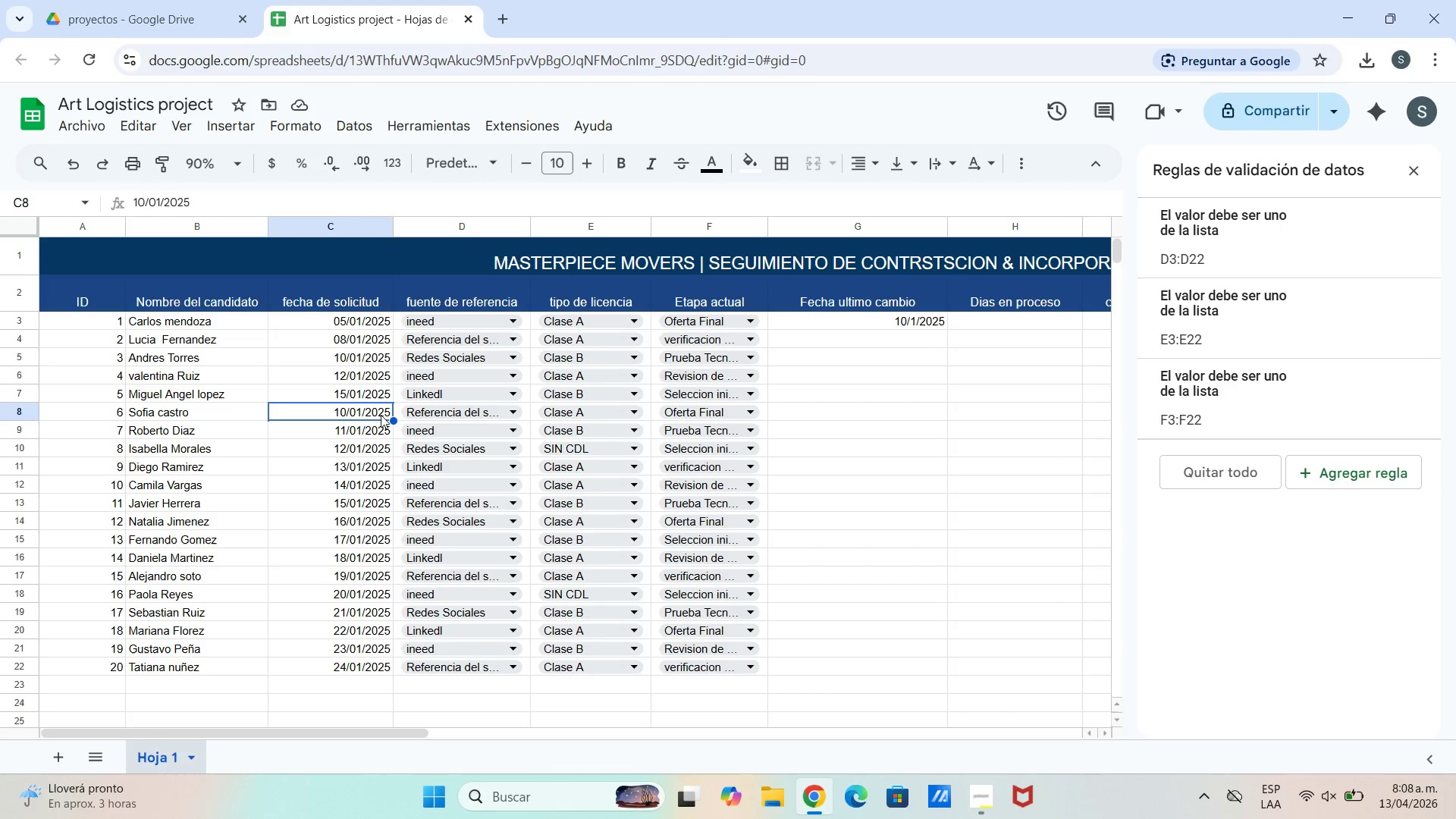 
wait(7.5)
 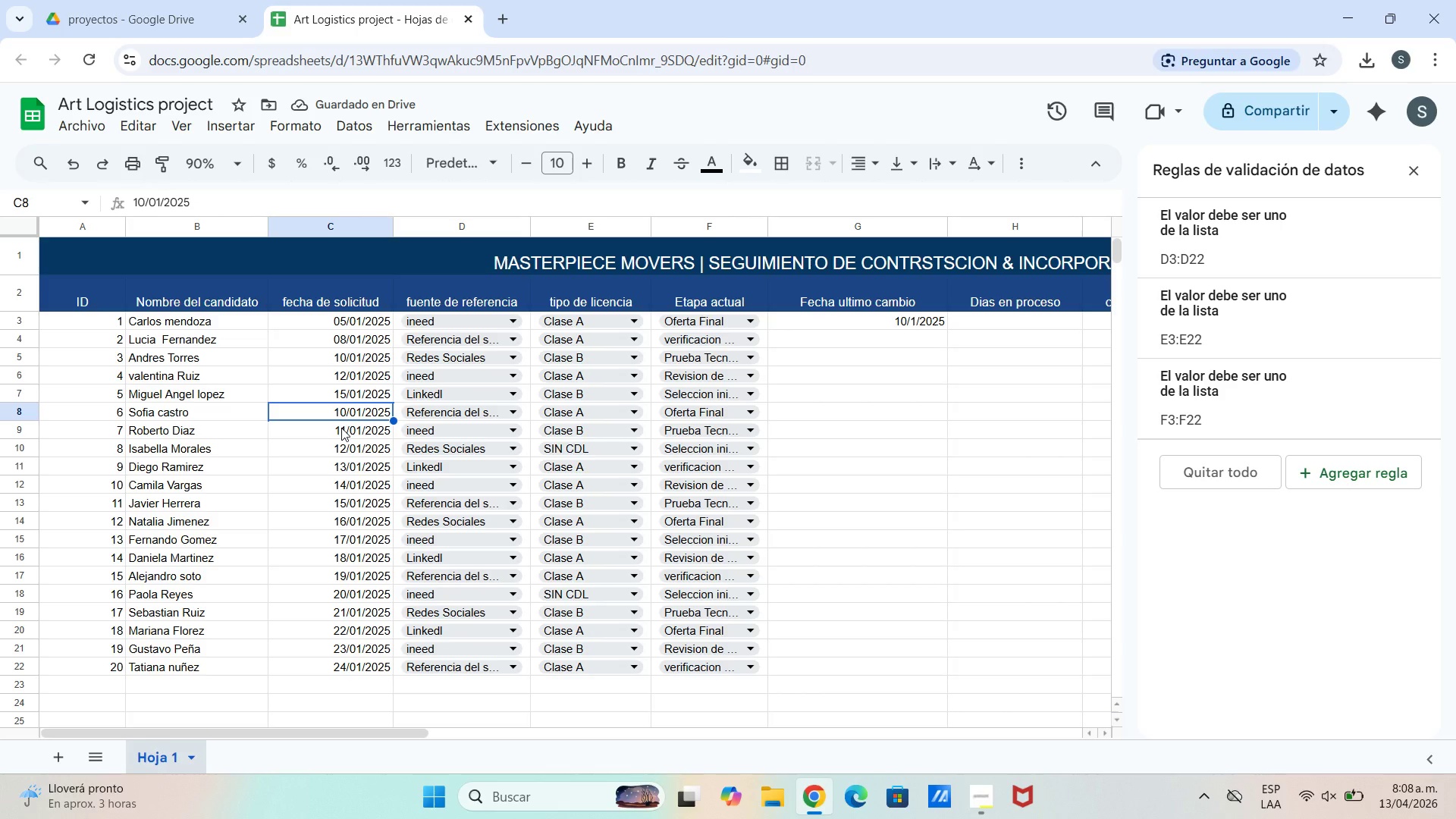 
double_click([348, 413])
 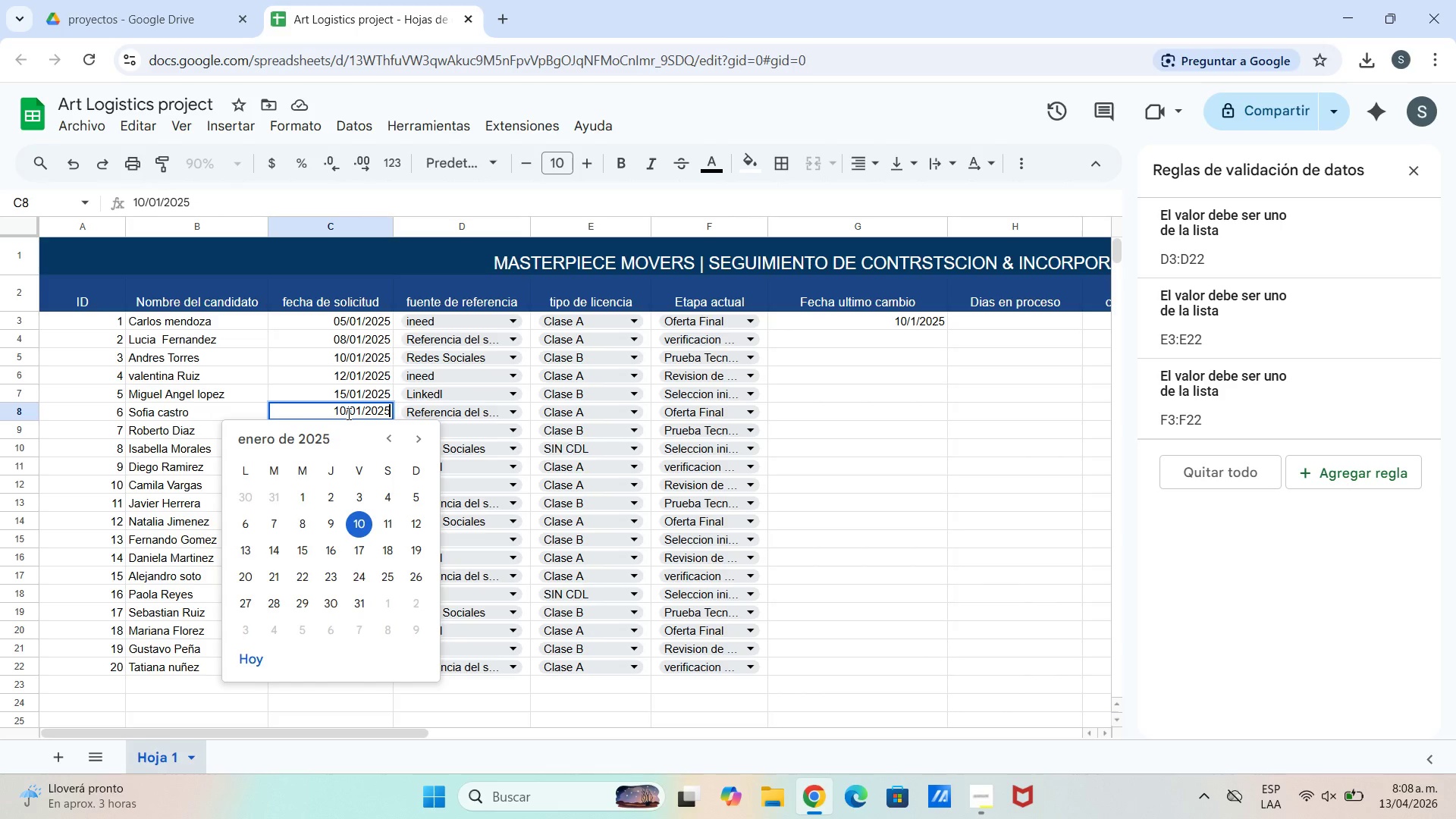 
left_click([347, 413])
 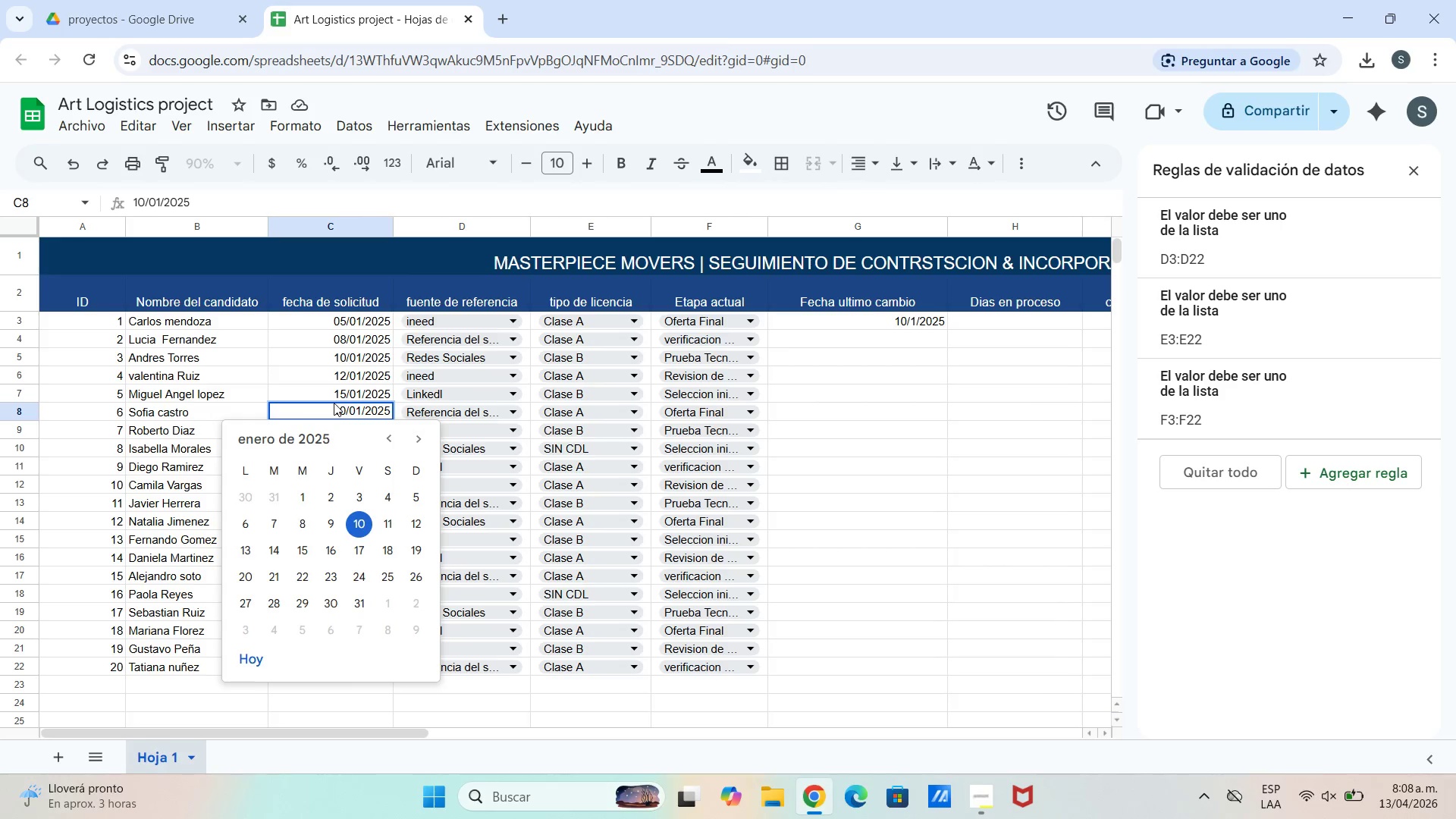 
key(Backspace)
 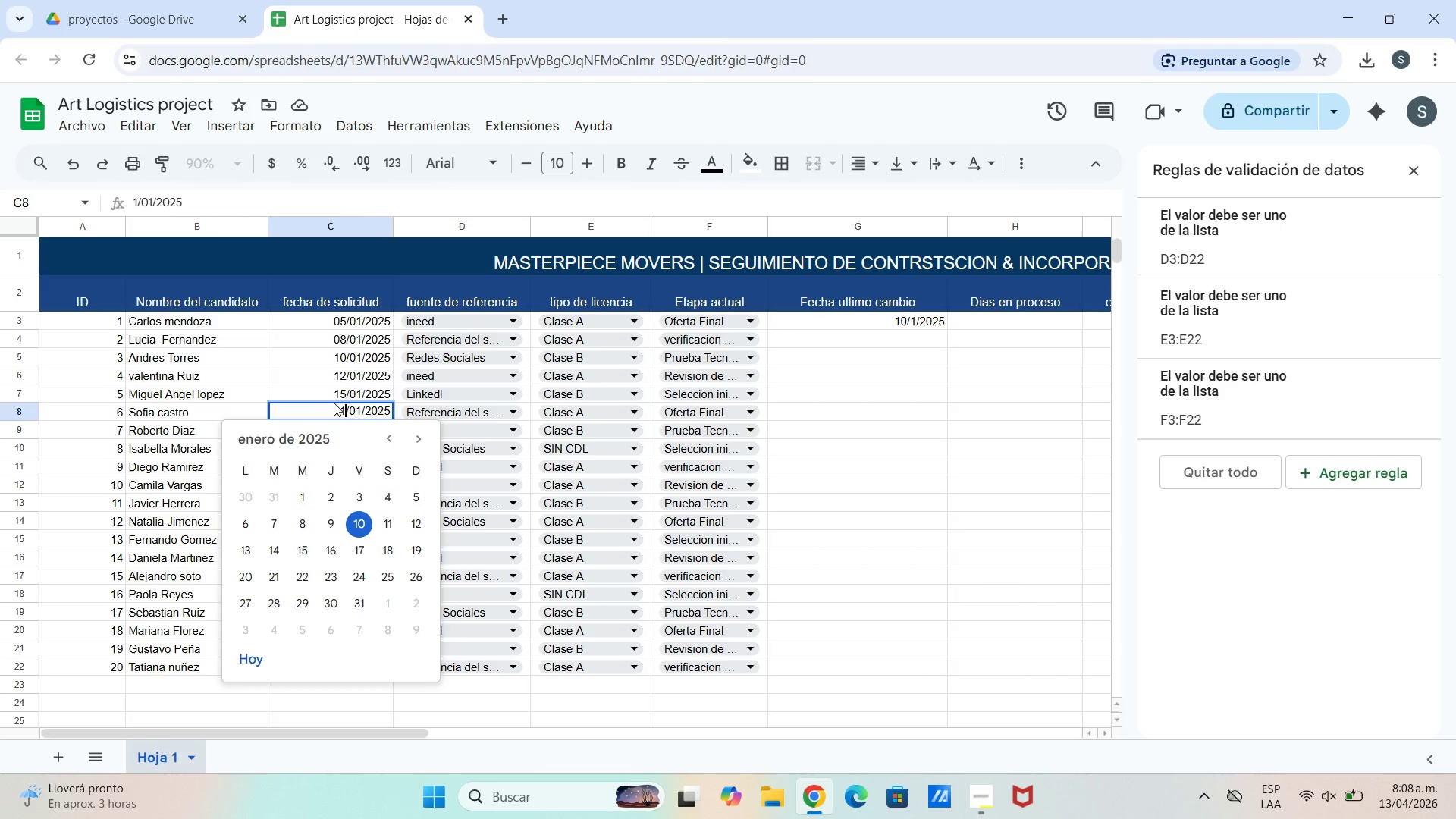 
key(8)
 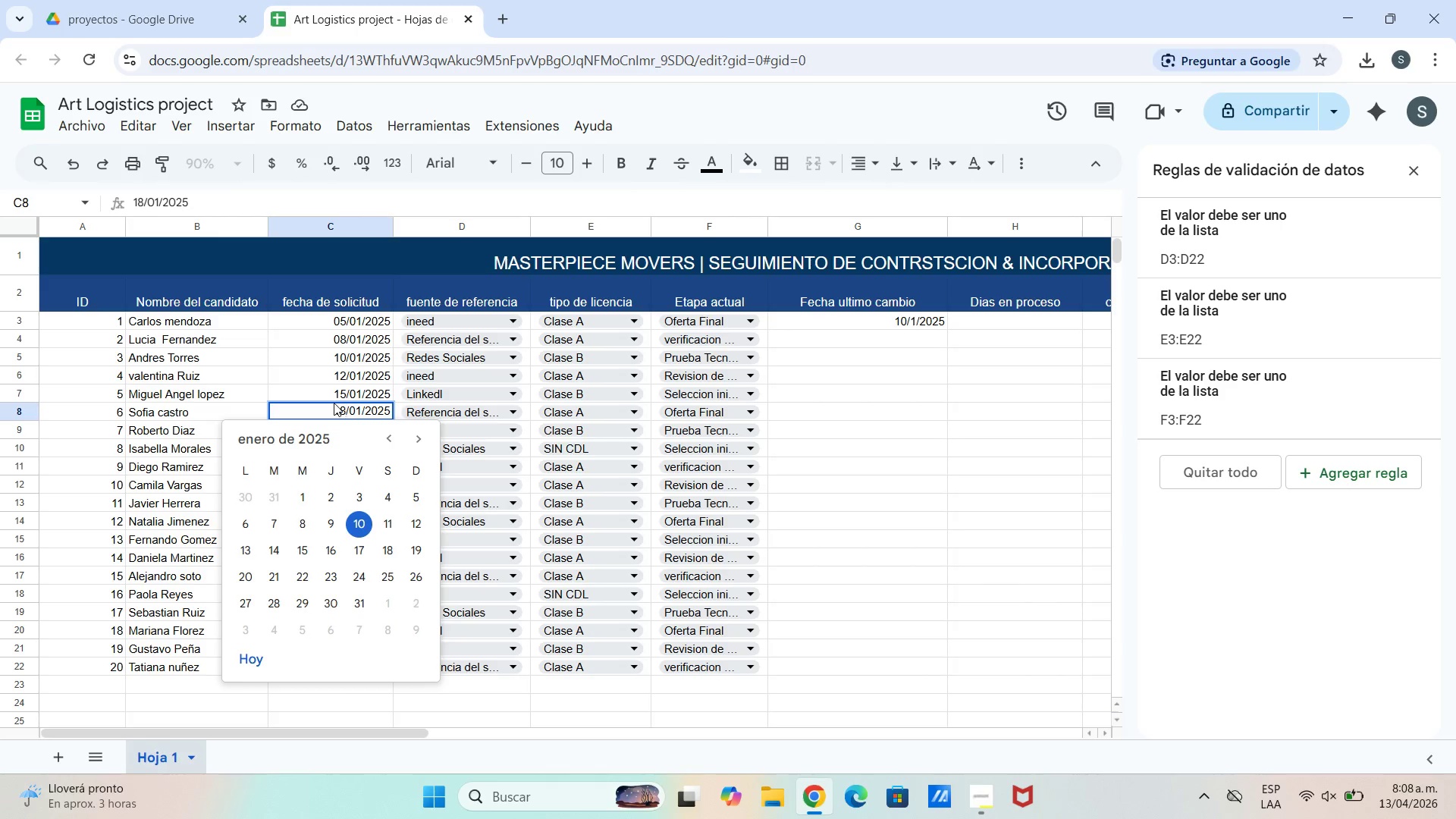 
key(Enter)
 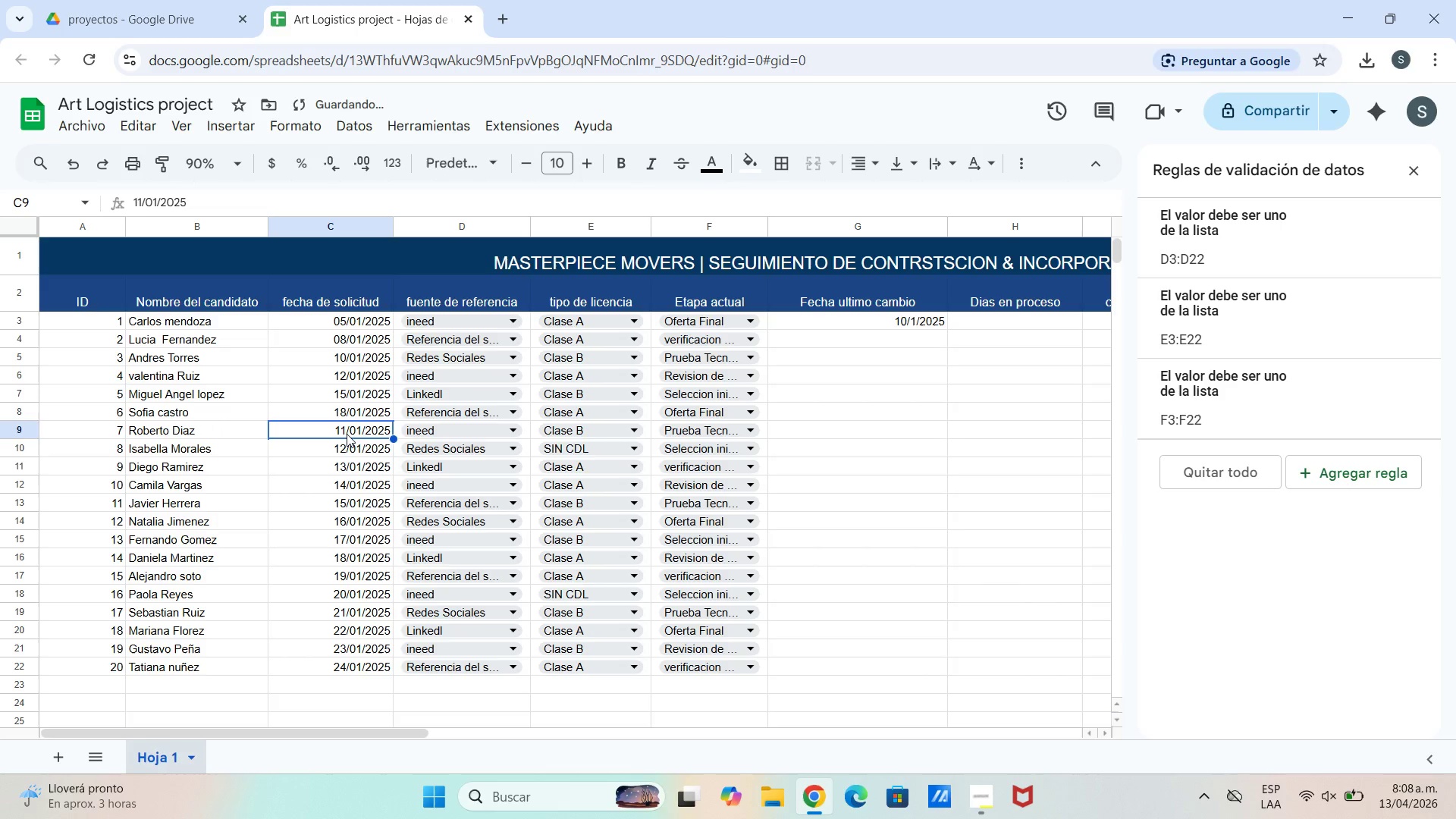 
double_click([347, 434])
 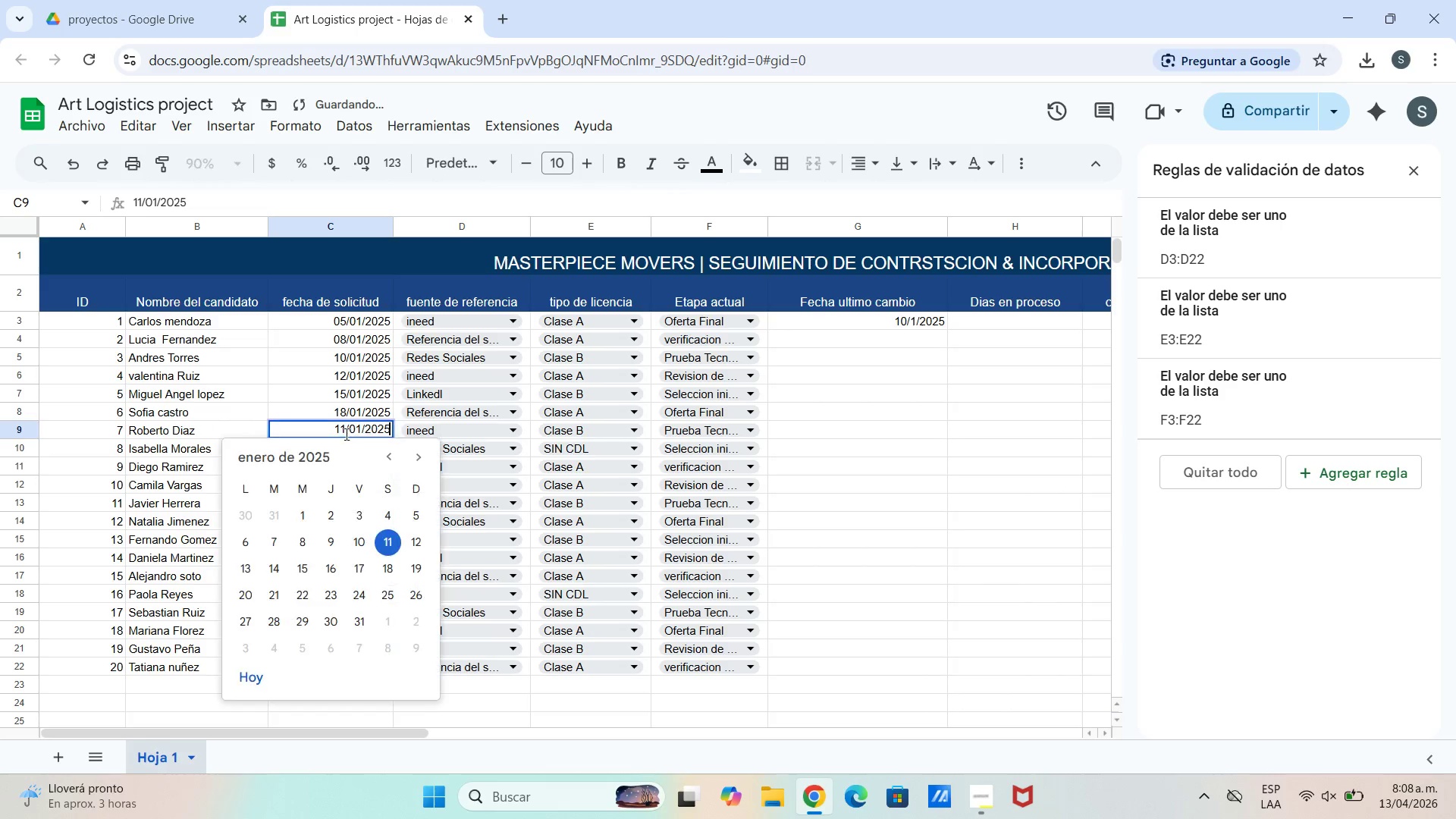 
triple_click([344, 434])
 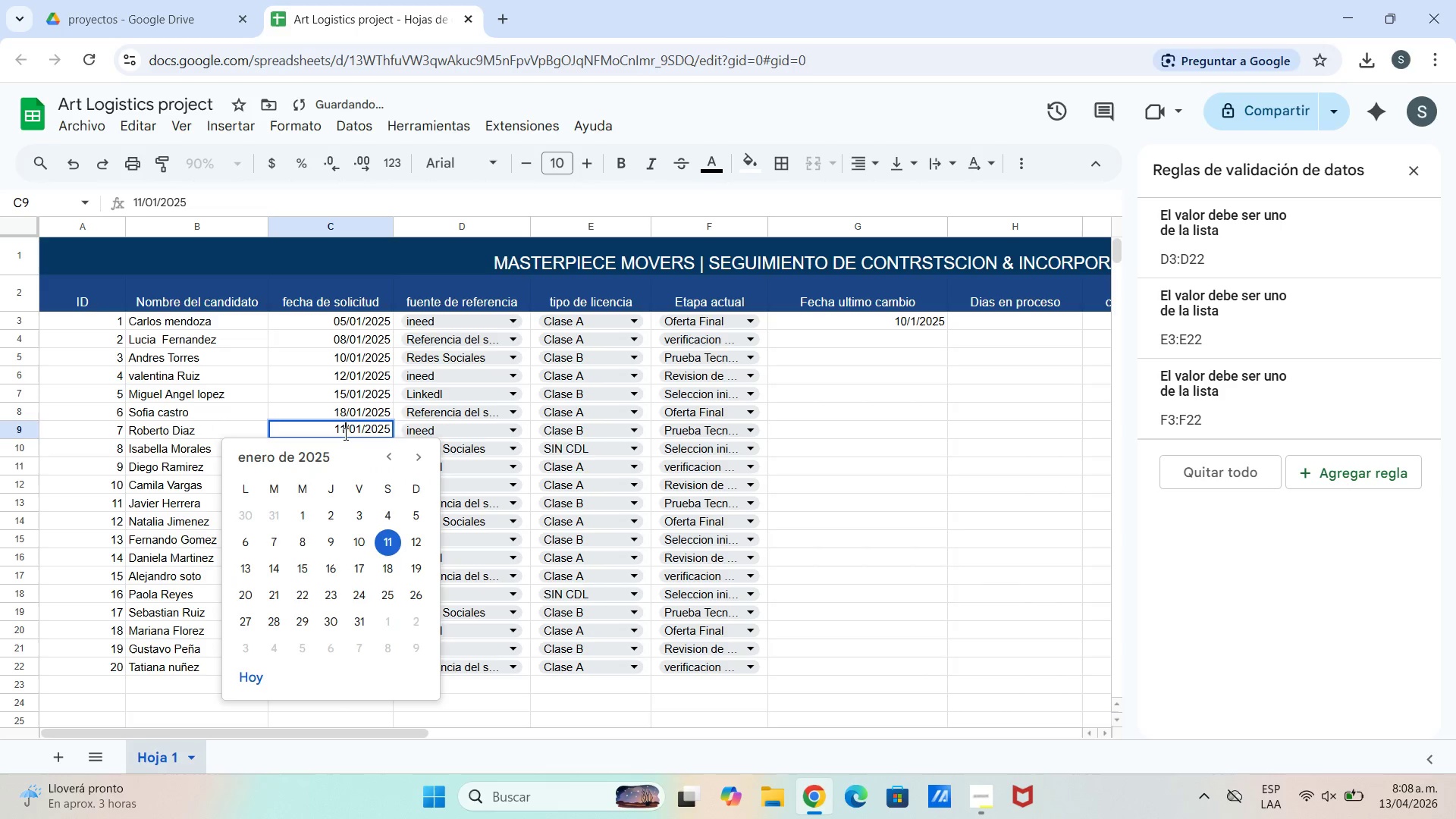 
triple_click([344, 434])
 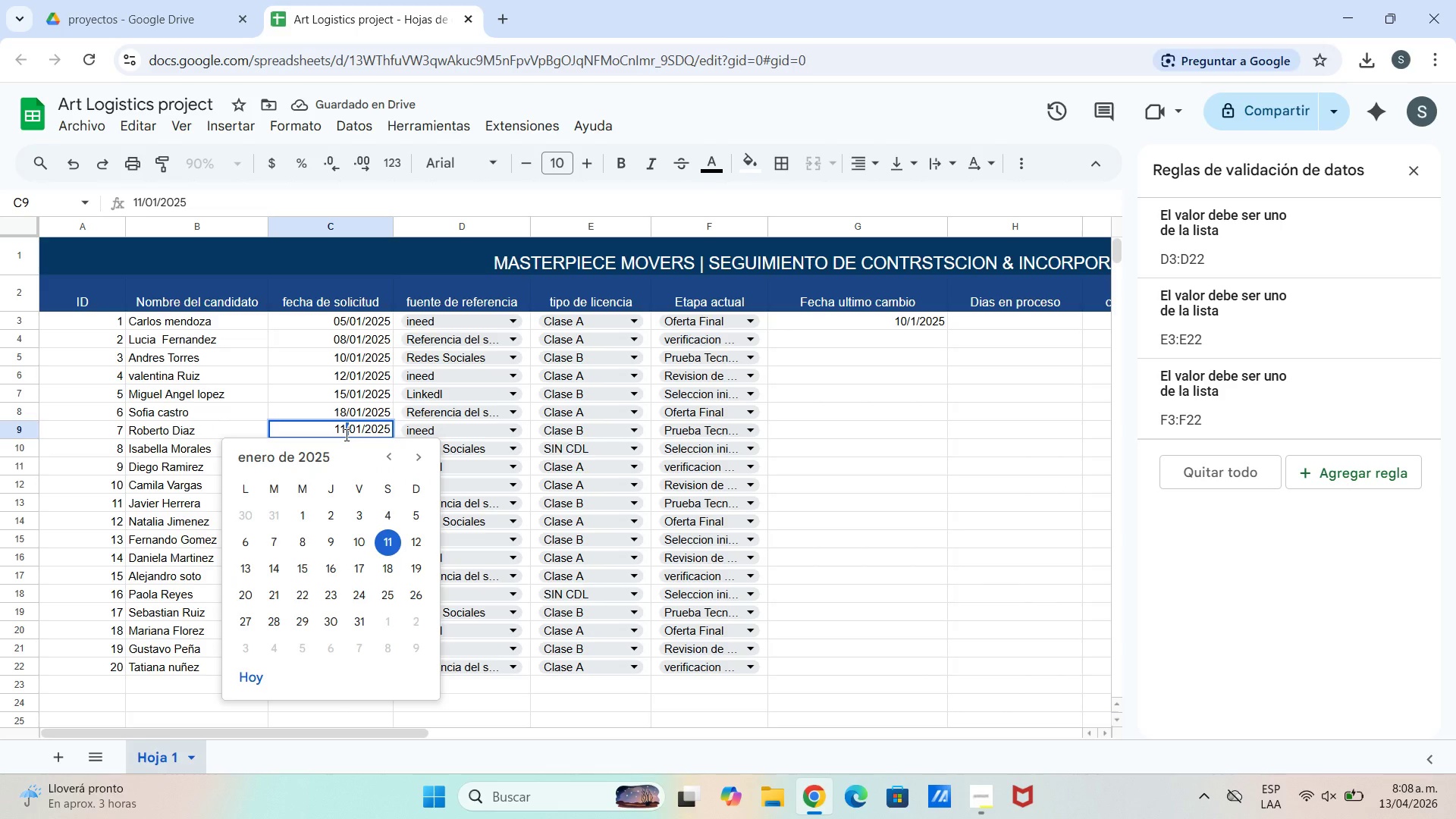 
left_click([345, 435])
 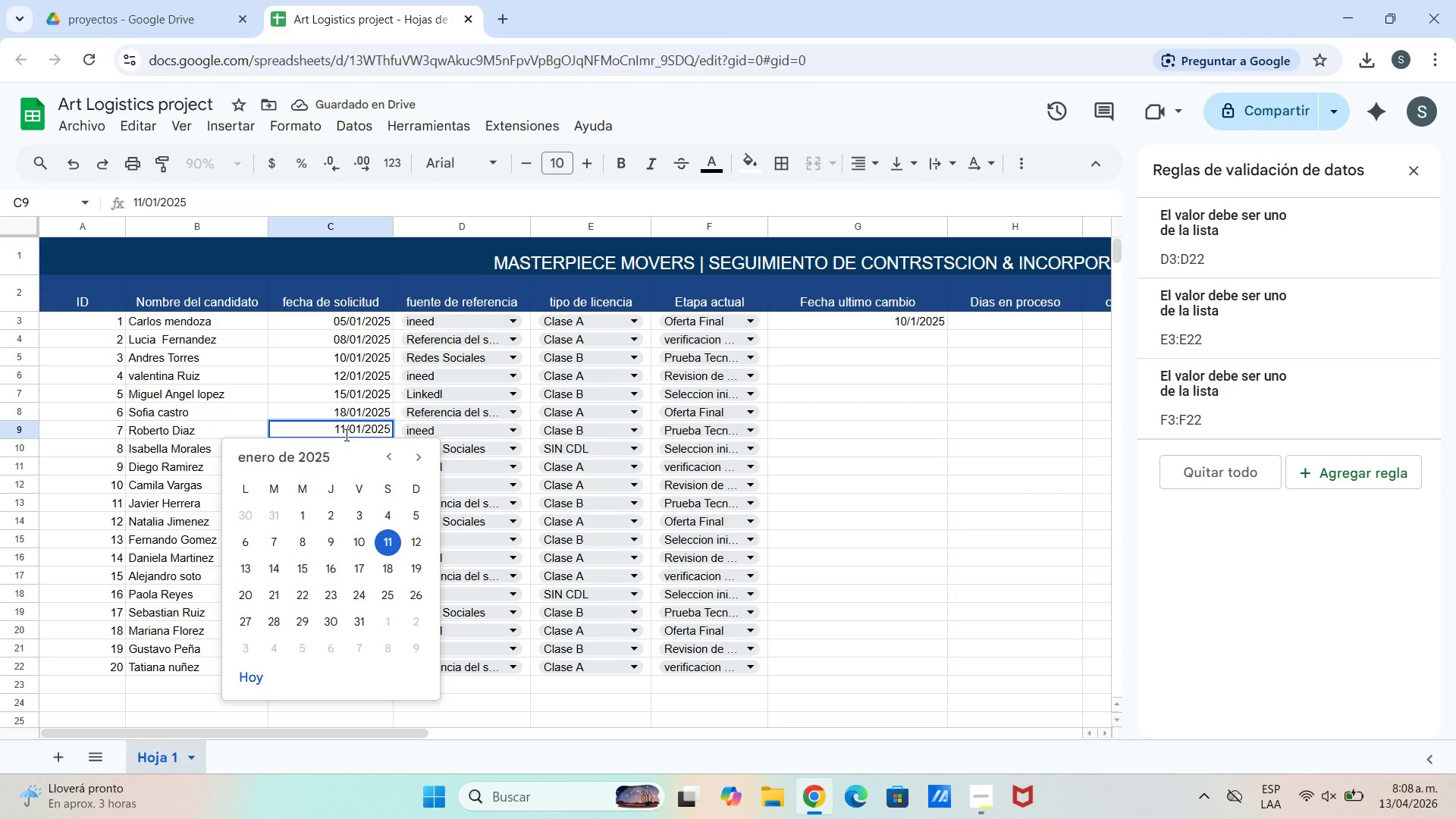 
key(Backspace)
key(Backspace)
key(Backspace)
type(20)
 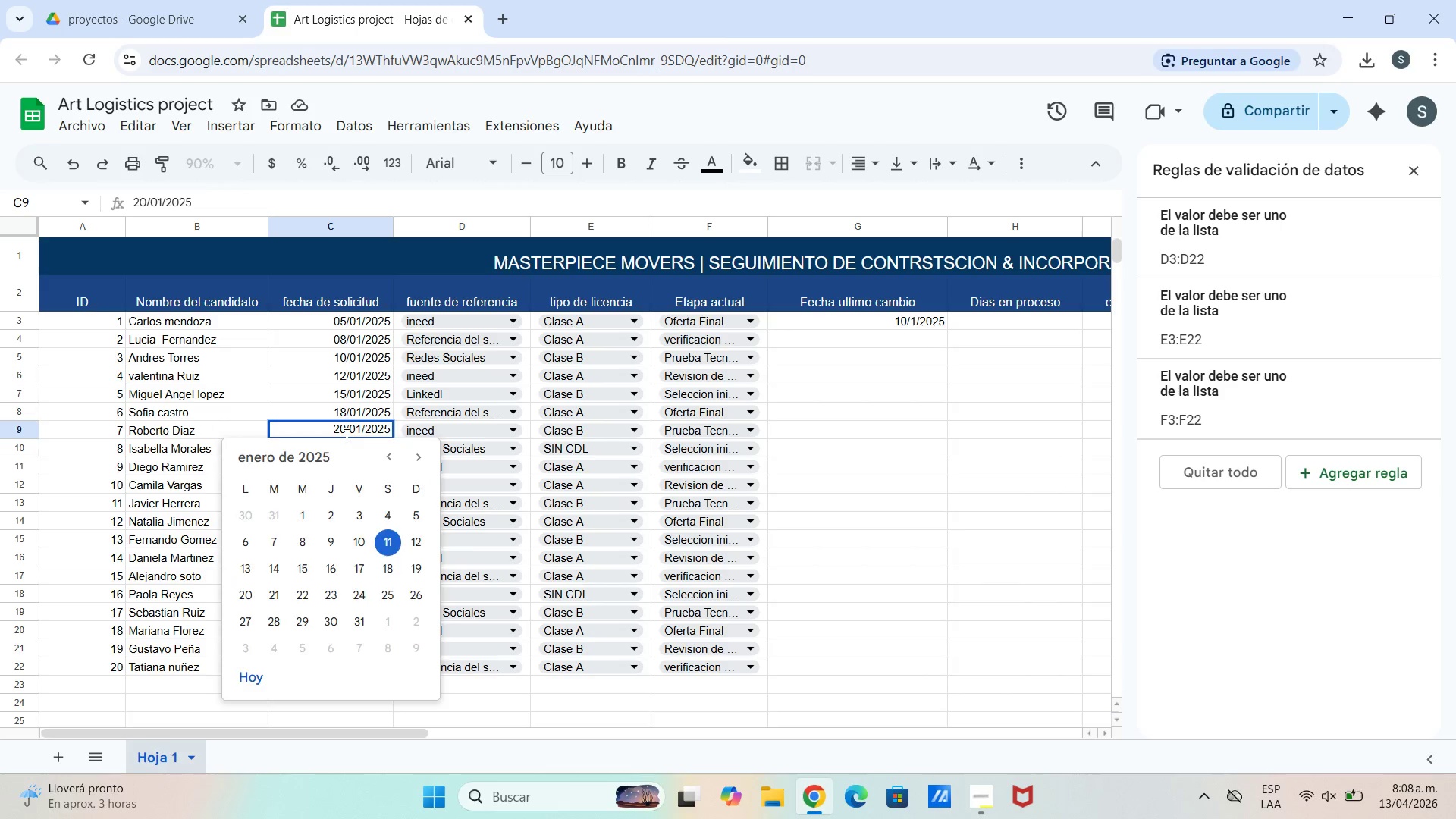 
key(Enter)
 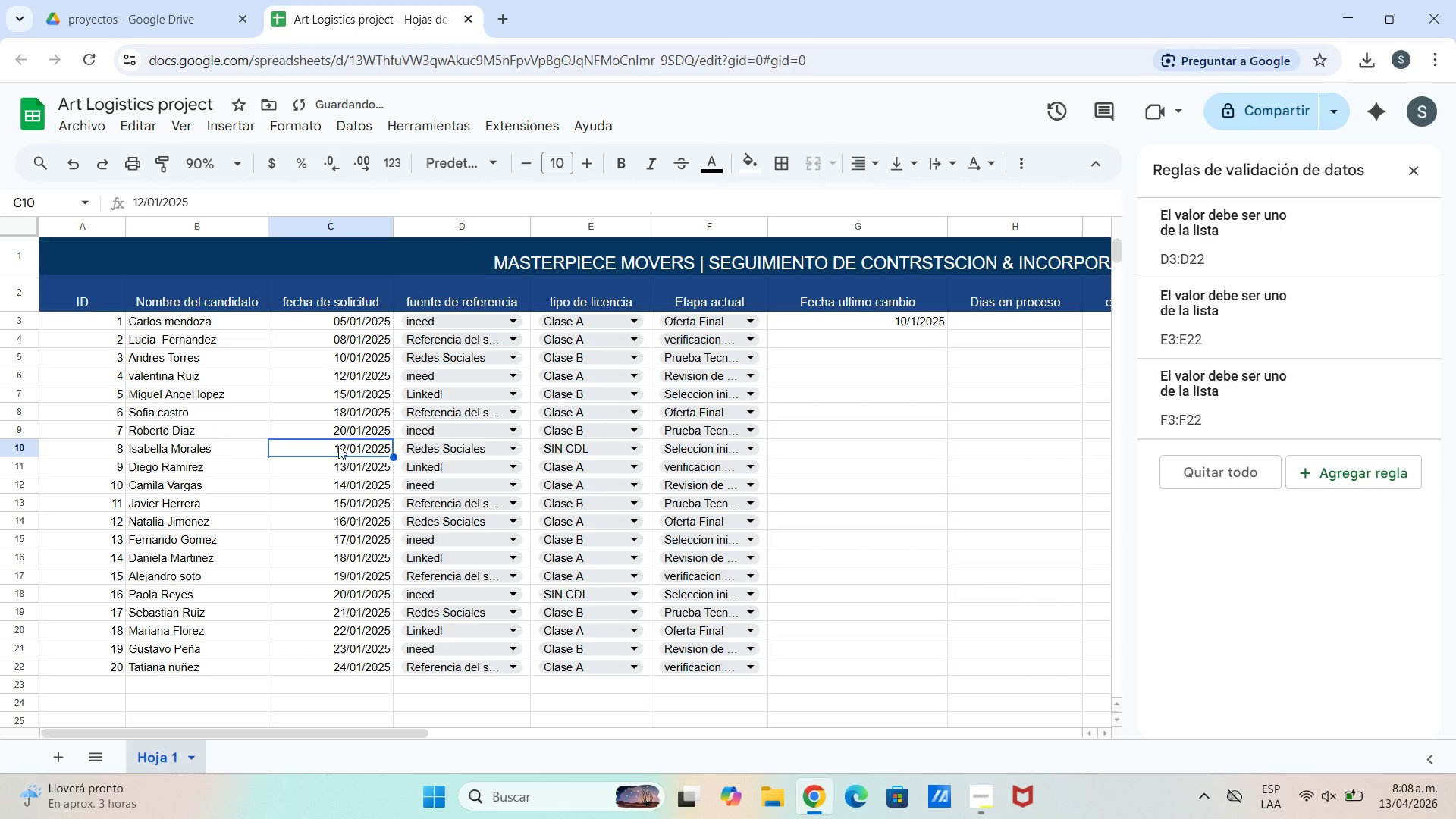 
double_click([349, 446])
 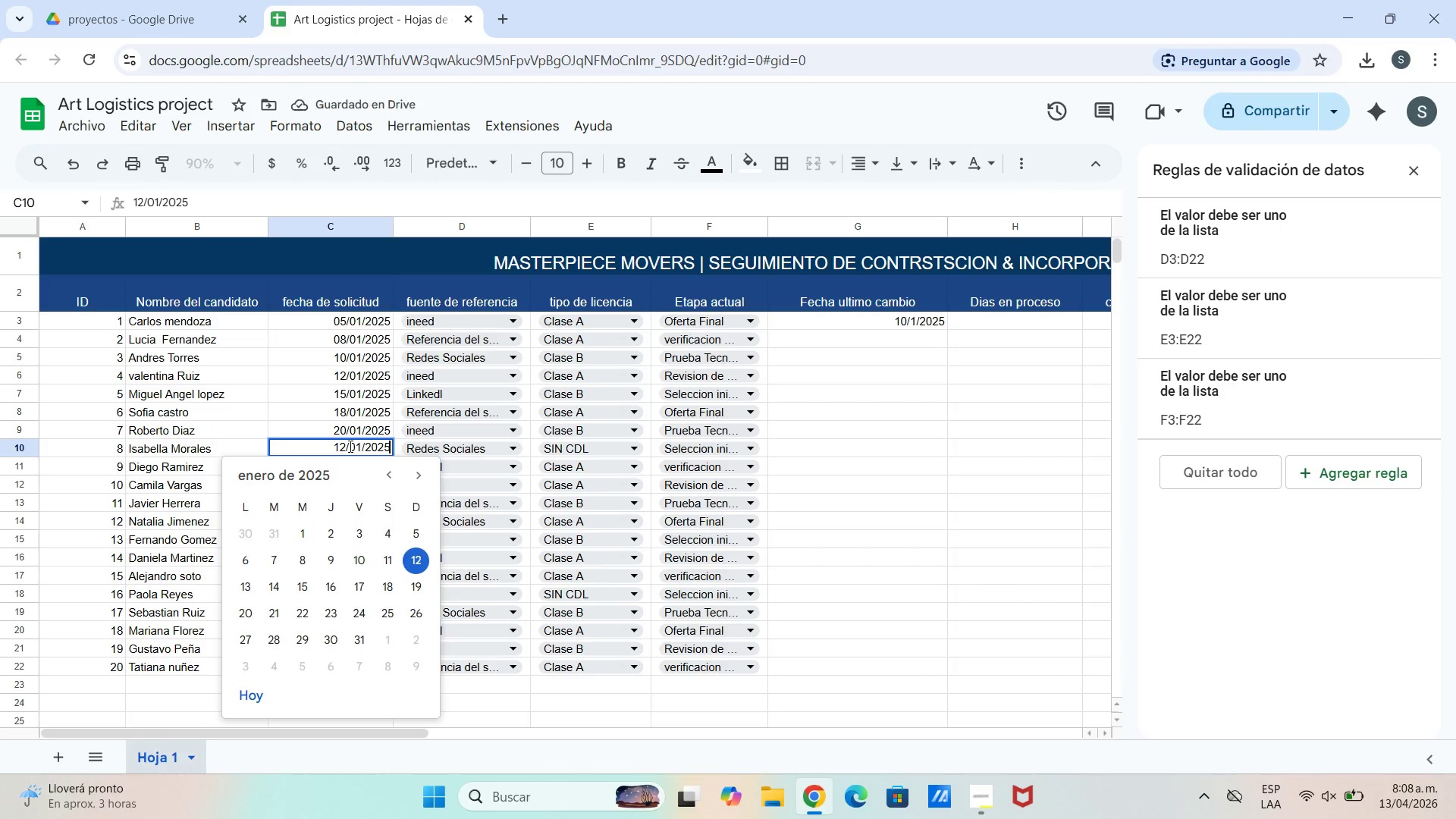 
left_click([349, 446])
 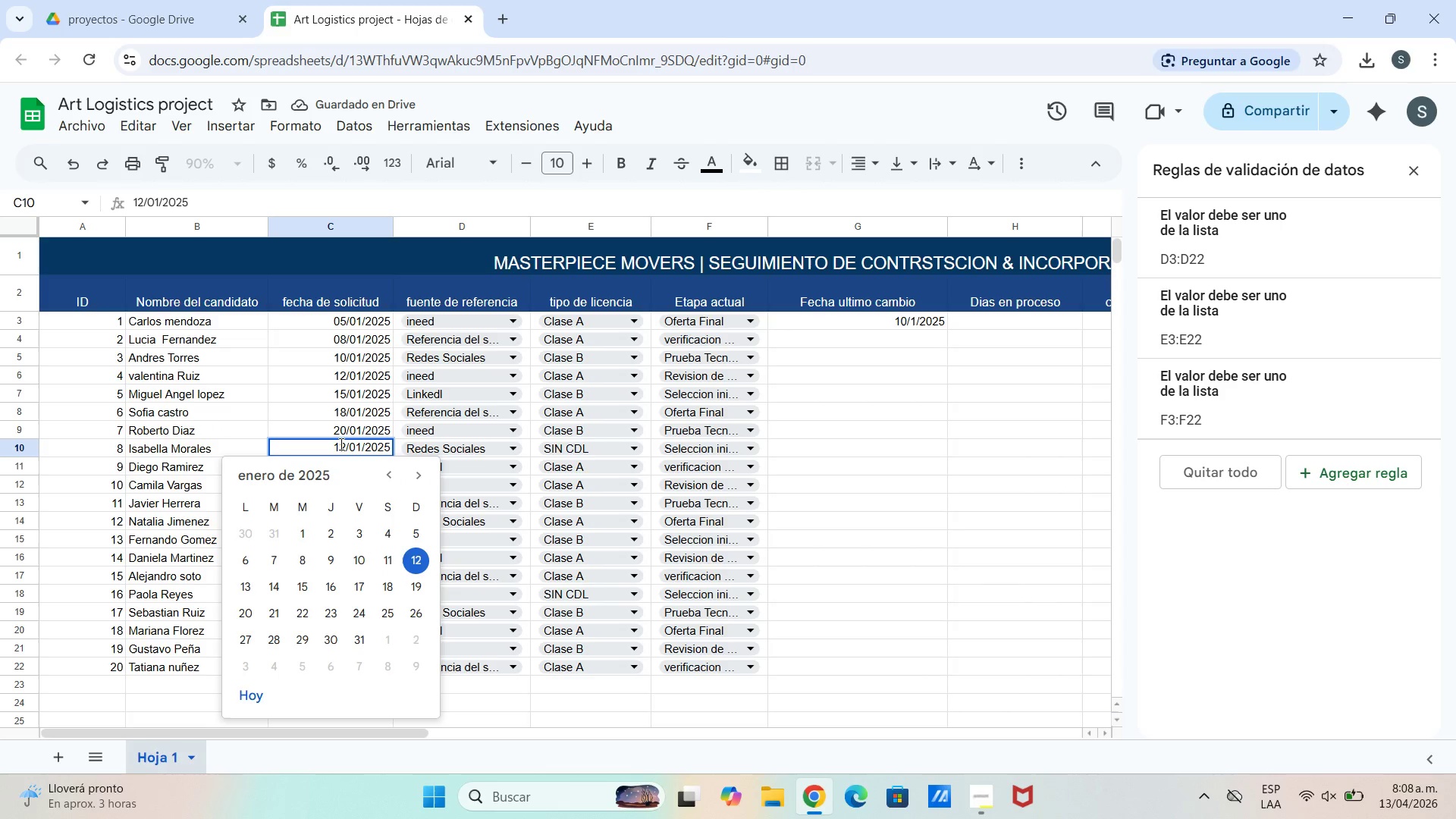 
left_click([340, 444])
 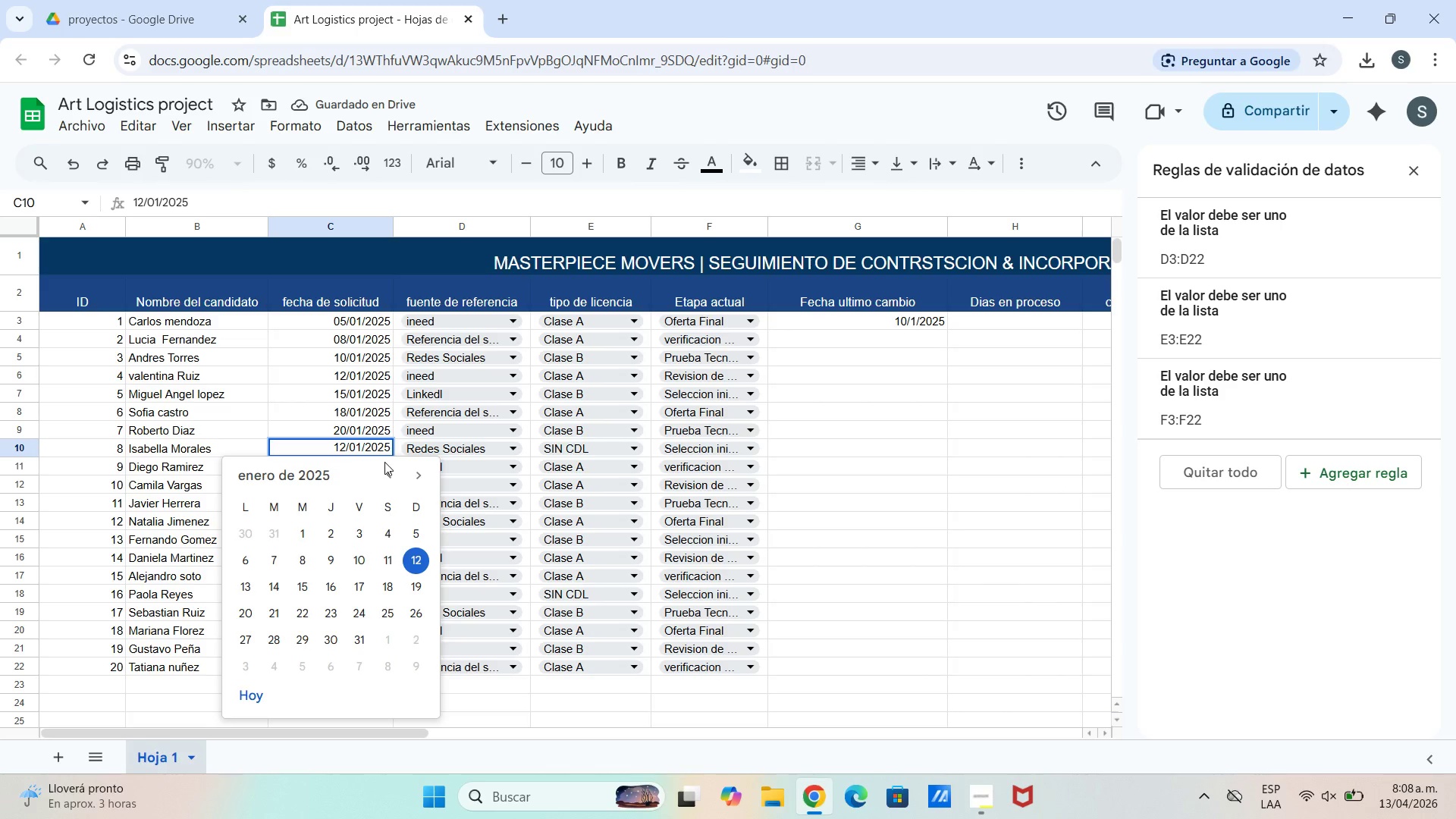 
key(Backspace)
 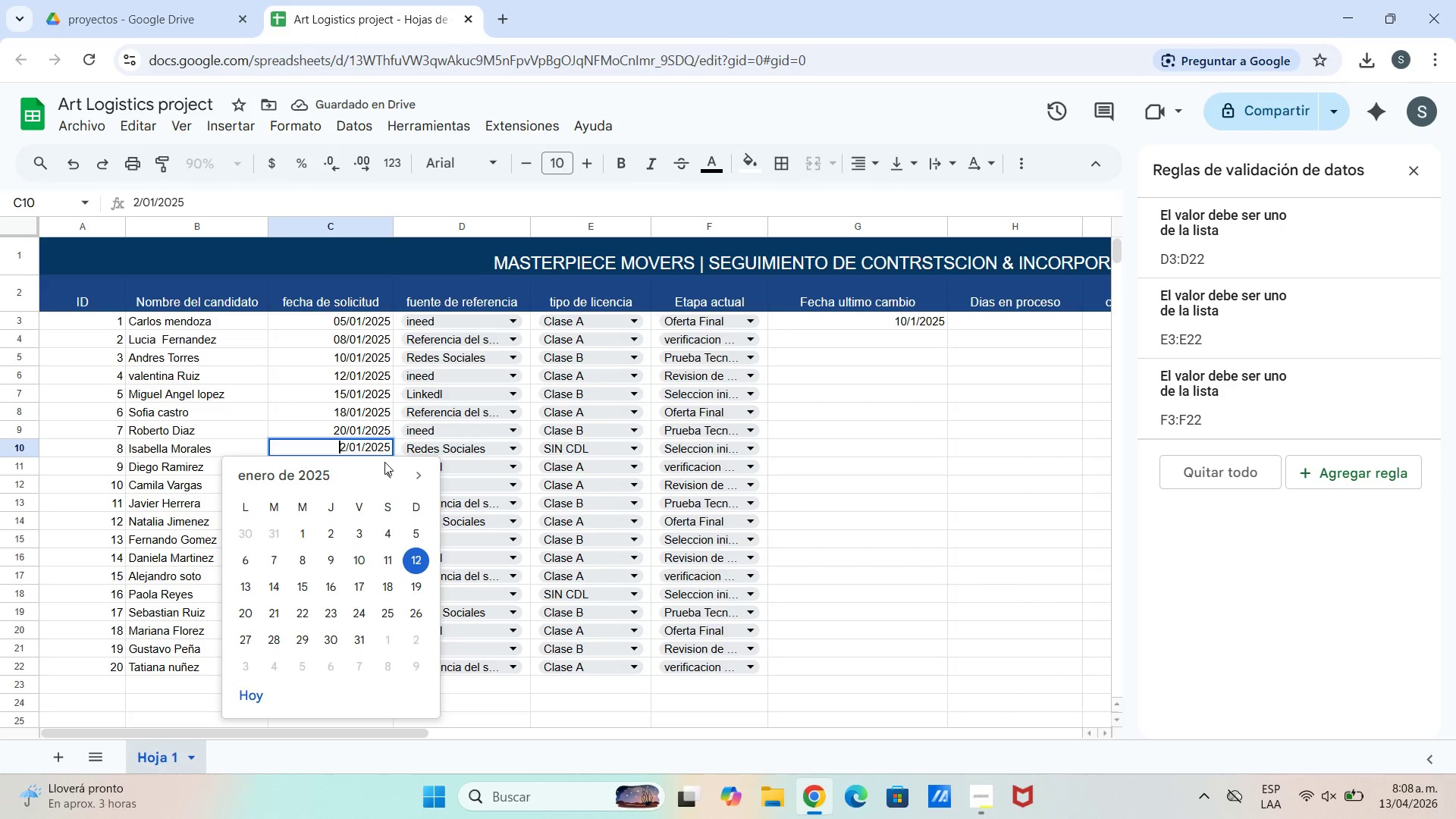 
key(2)
 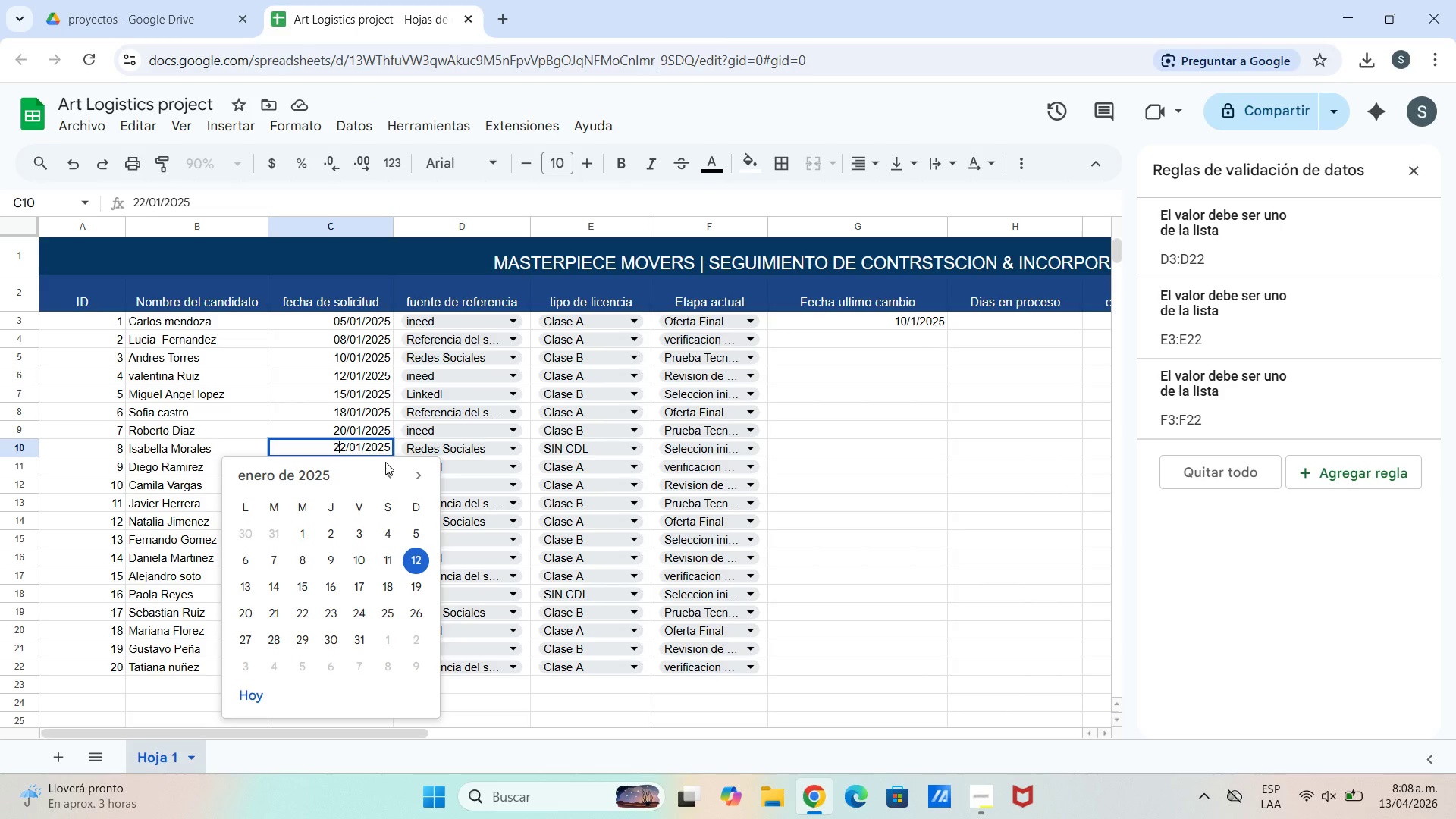 
key(Enter)
 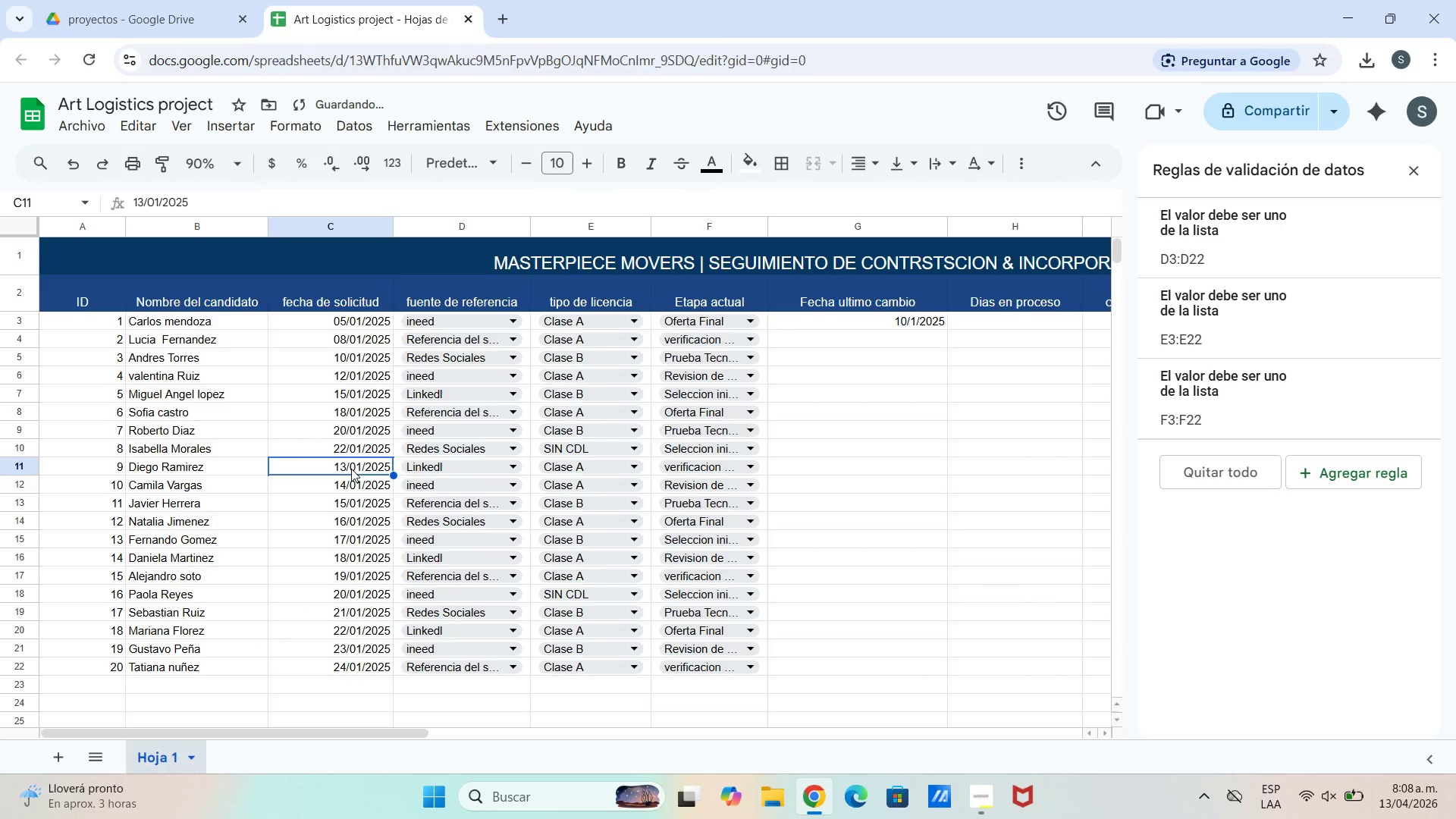 
left_click([338, 466])
 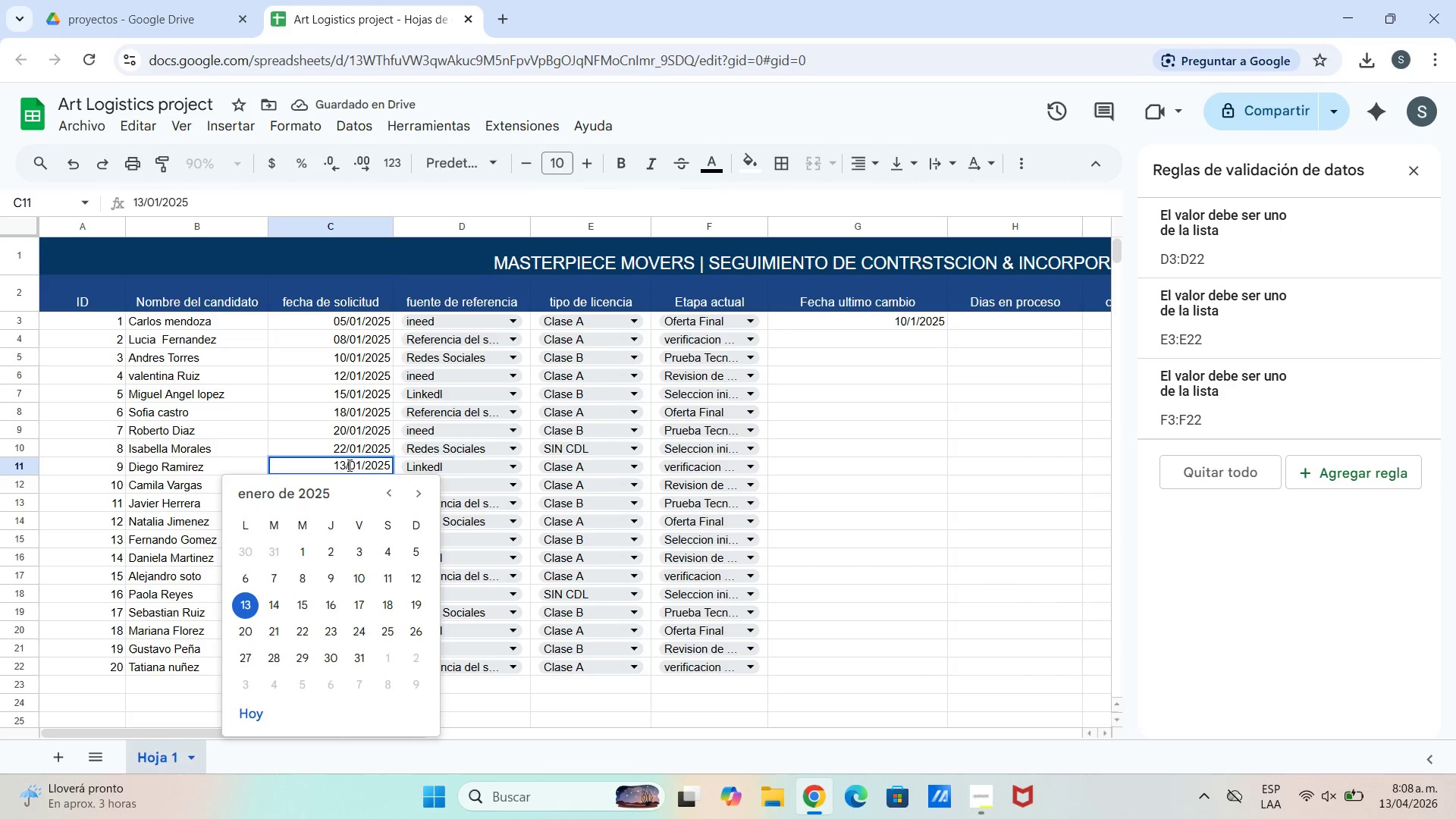 
double_click([346, 466])
 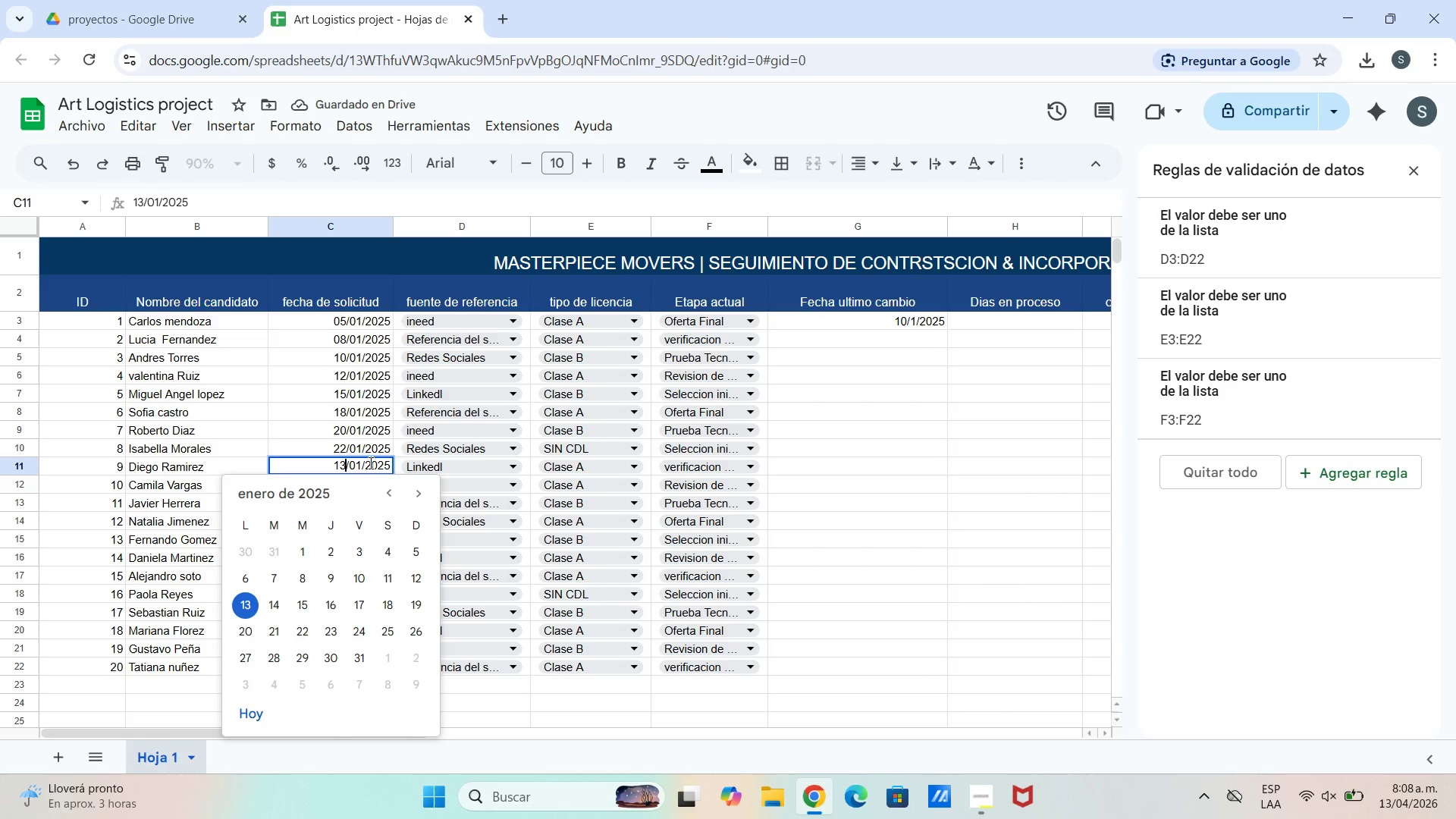 
key(Backspace)
key(Backspace)
type(25)
 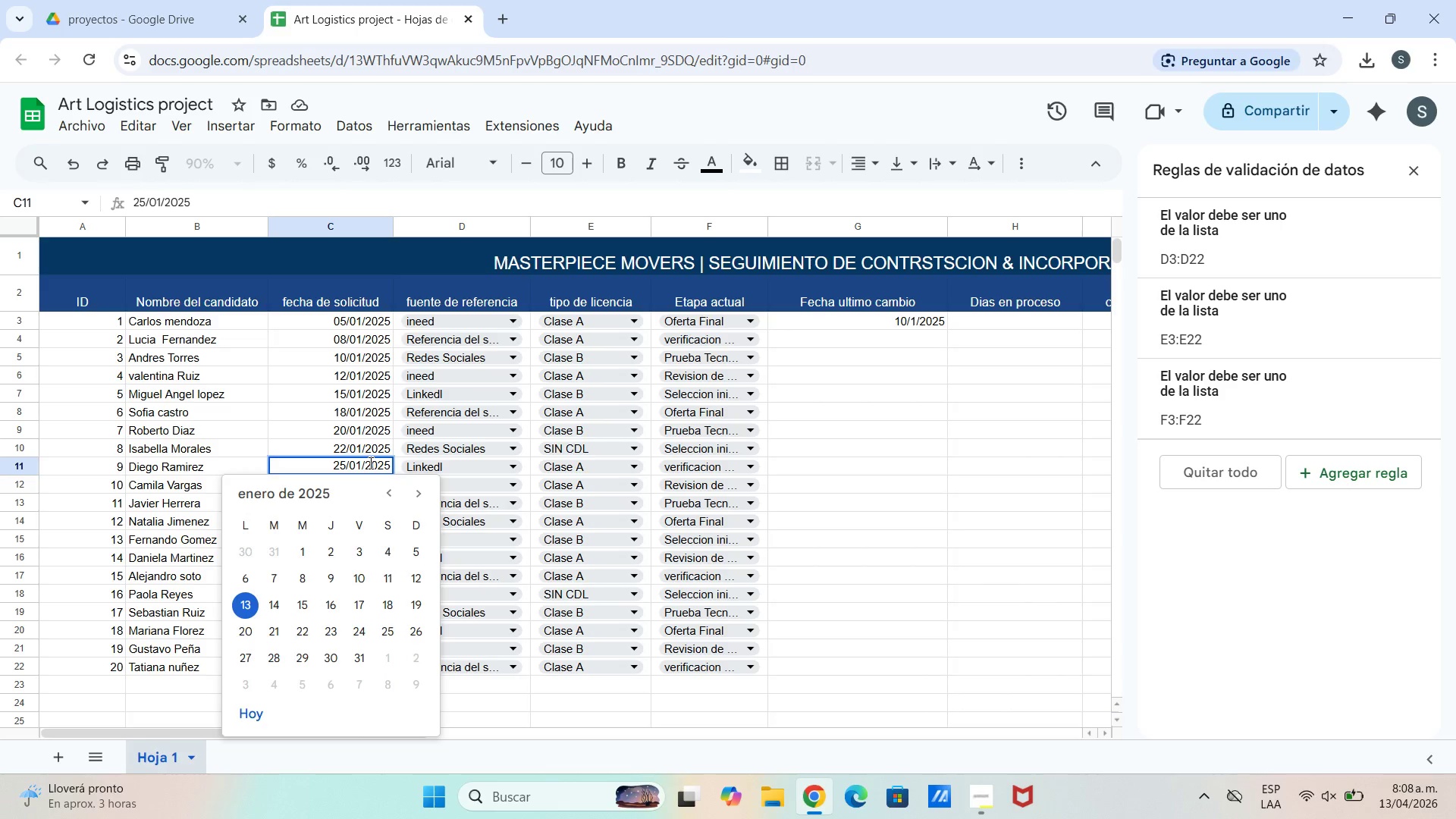 
key(Enter)
 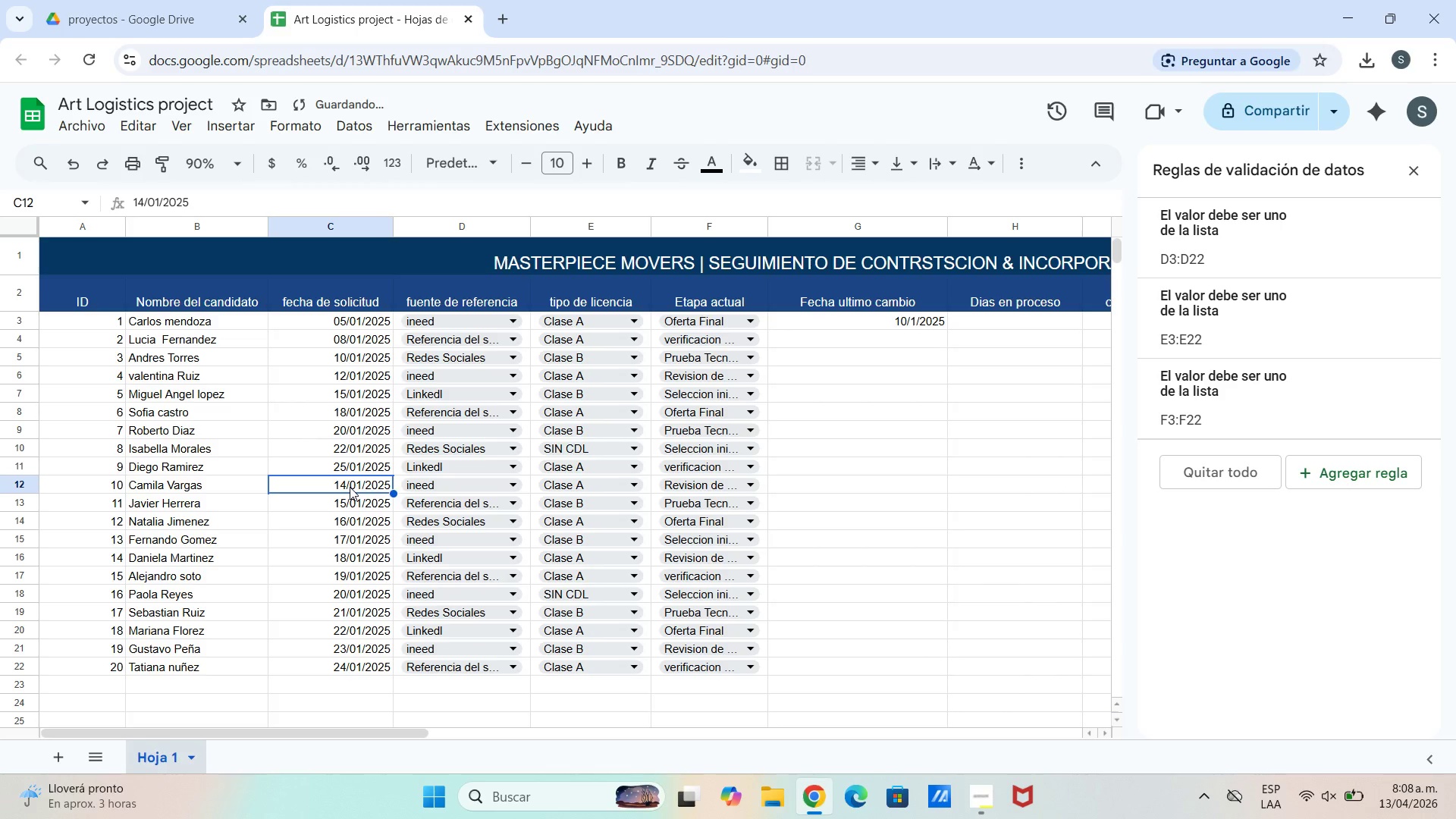 
double_click([344, 487])
 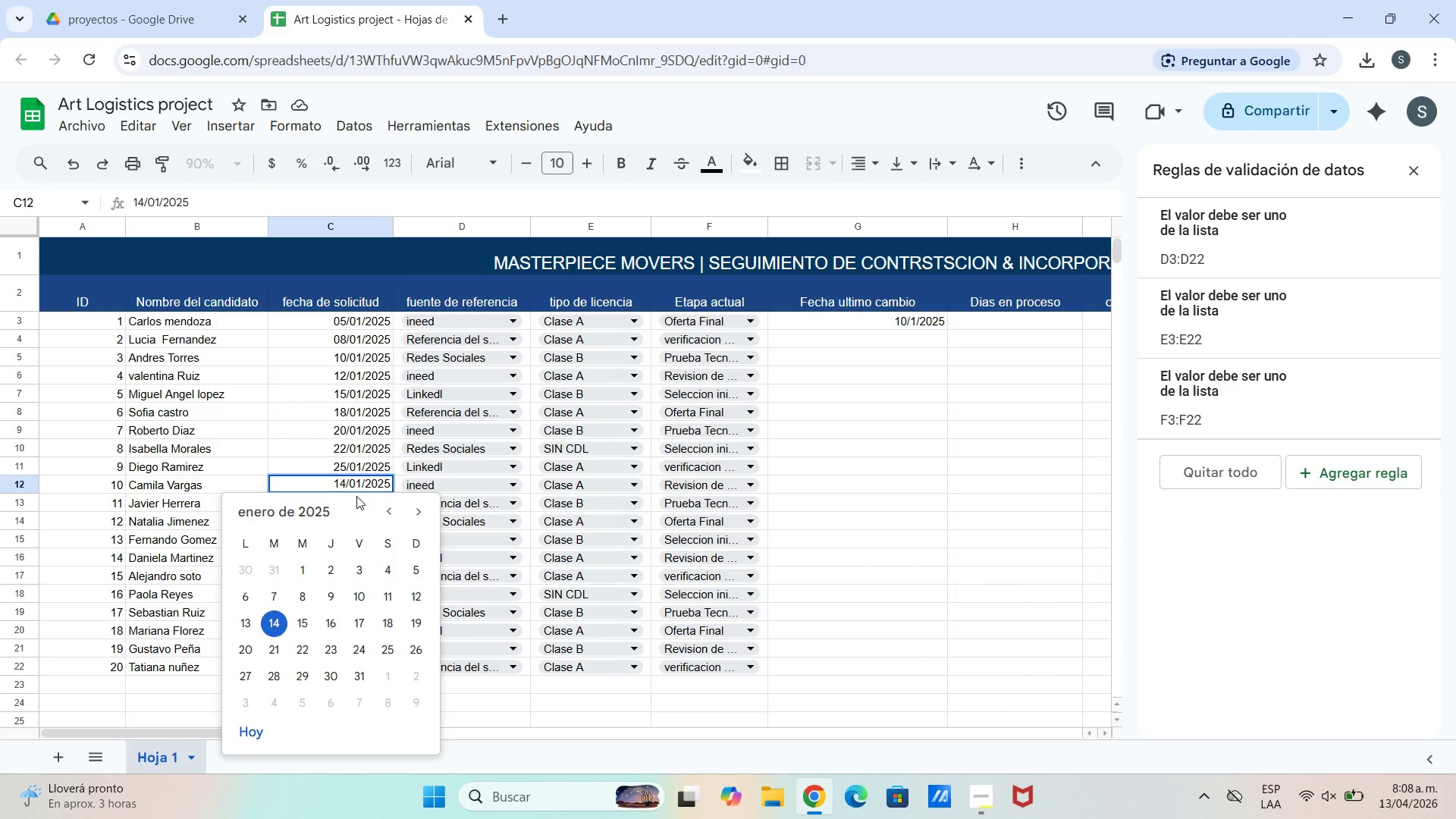 
wait(8.28)
 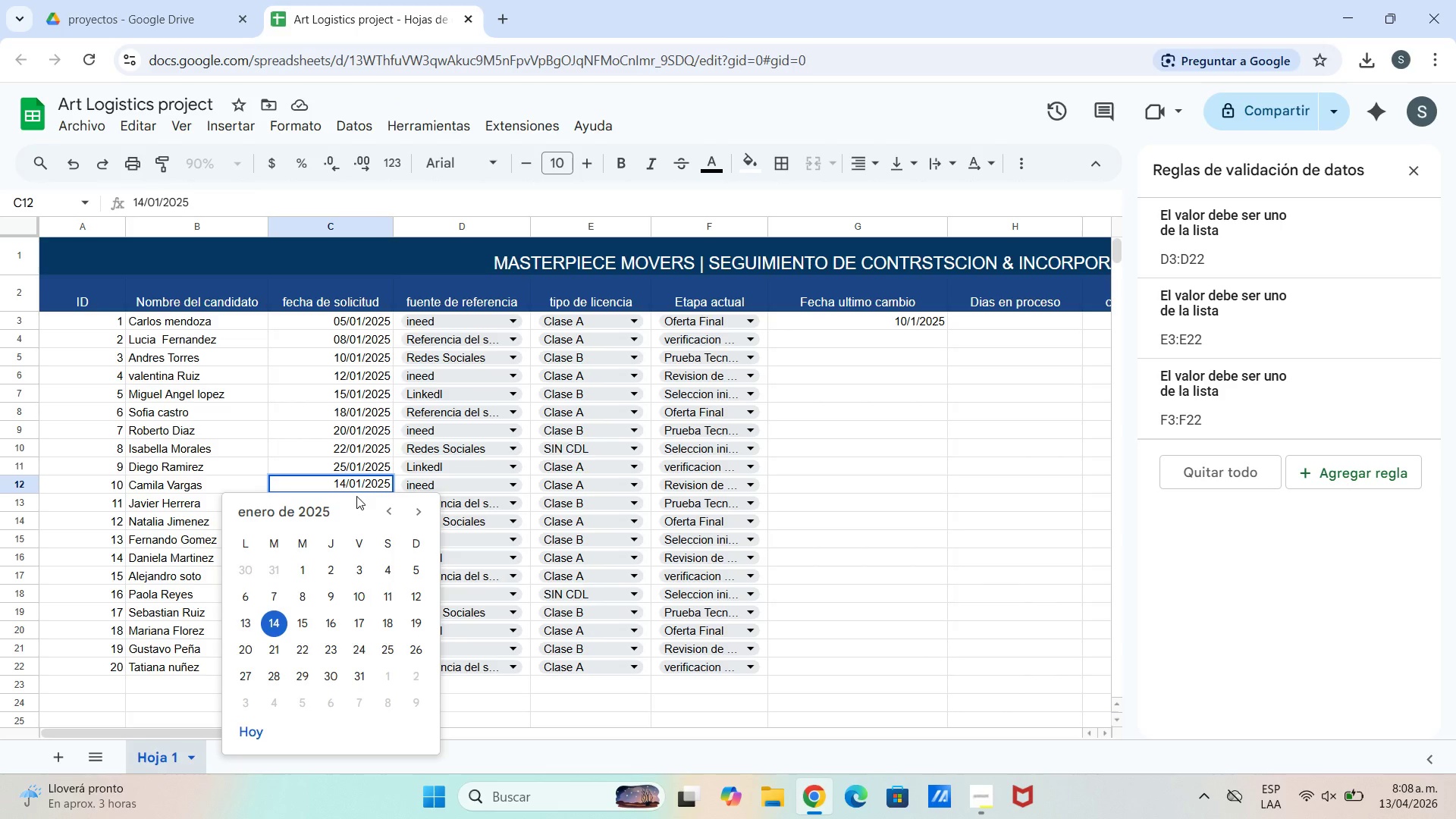 
key(Backspace)
key(Backspace)
key(Backspace)
key(Backspace)
type(28)
 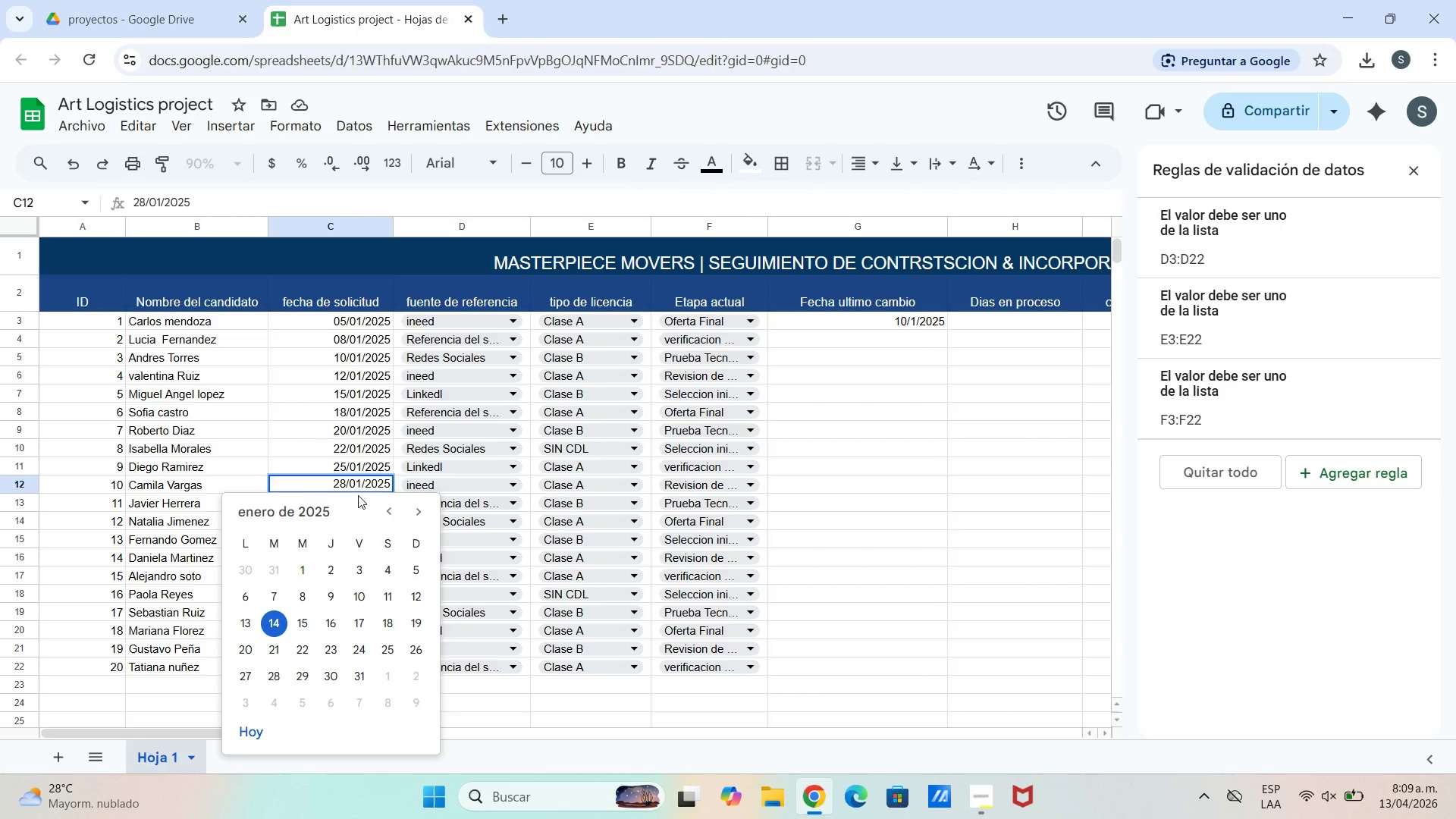 
key(Enter)
 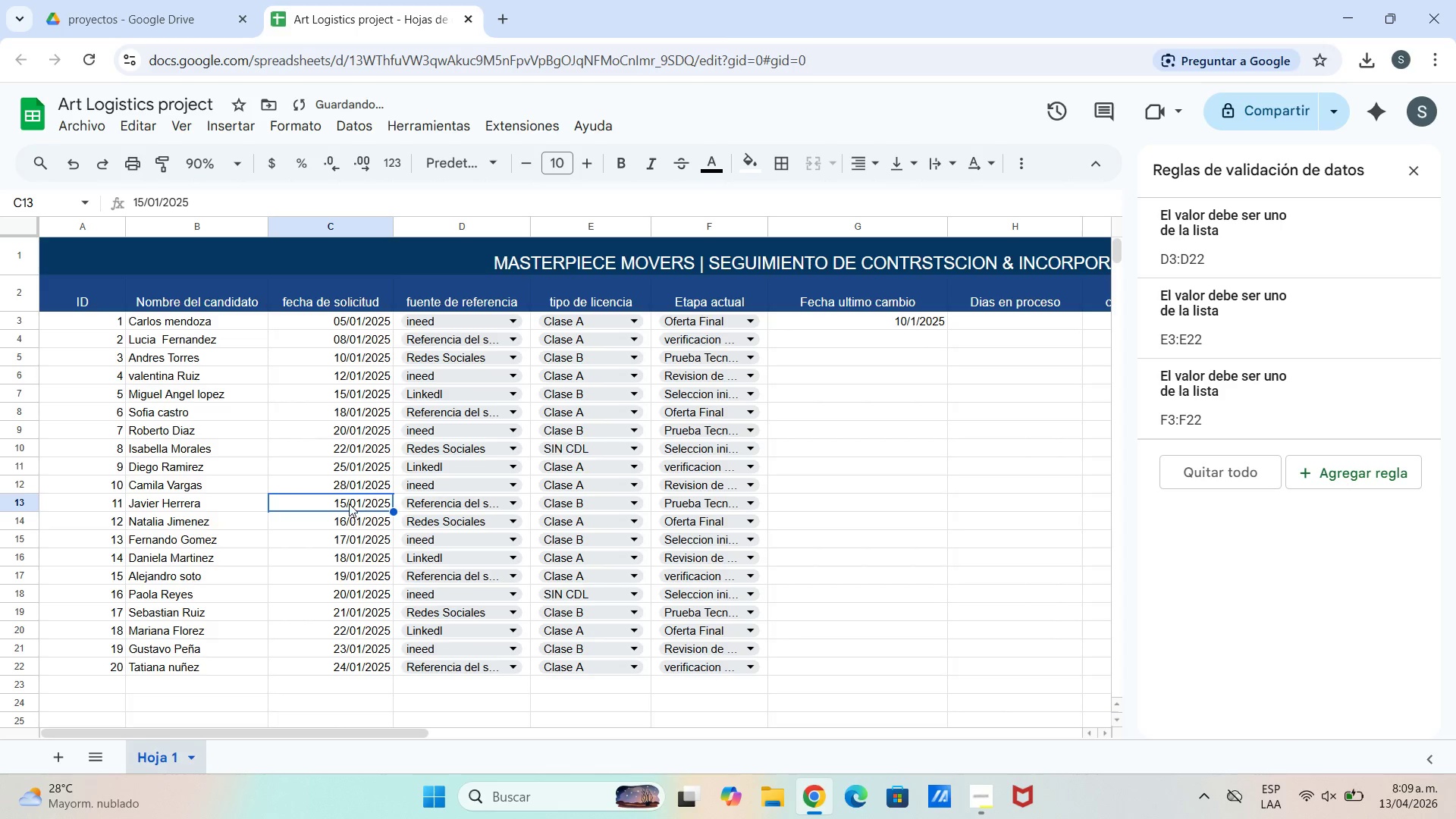 
left_click([346, 502])
 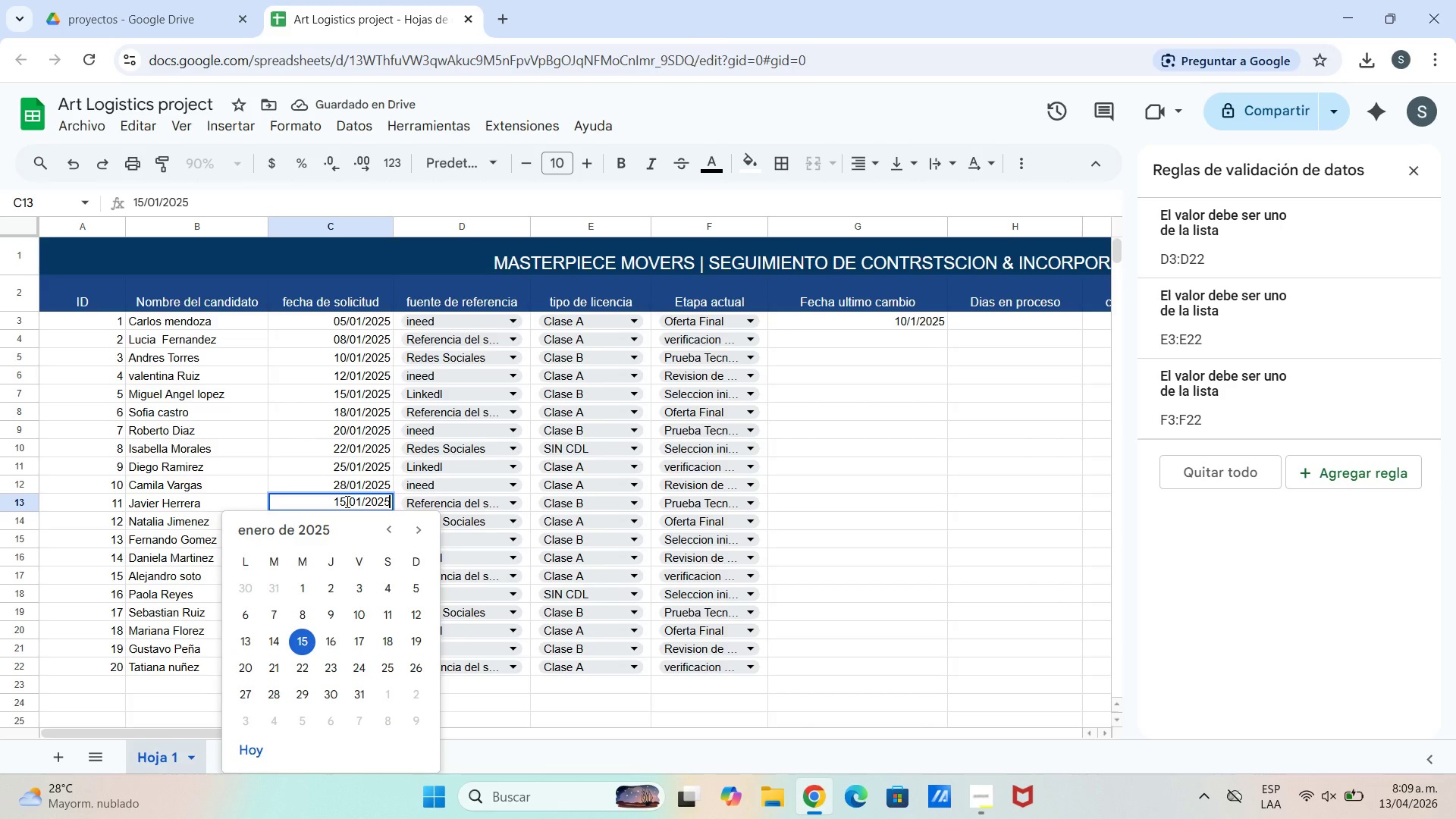 
left_click([346, 501])
 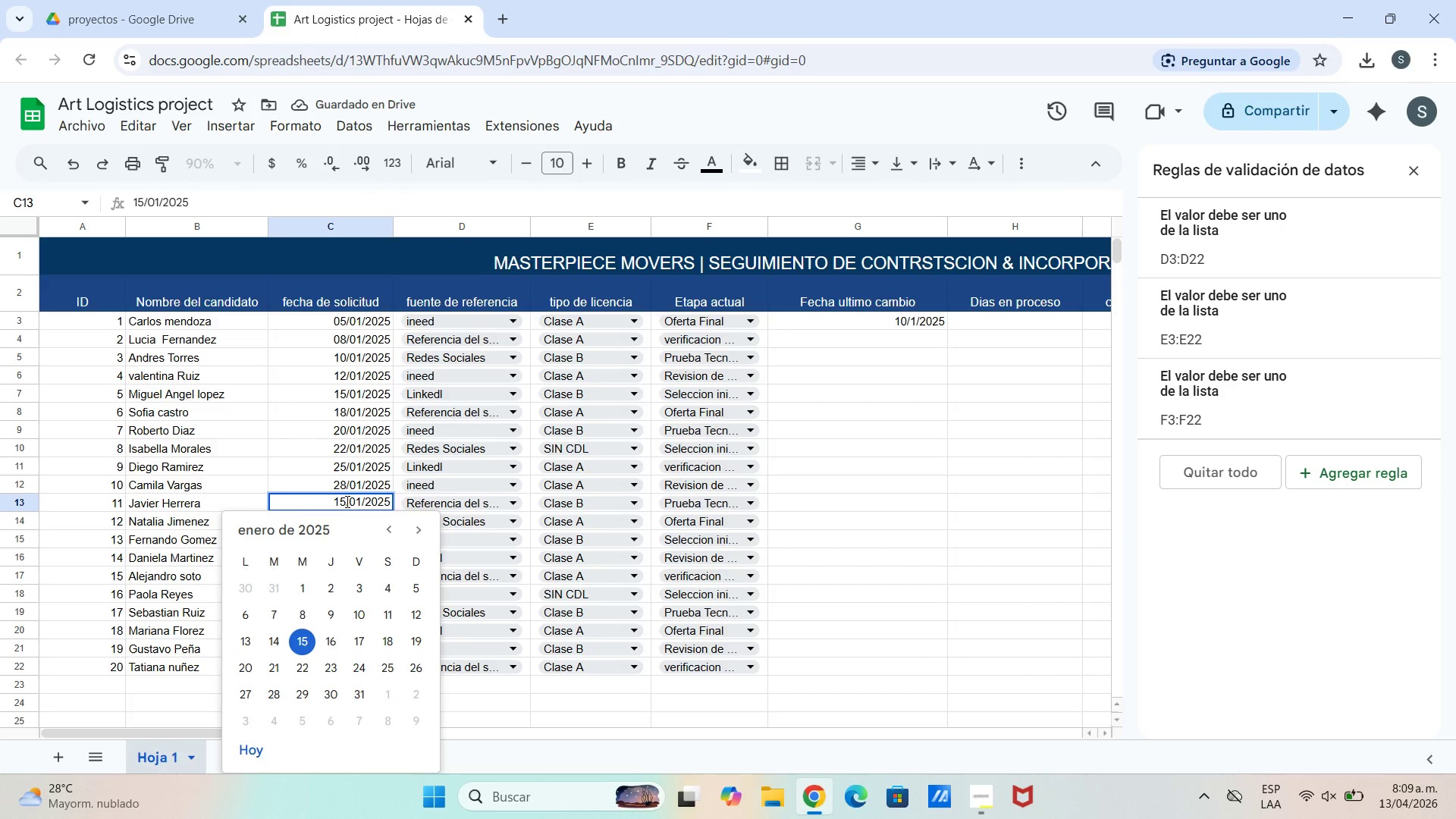 
key(Backspace)
key(Backspace)
key(Backspace)
type(01)
 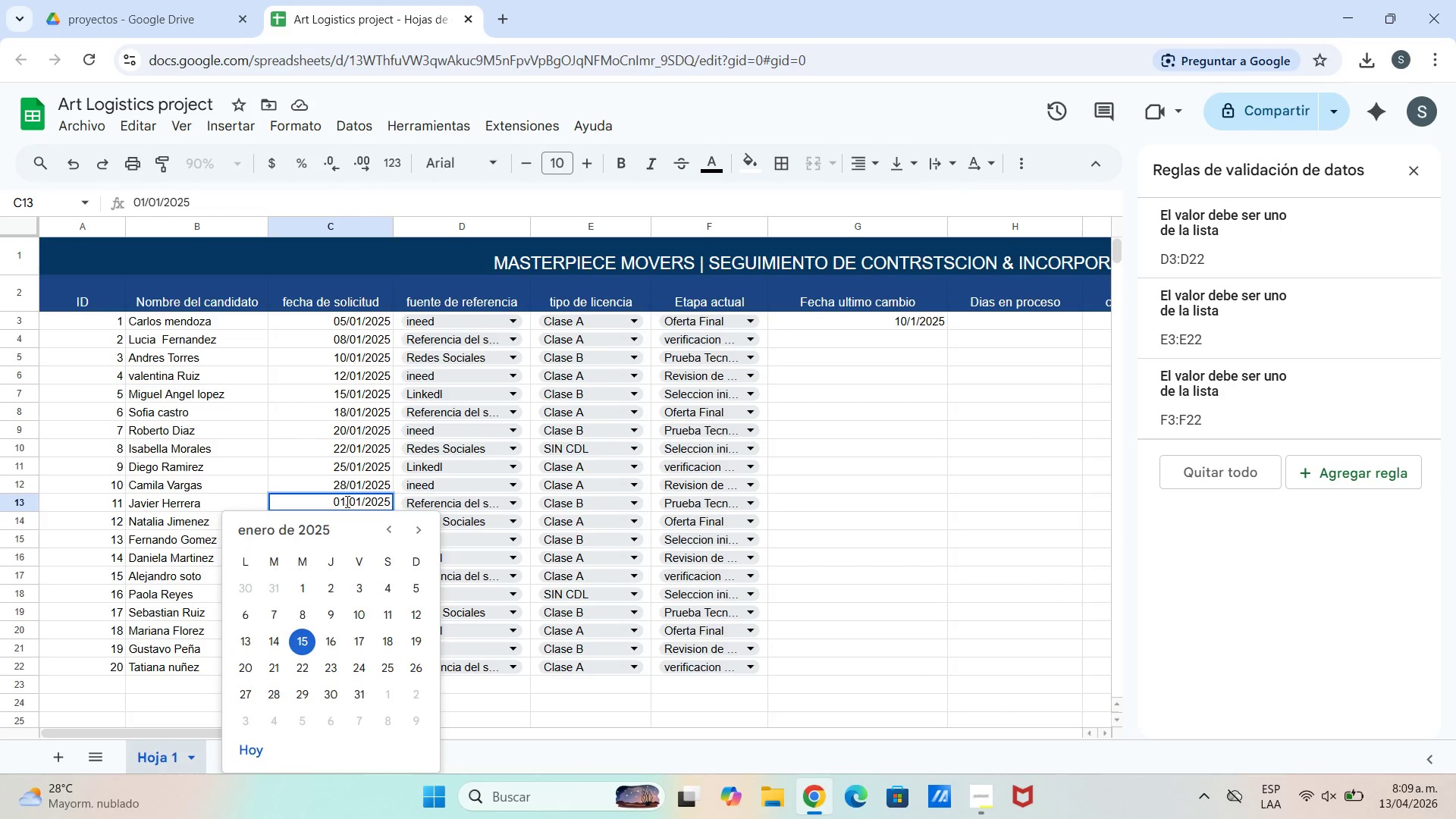 
key(Enter)
 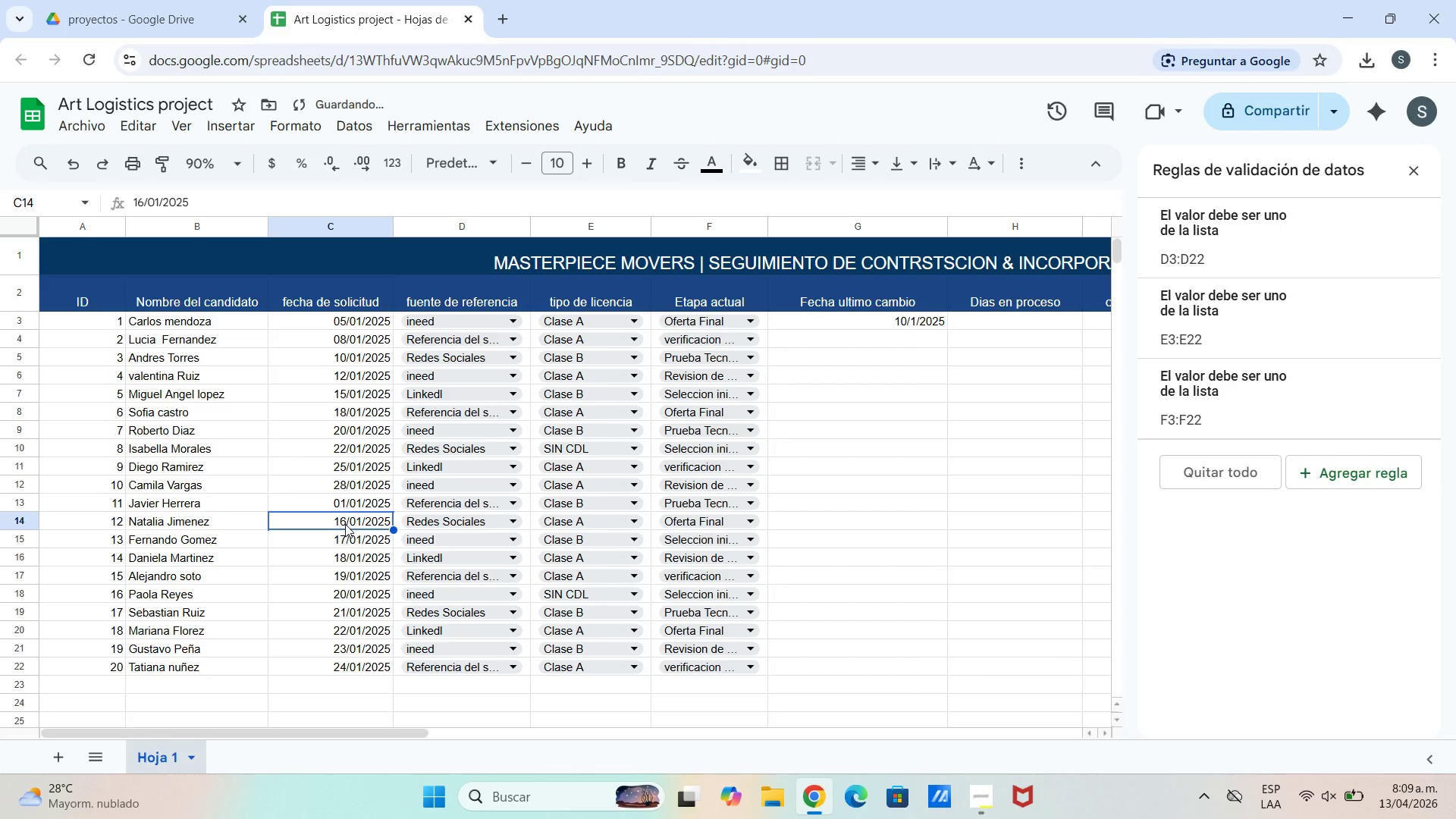 
left_click([340, 524])
 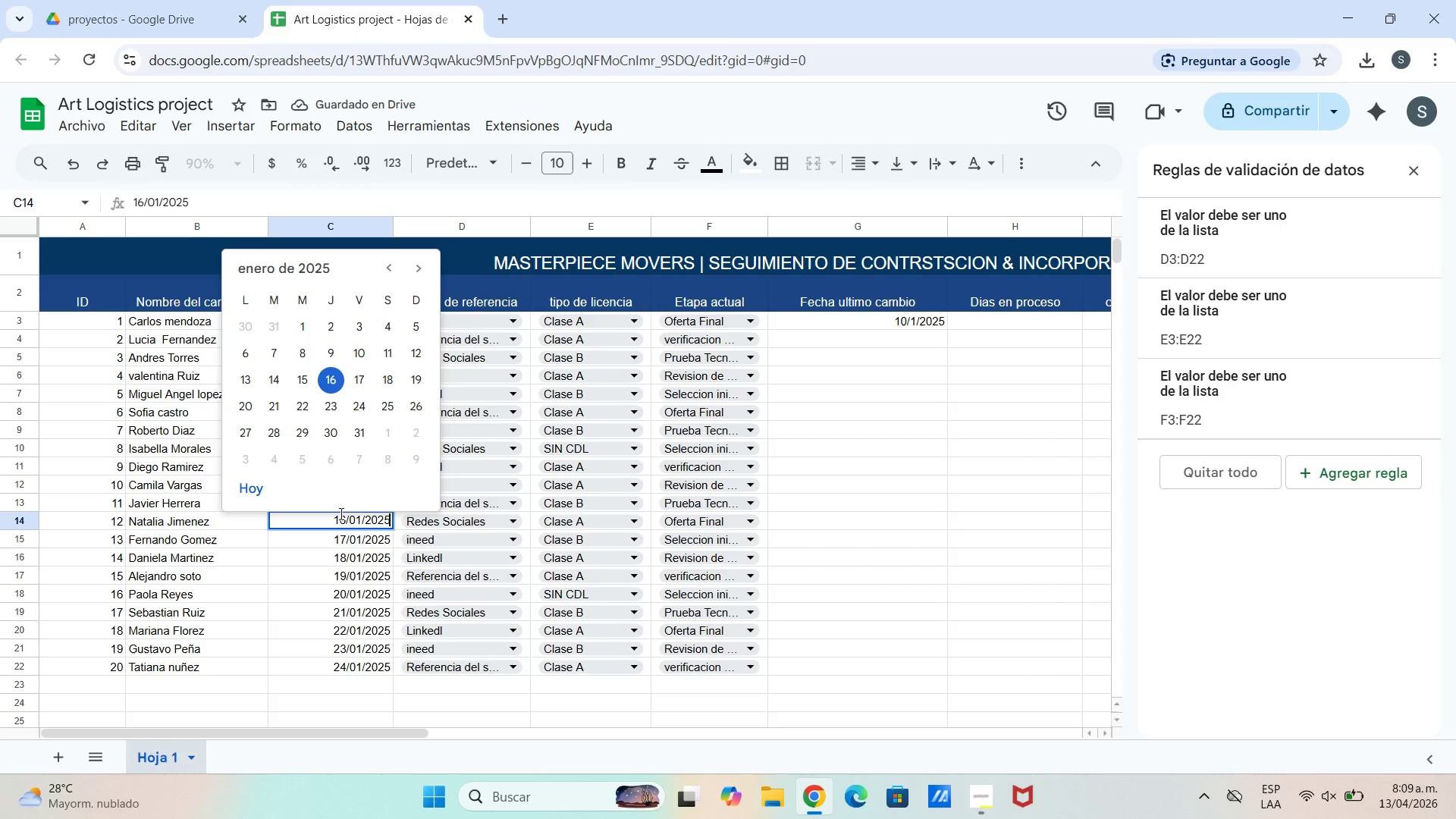 
left_click([340, 513])
 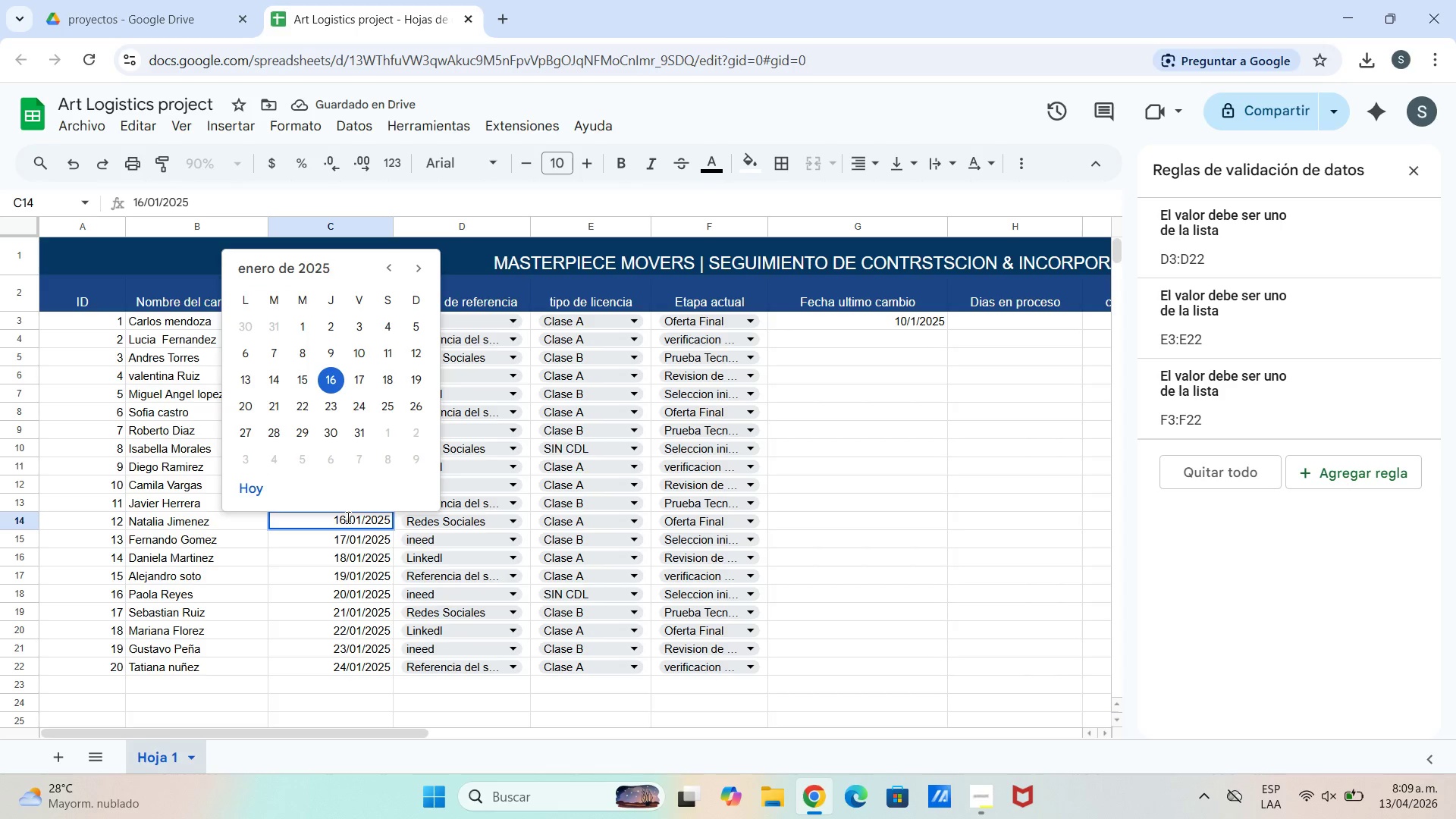 
key(Backspace)
key(Backspace)
key(Backspace)
type(03)
 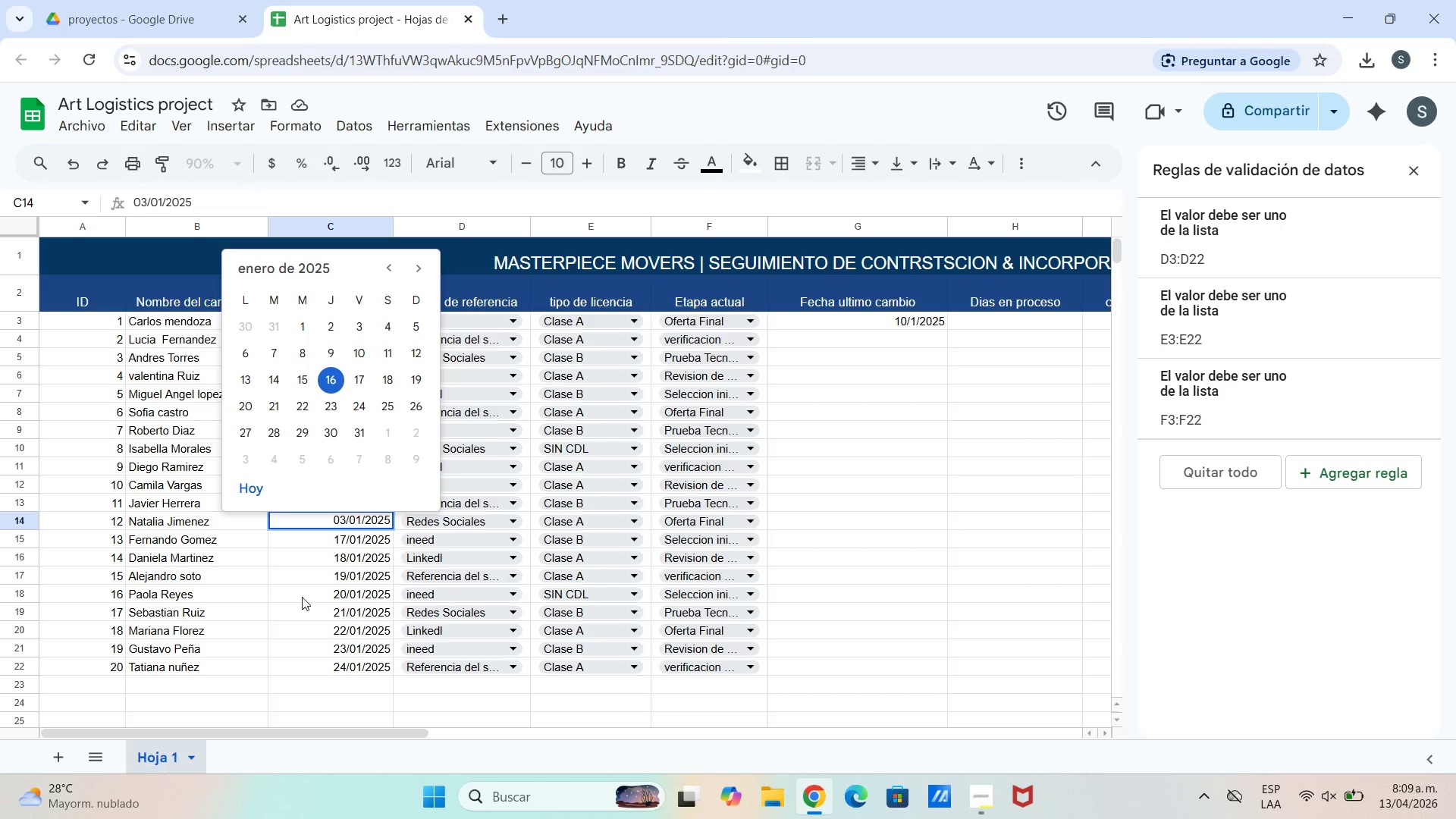 
key(Enter)
 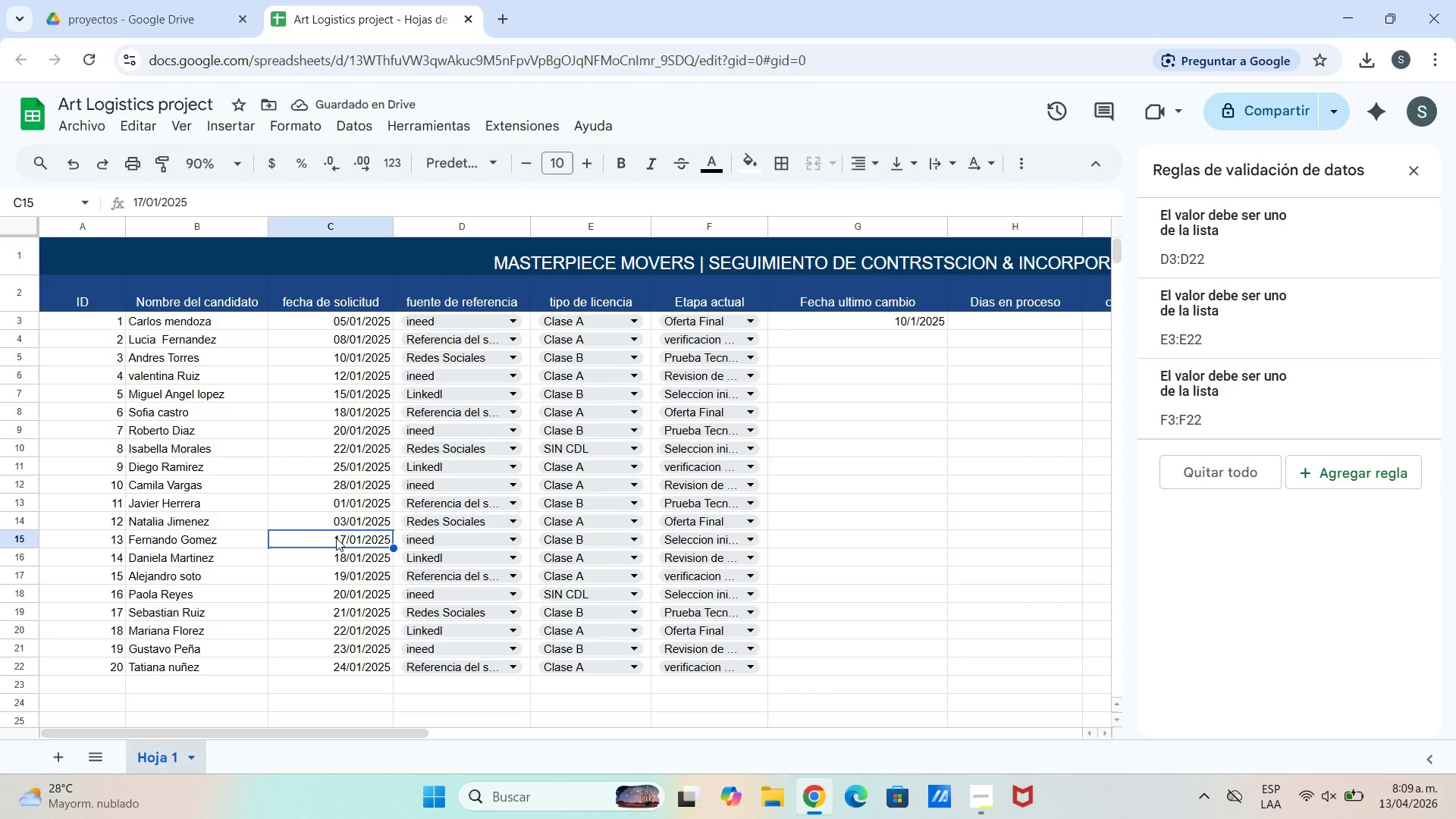 
wait(8.77)
 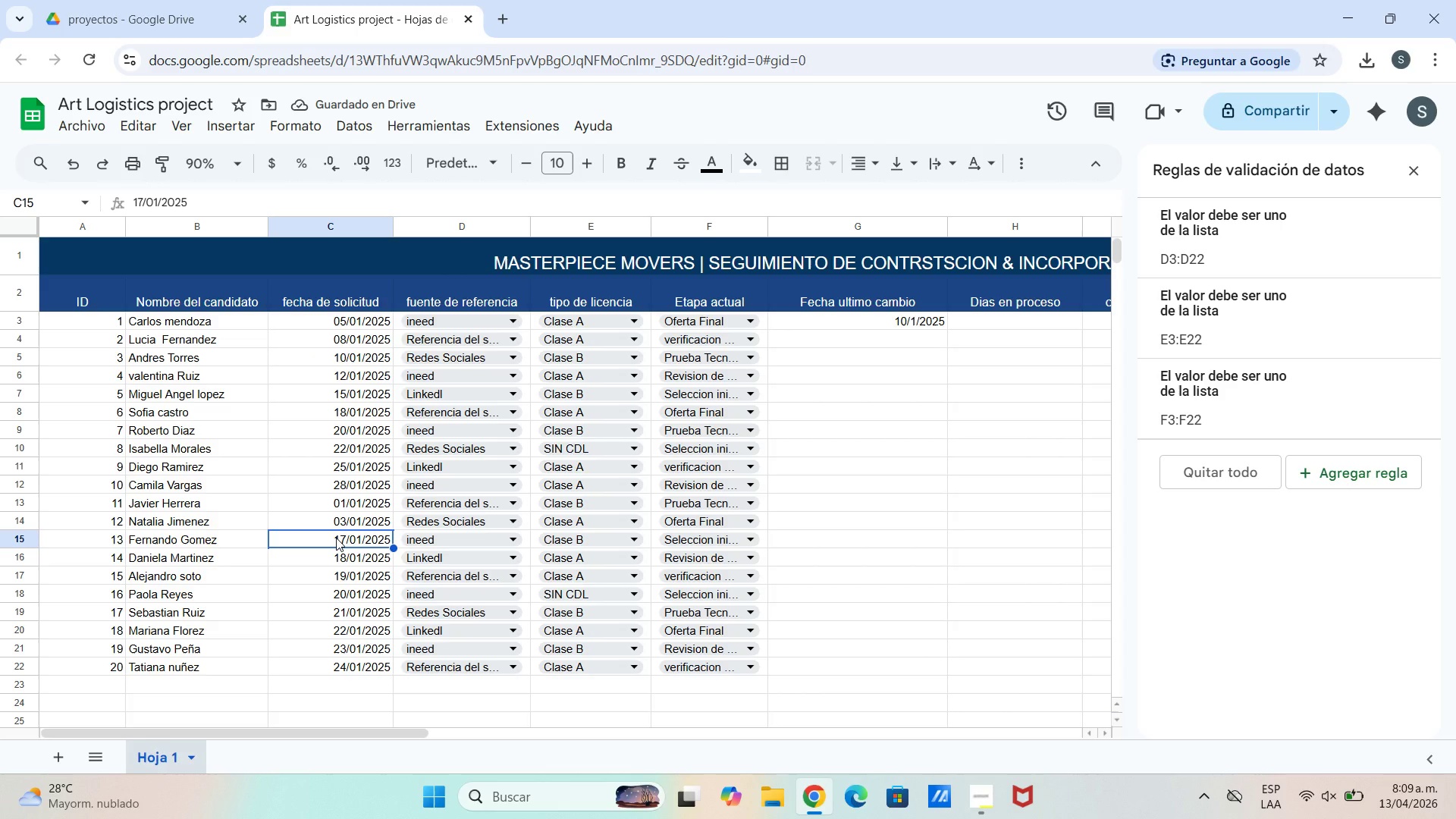 
double_click([346, 538])
 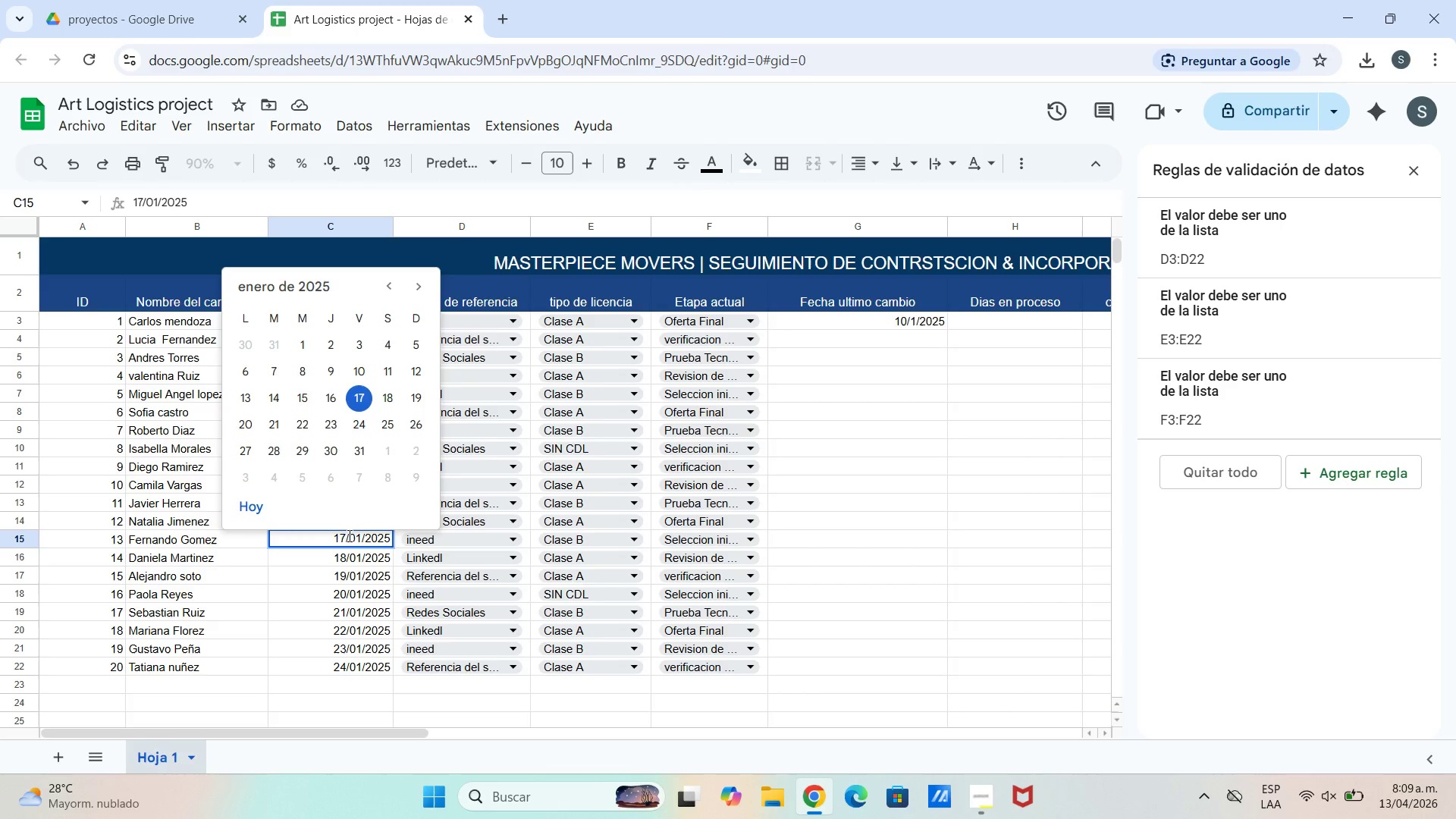 
left_click([351, 535])
 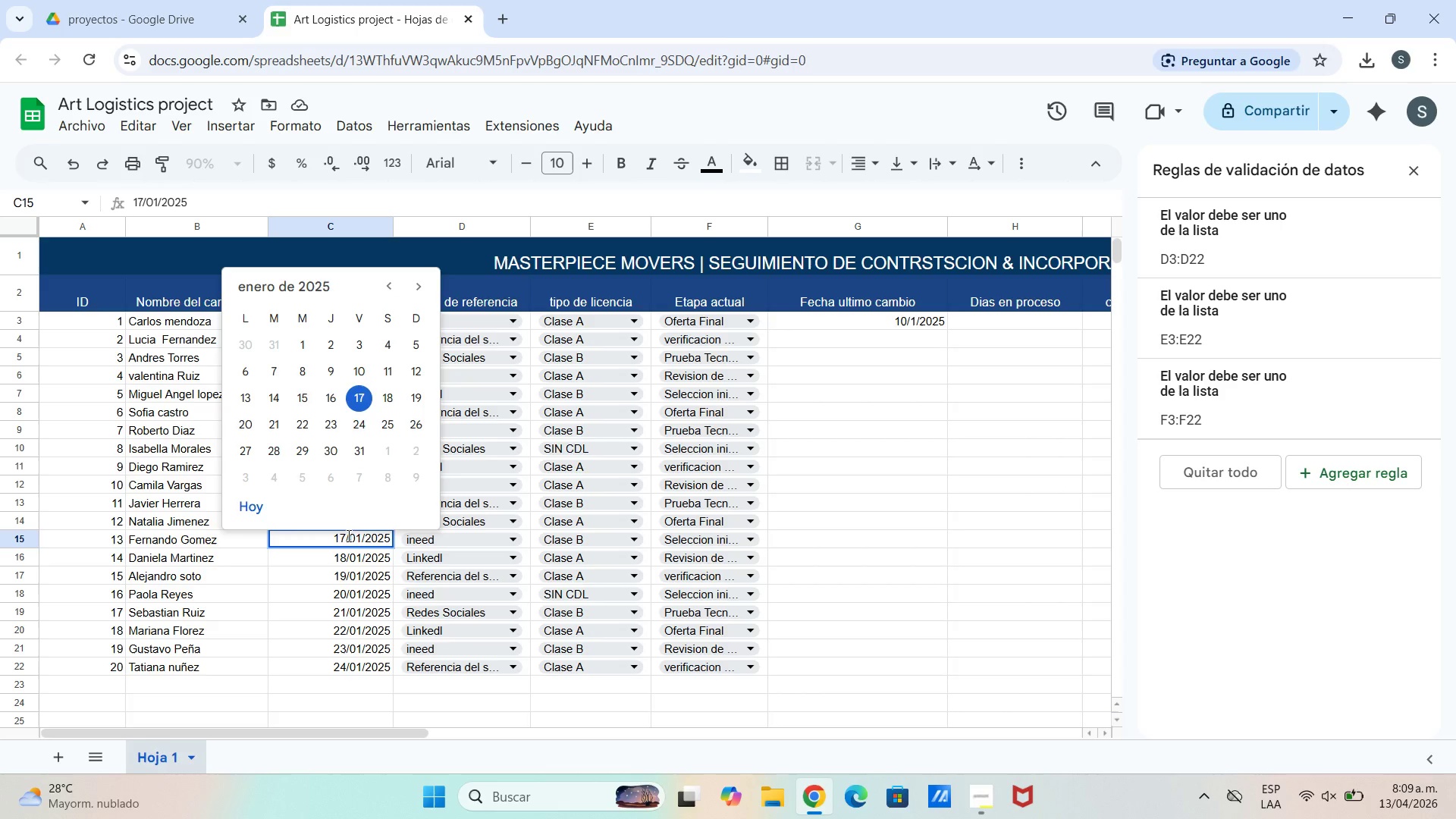 
left_click([347, 535])
 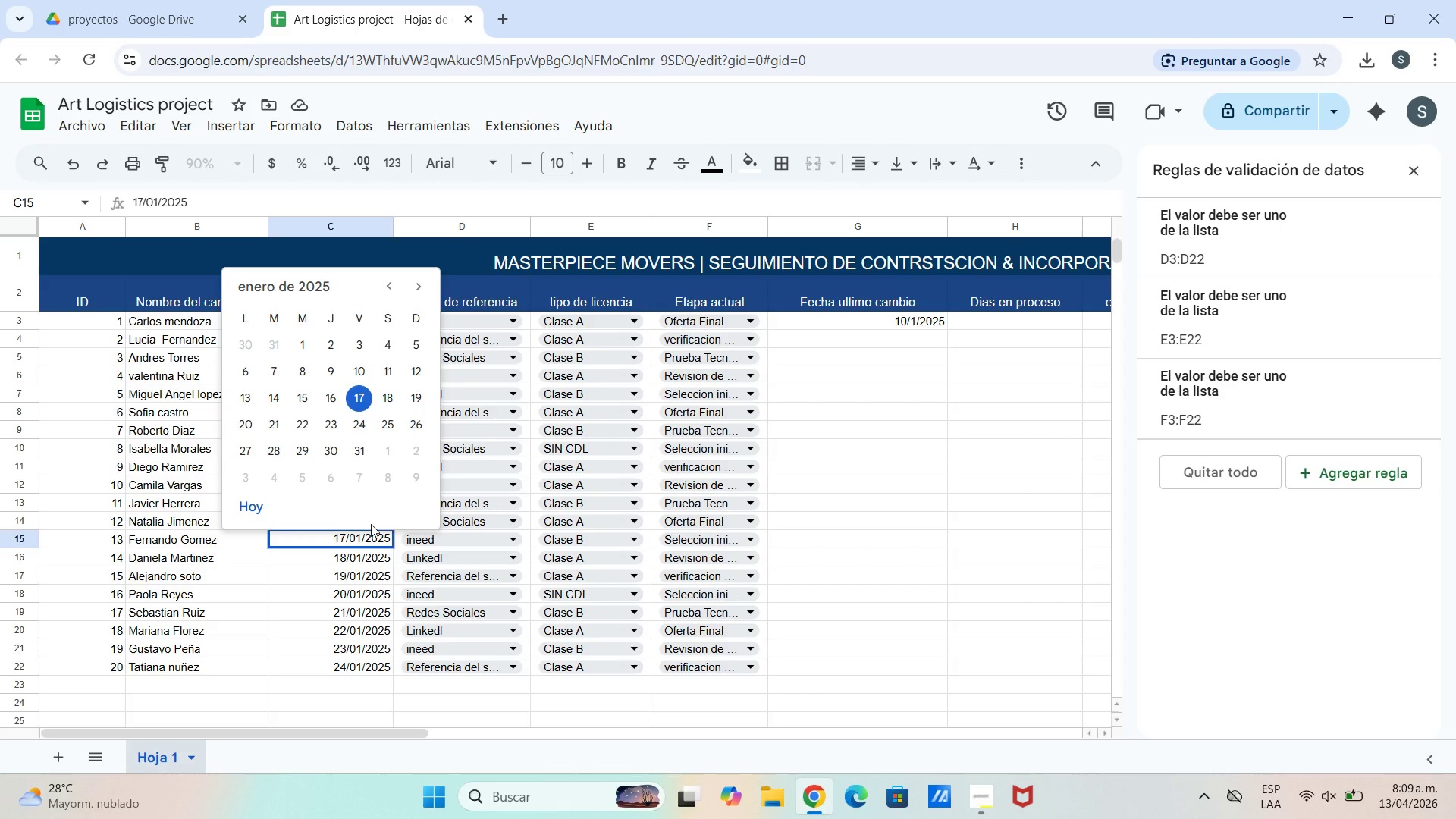 
key(Backspace)
key(Backspace)
key(Backspace)
type(05)
 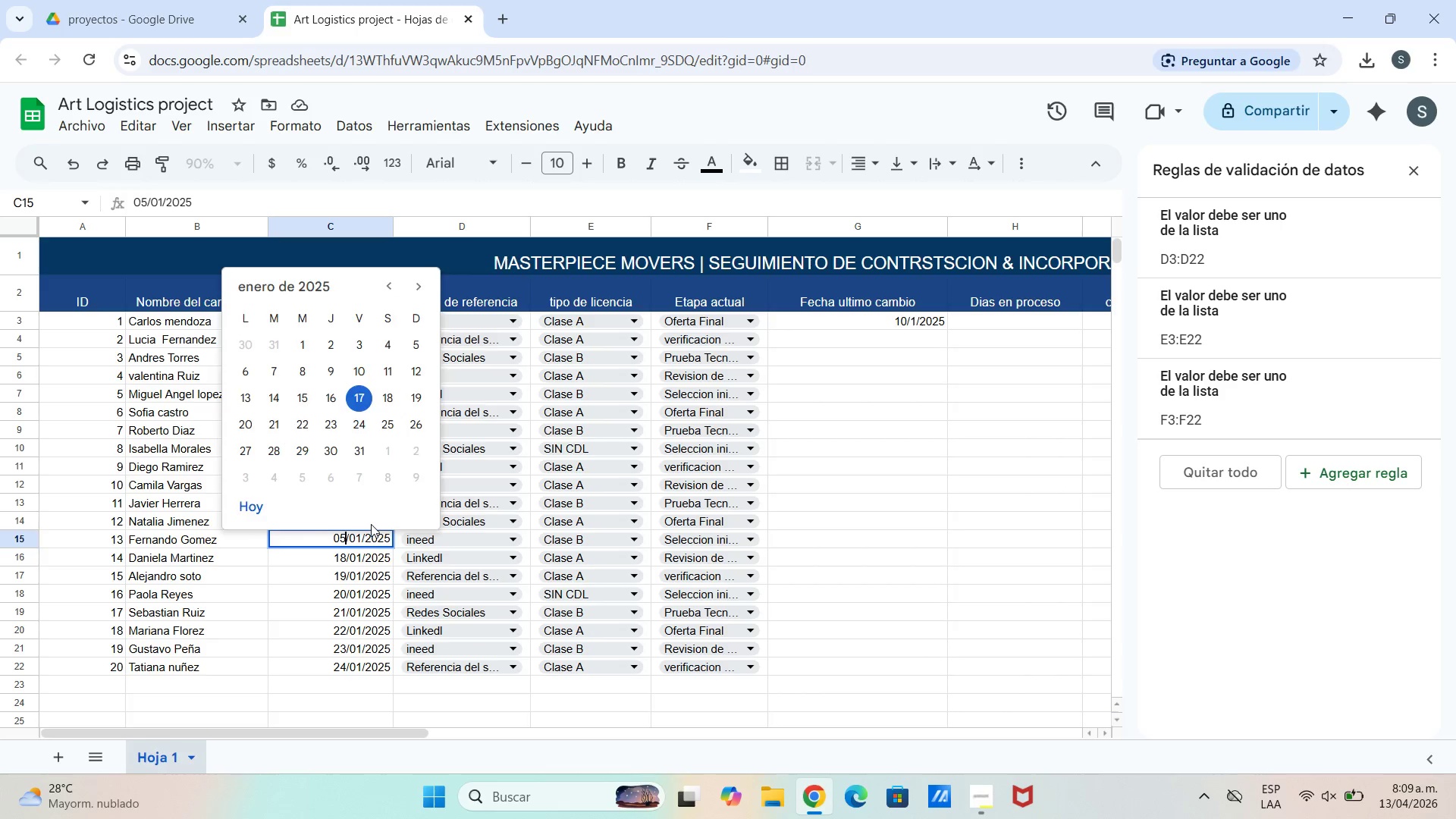 
key(Enter)
 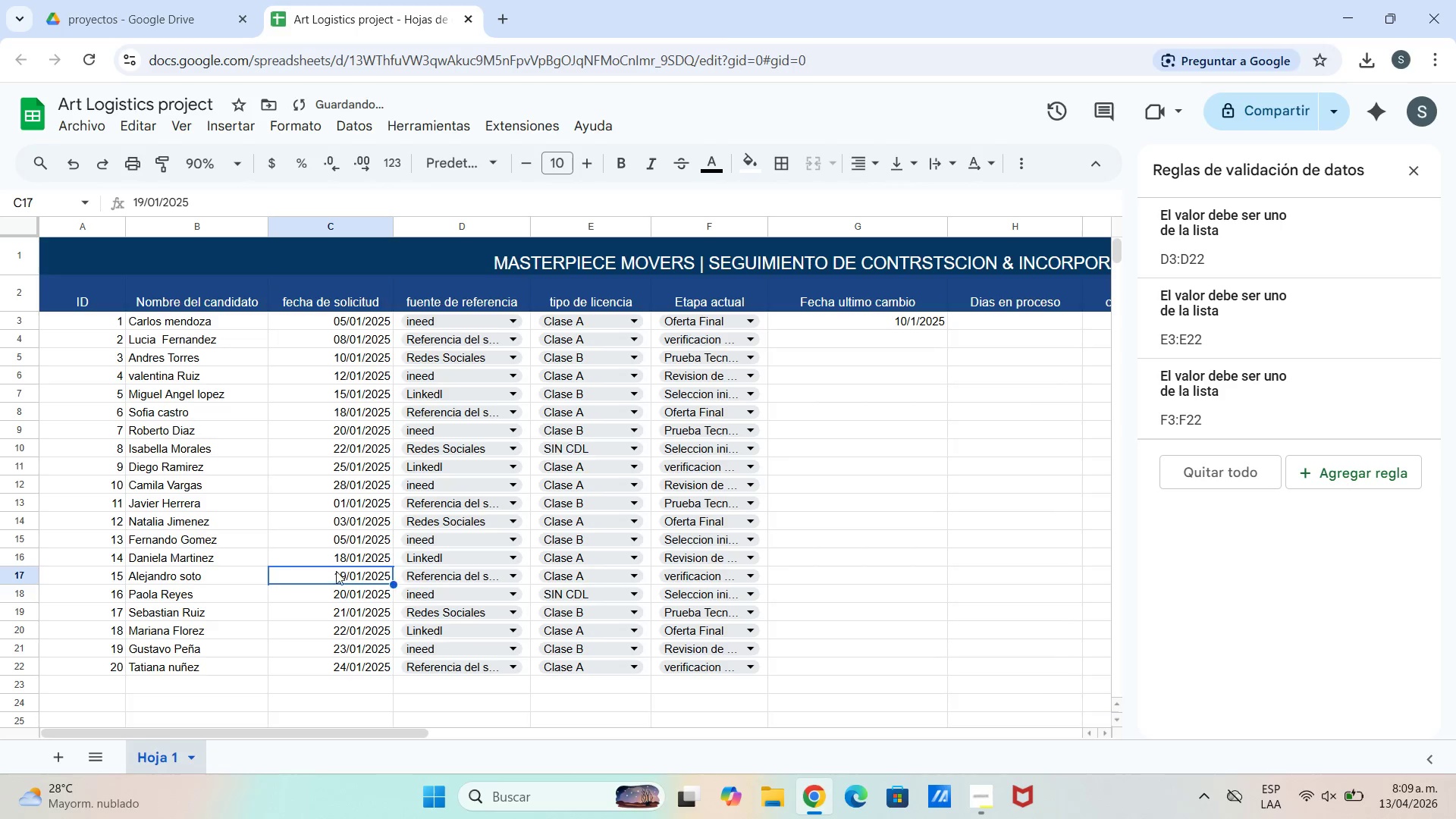 
double_click([353, 557])
 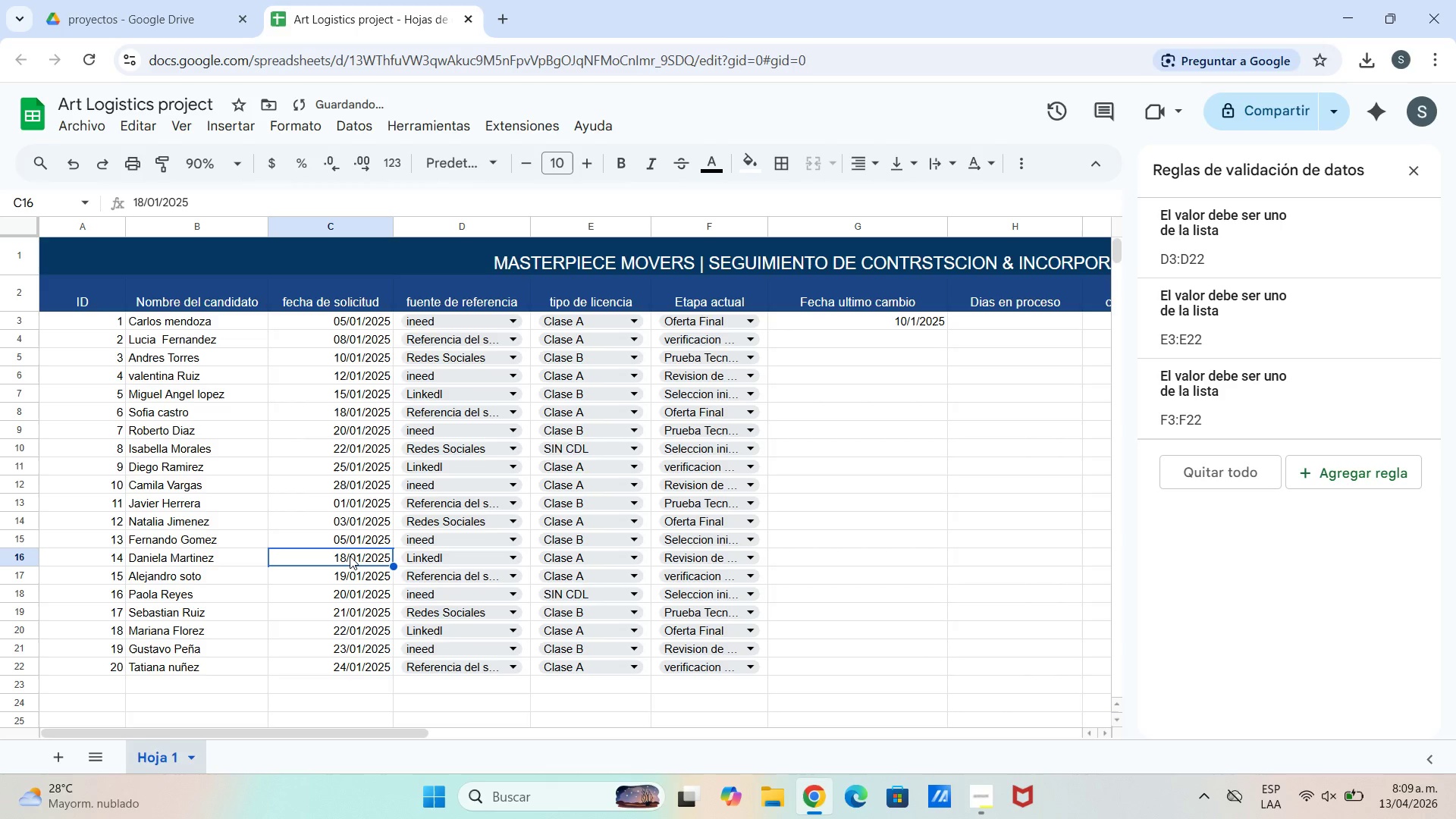 
triple_click([350, 556])
 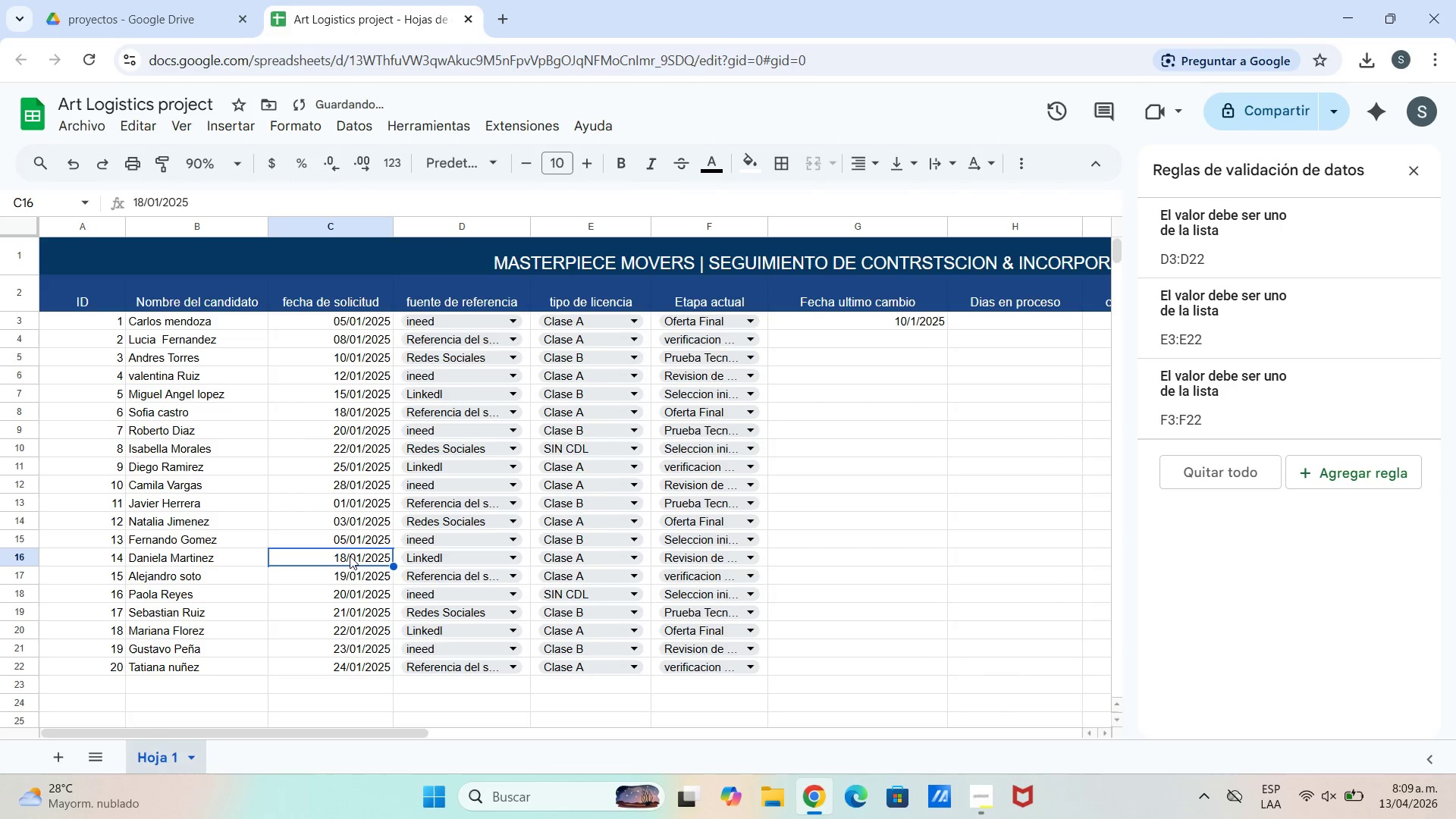 
triple_click([350, 556])
 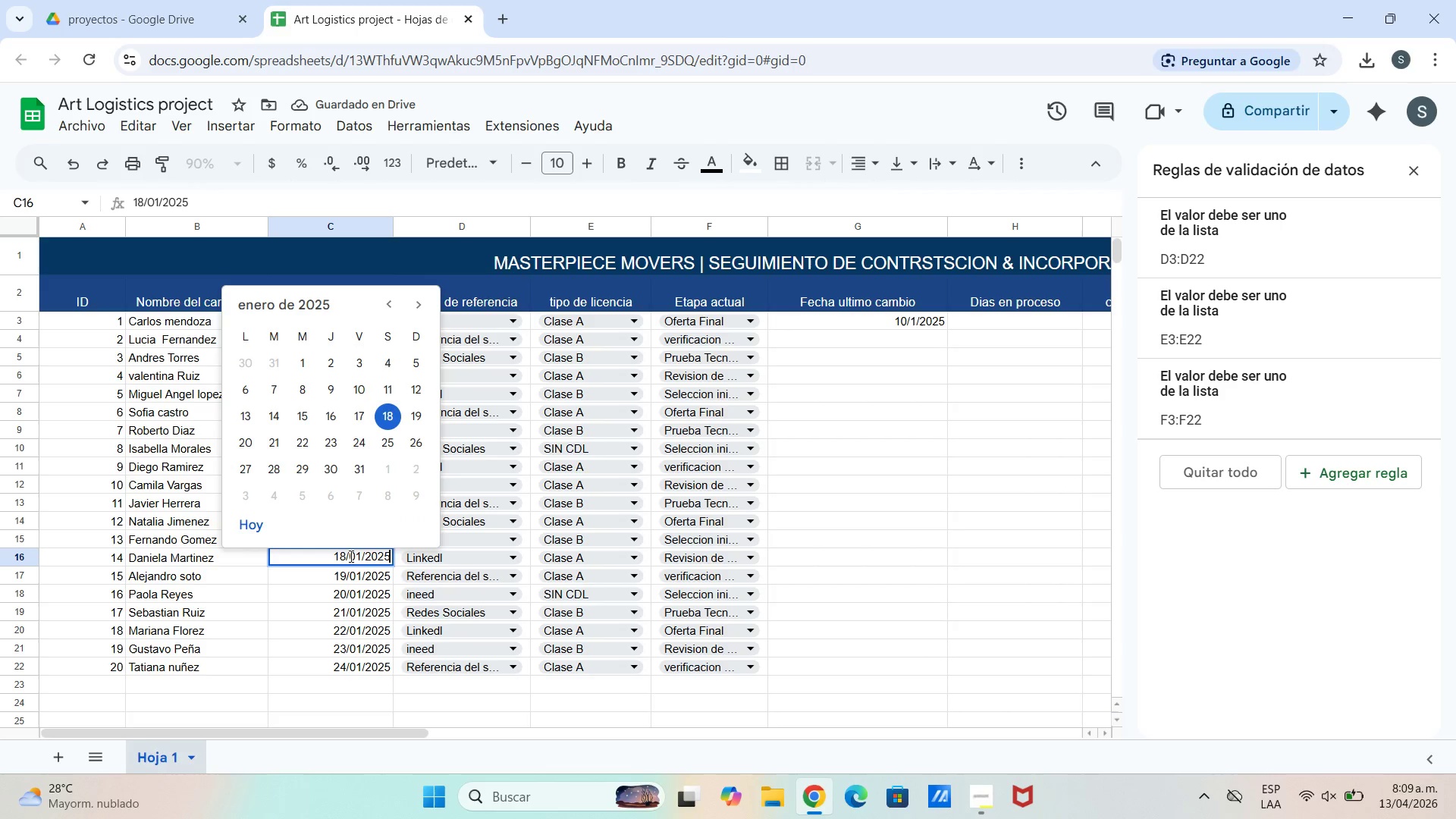 
triple_click([350, 556])
 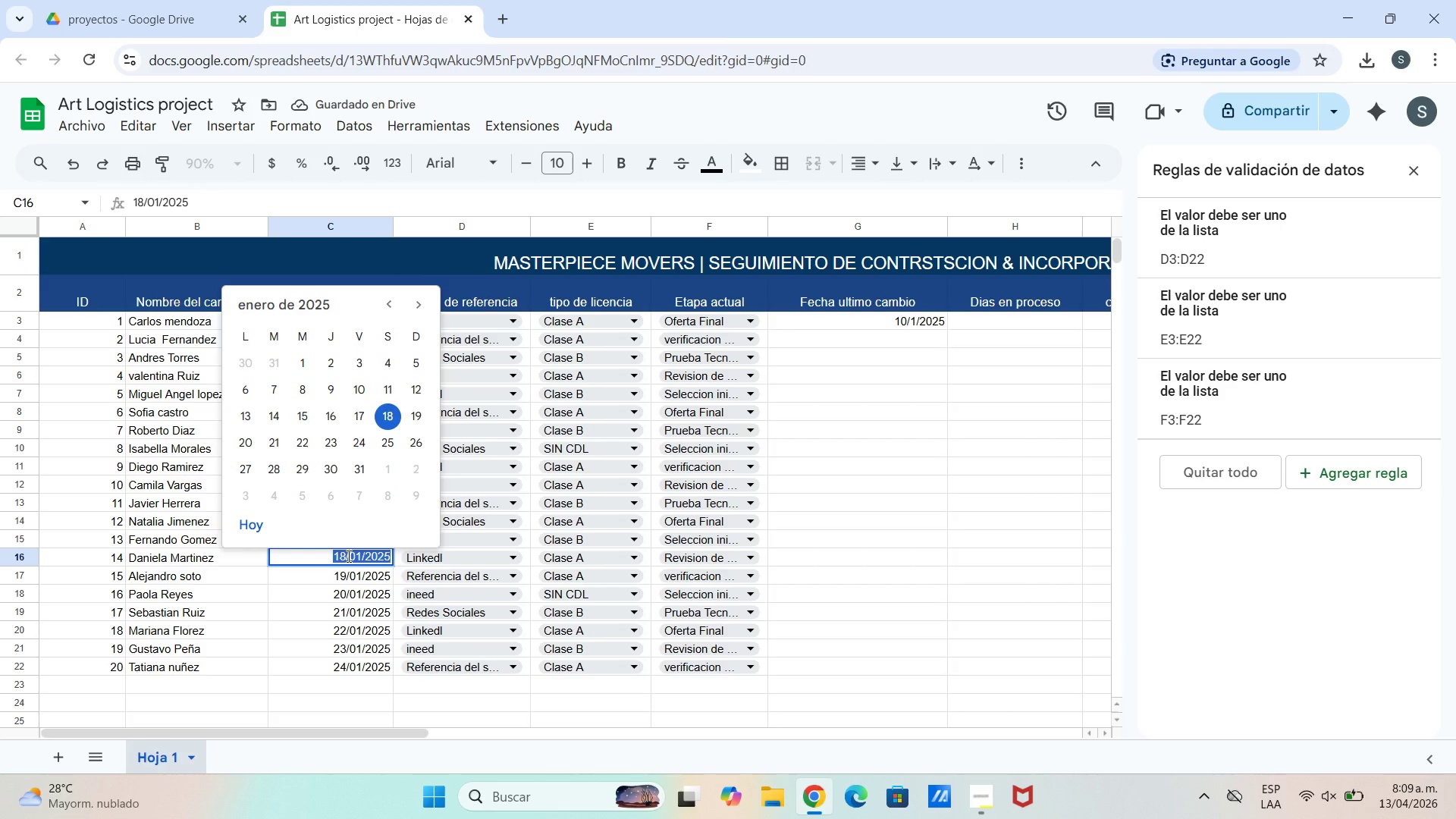 
left_click([347, 556])
 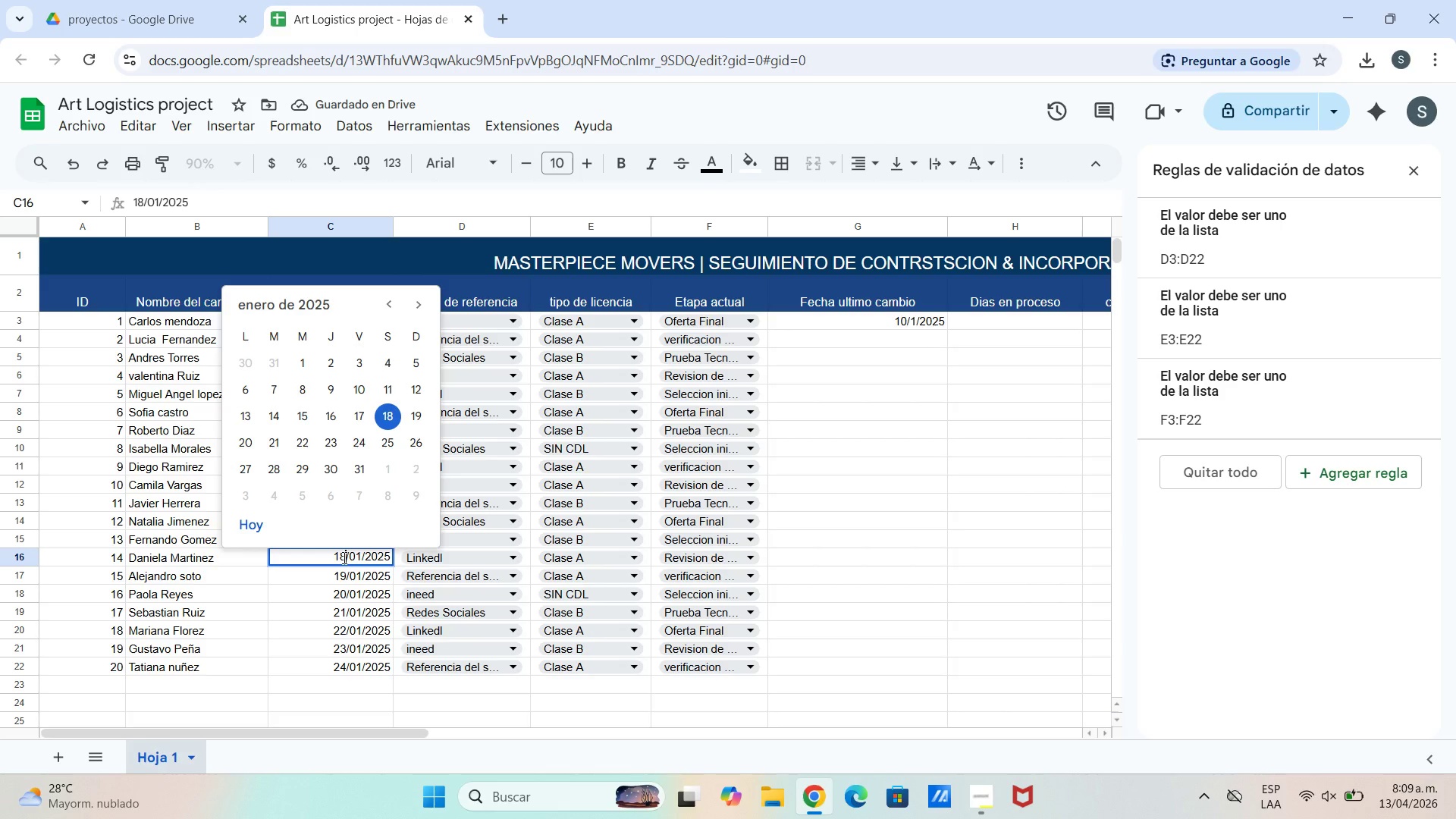 
left_click([343, 557])
 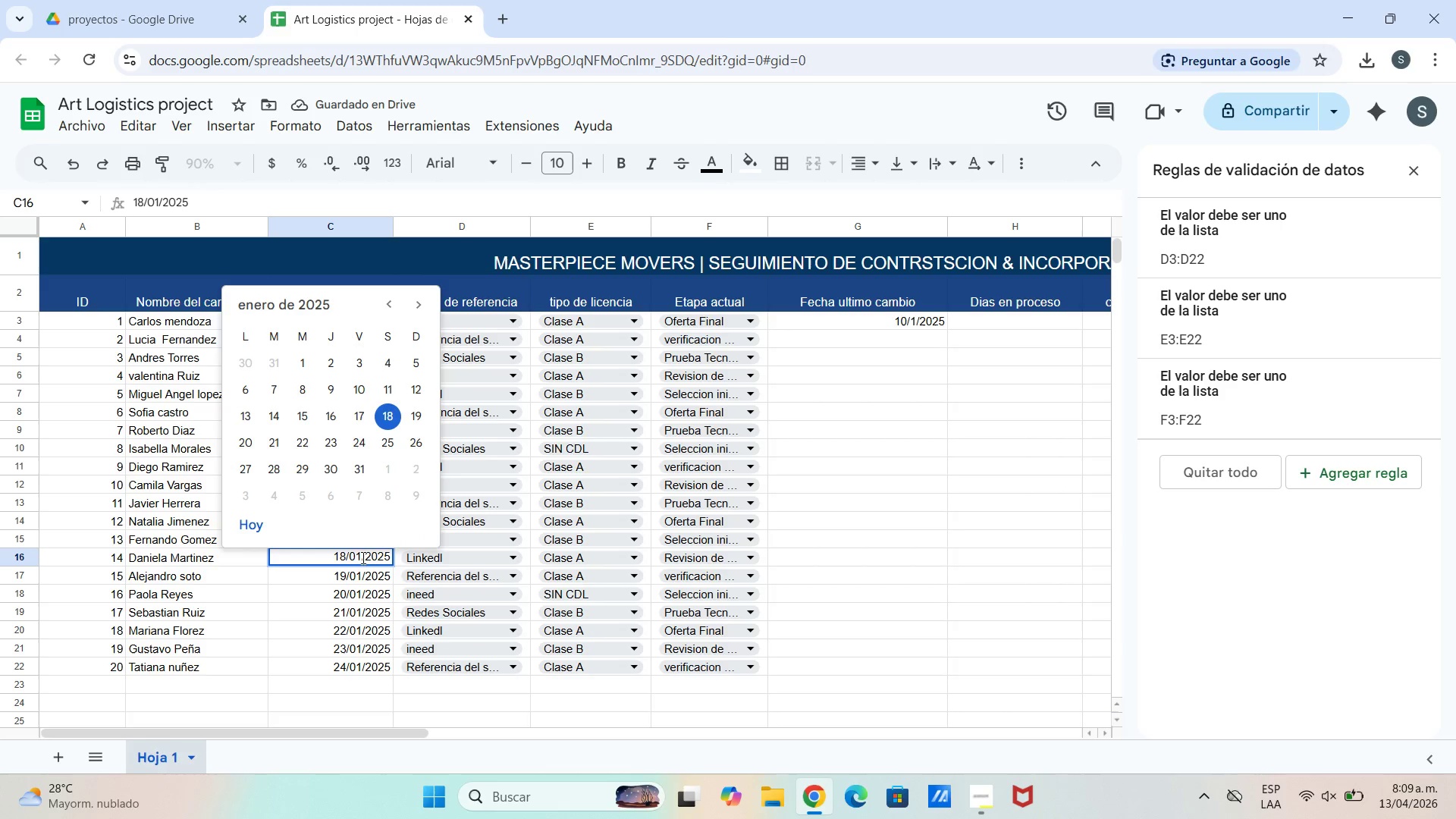 
key(Backspace)
key(Backspace)
type(07)
 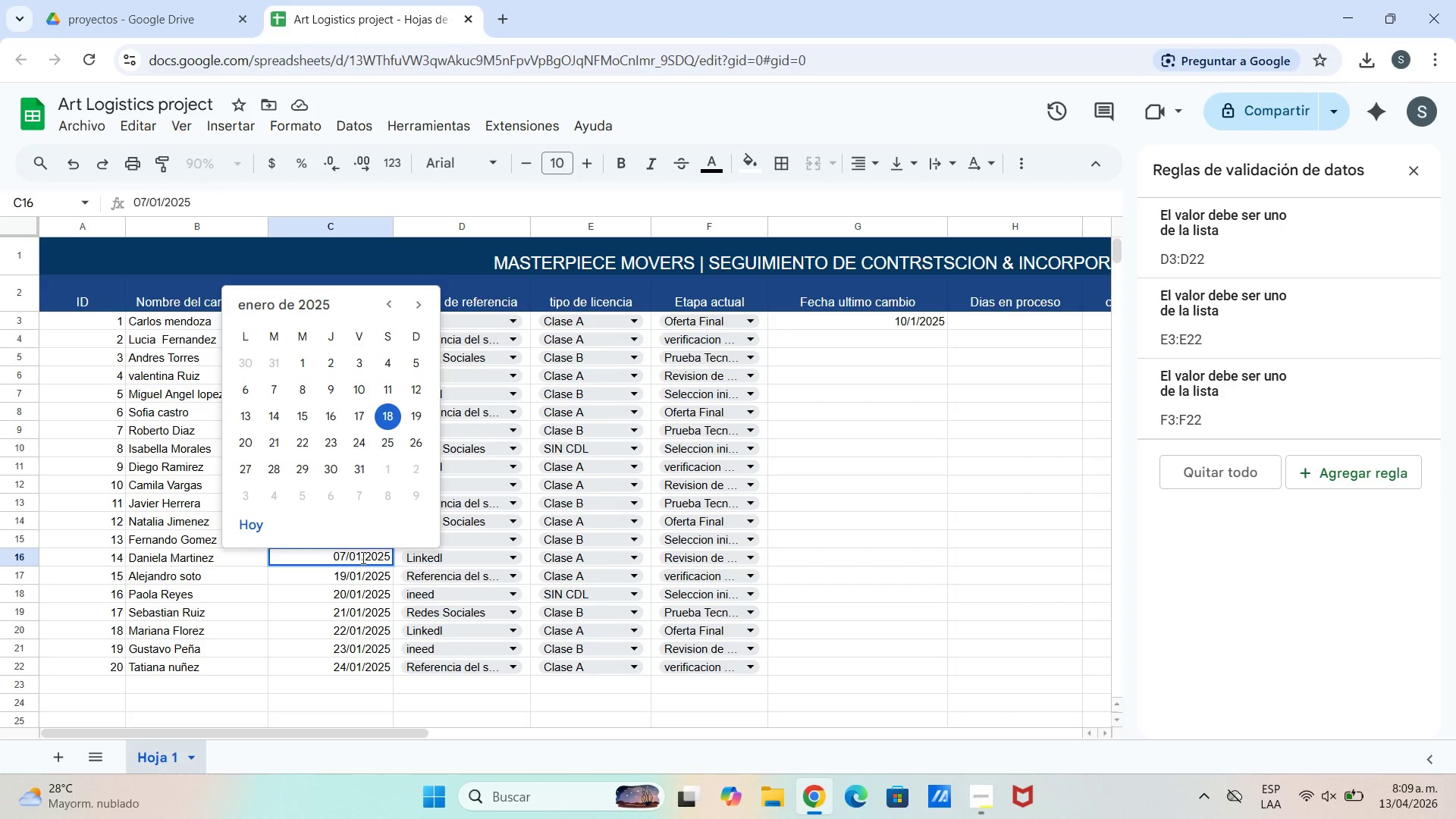 
key(Enter)
 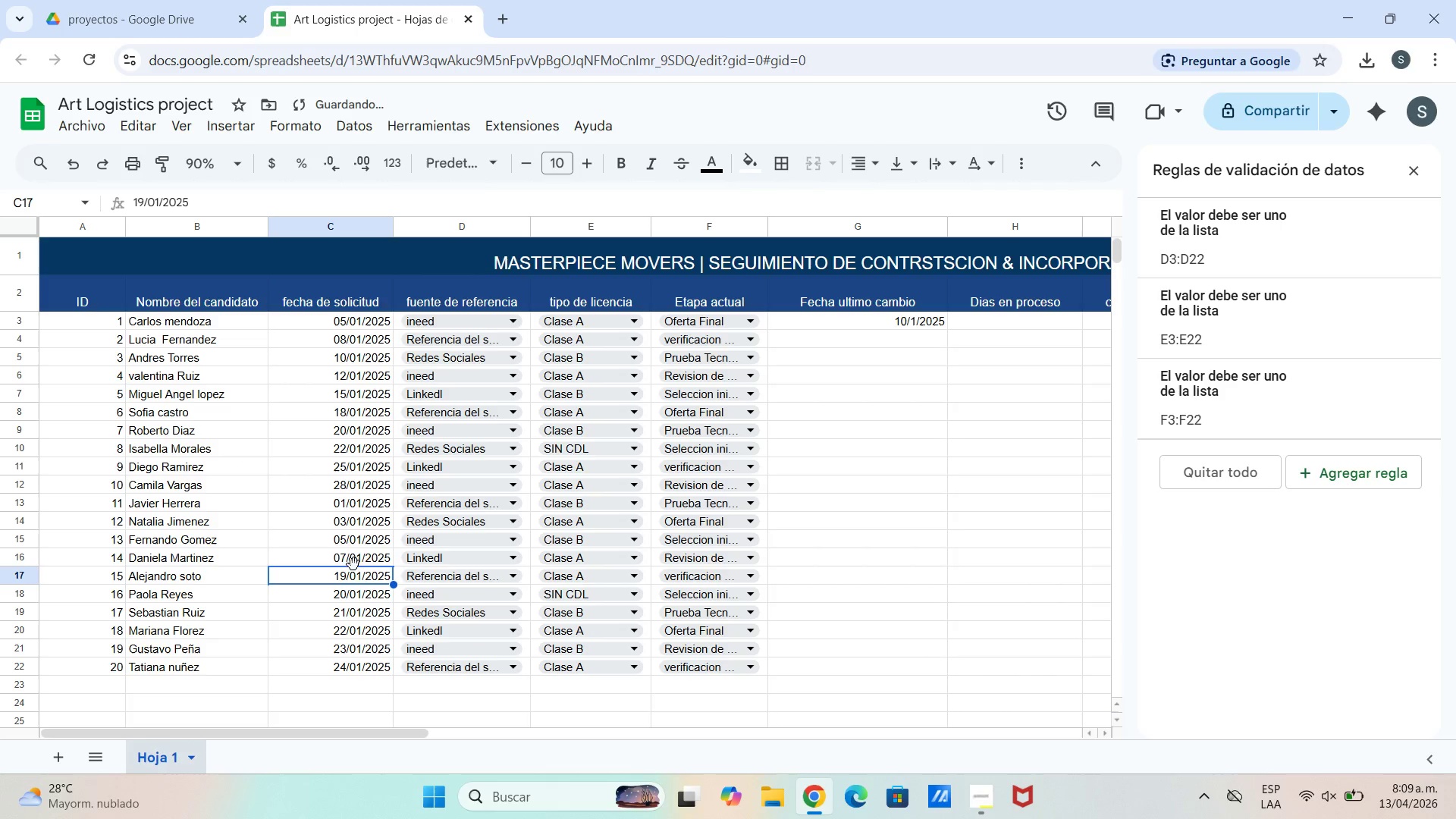 
left_click([351, 576])
 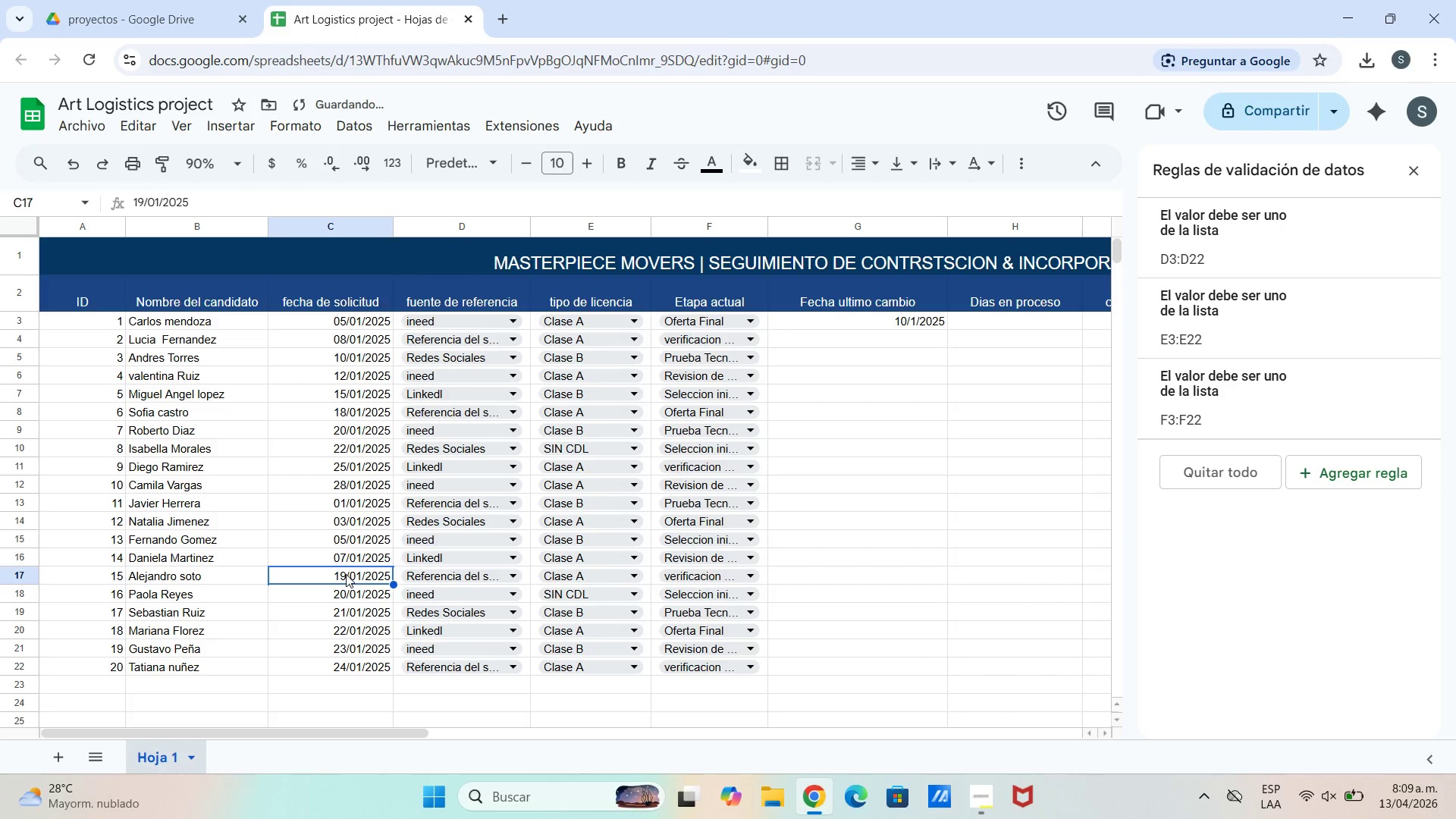 
double_click([346, 574])
 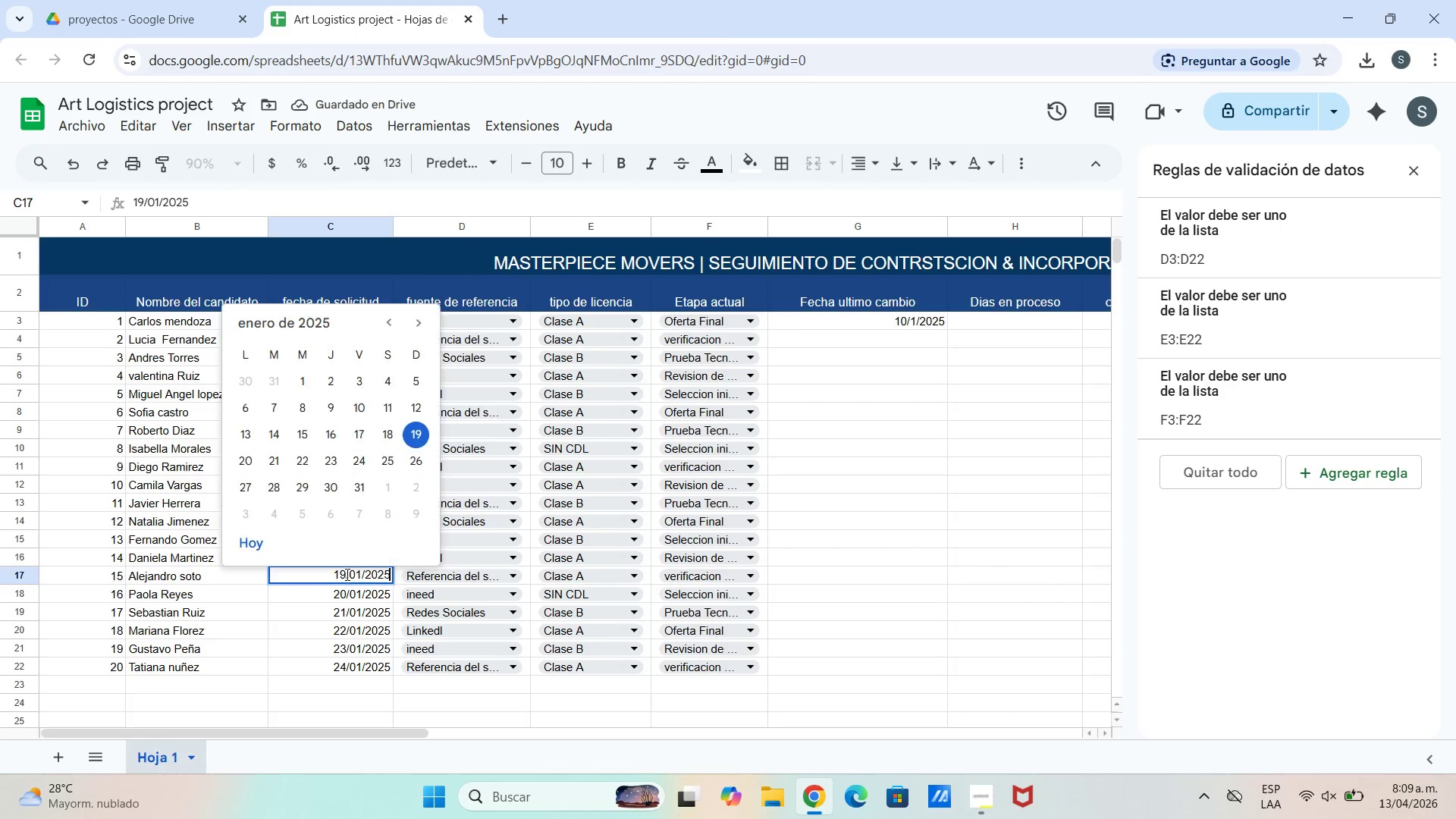 
triple_click([346, 574])
 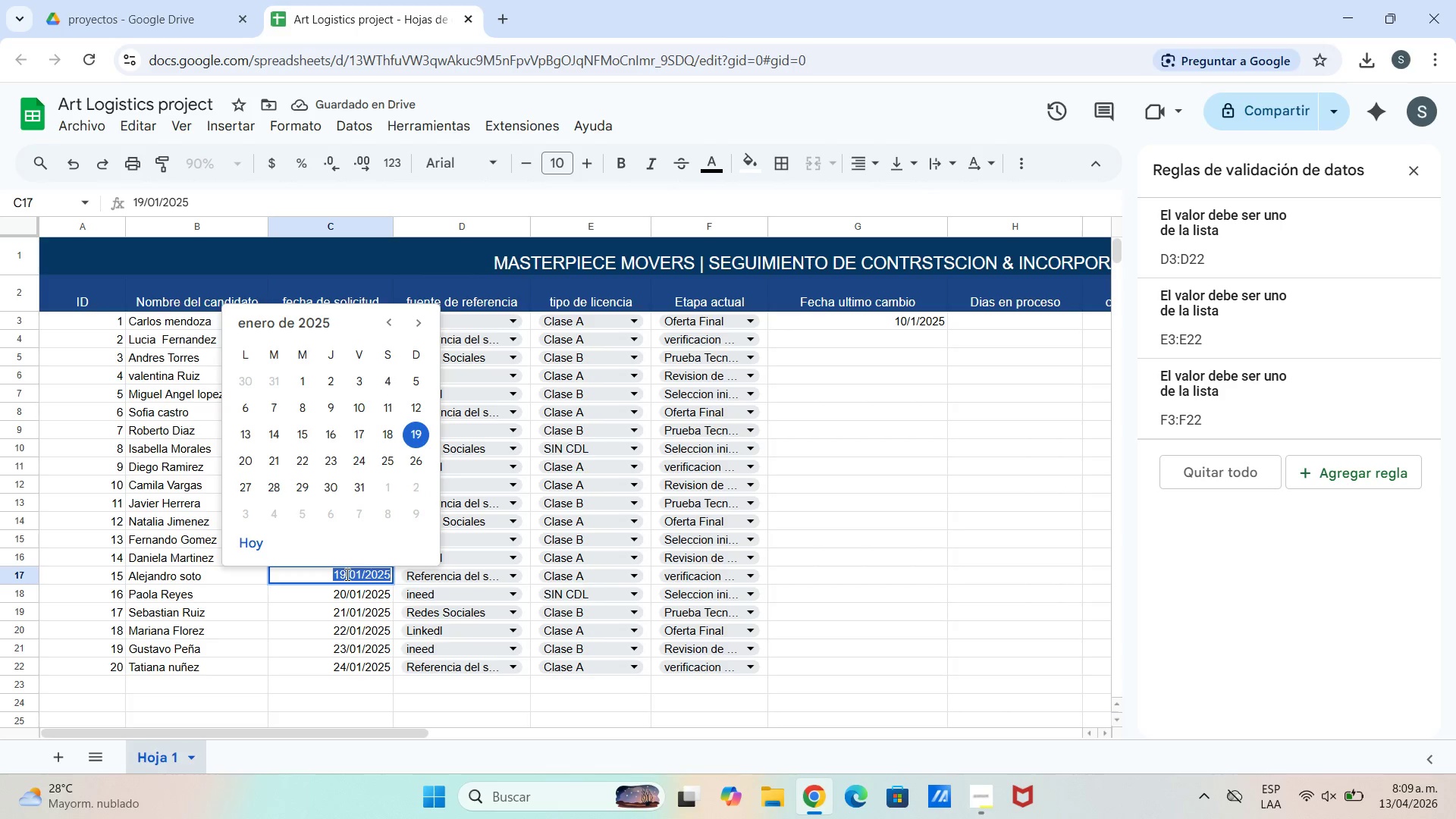 
triple_click([346, 574])
 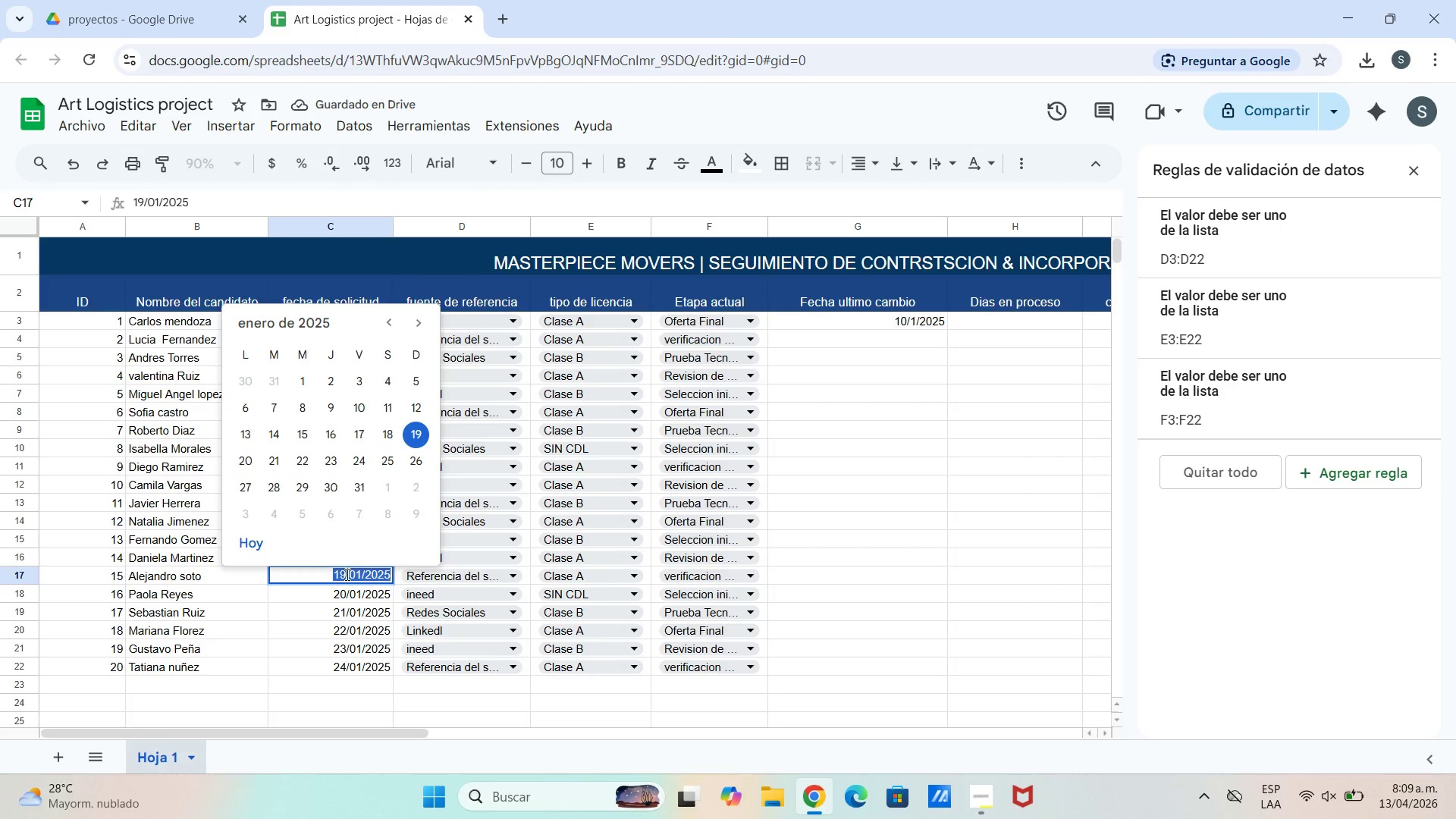 
triple_click([346, 574])
 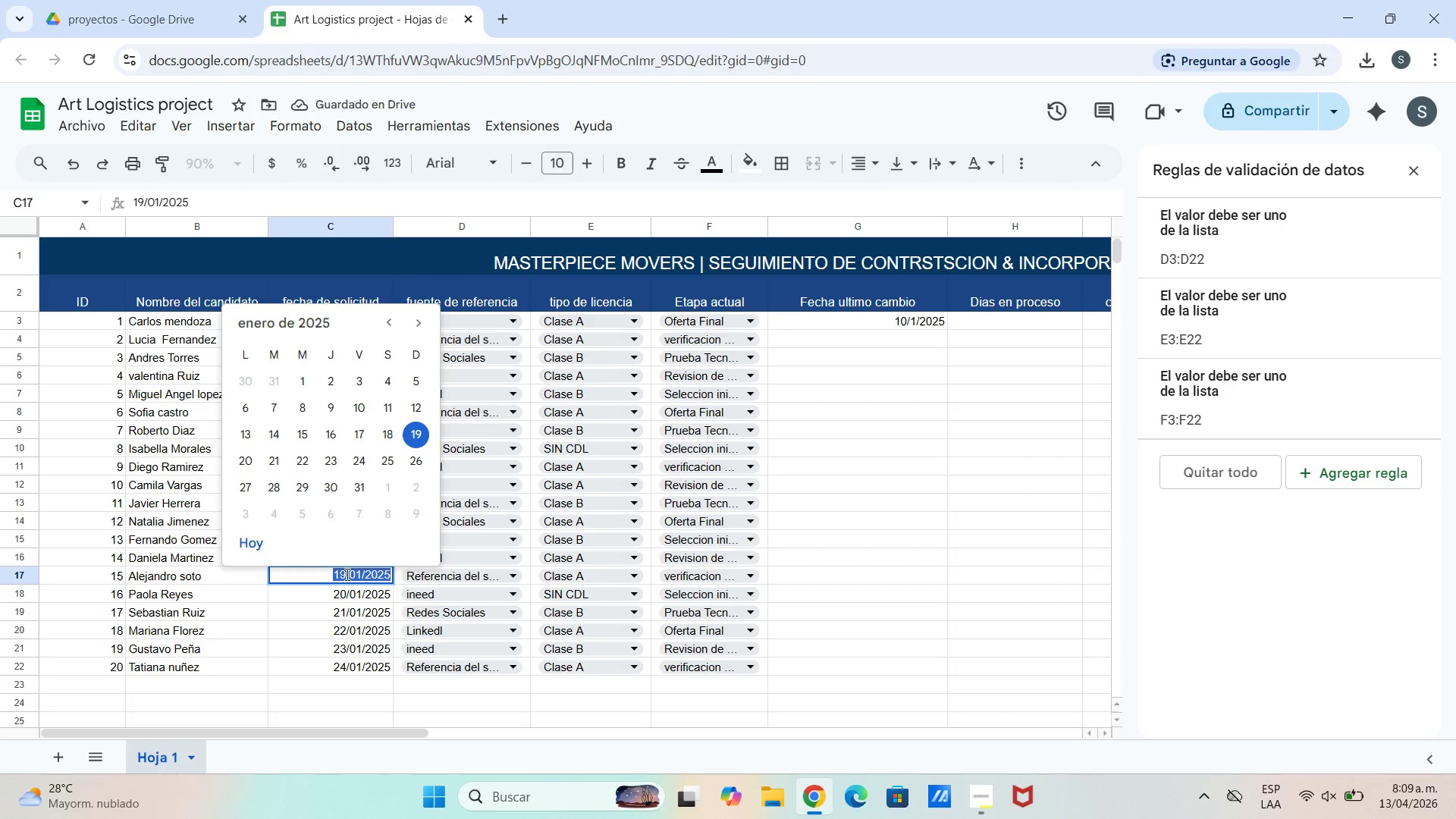 
triple_click([346, 574])
 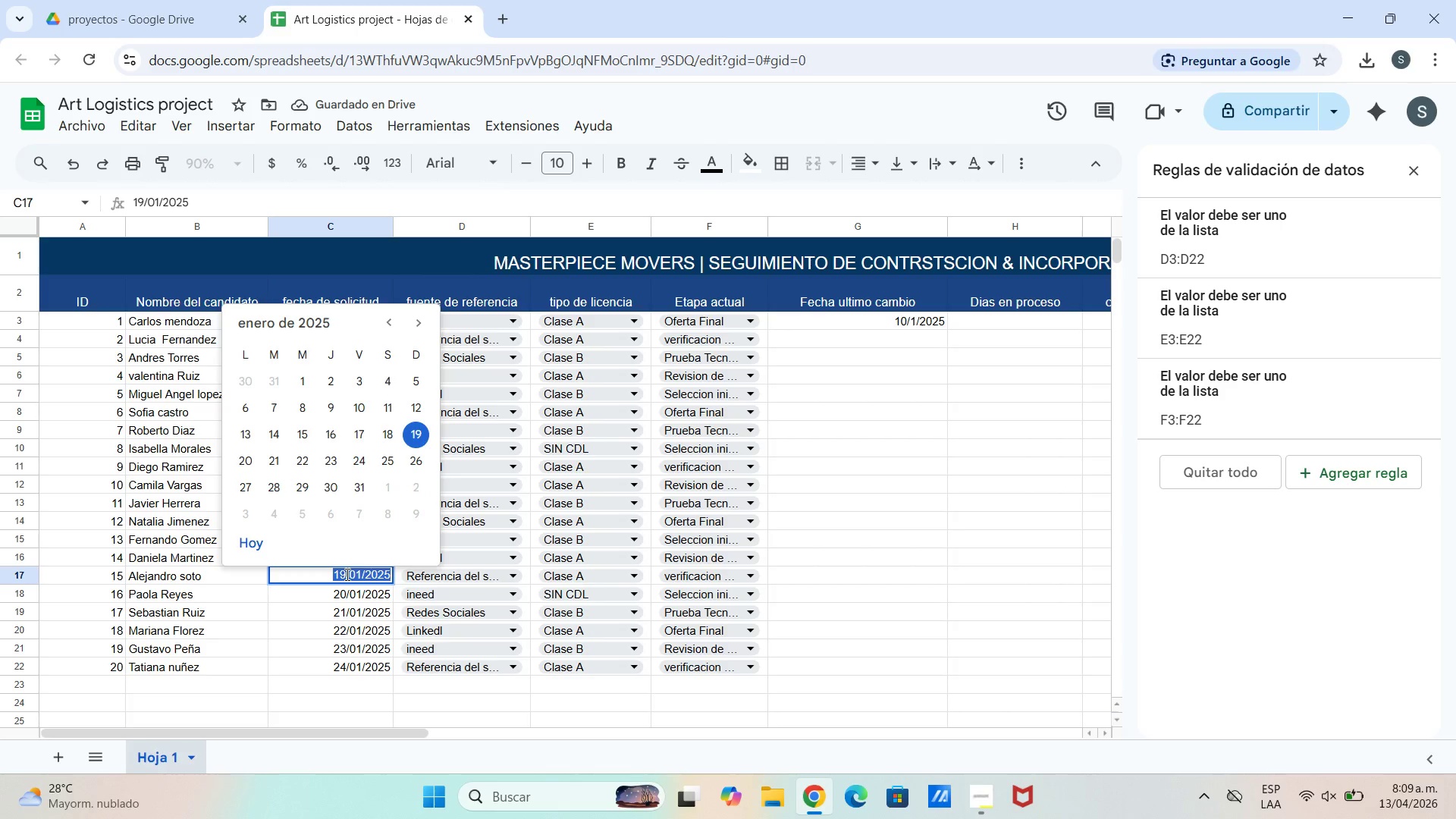 
triple_click([346, 574])
 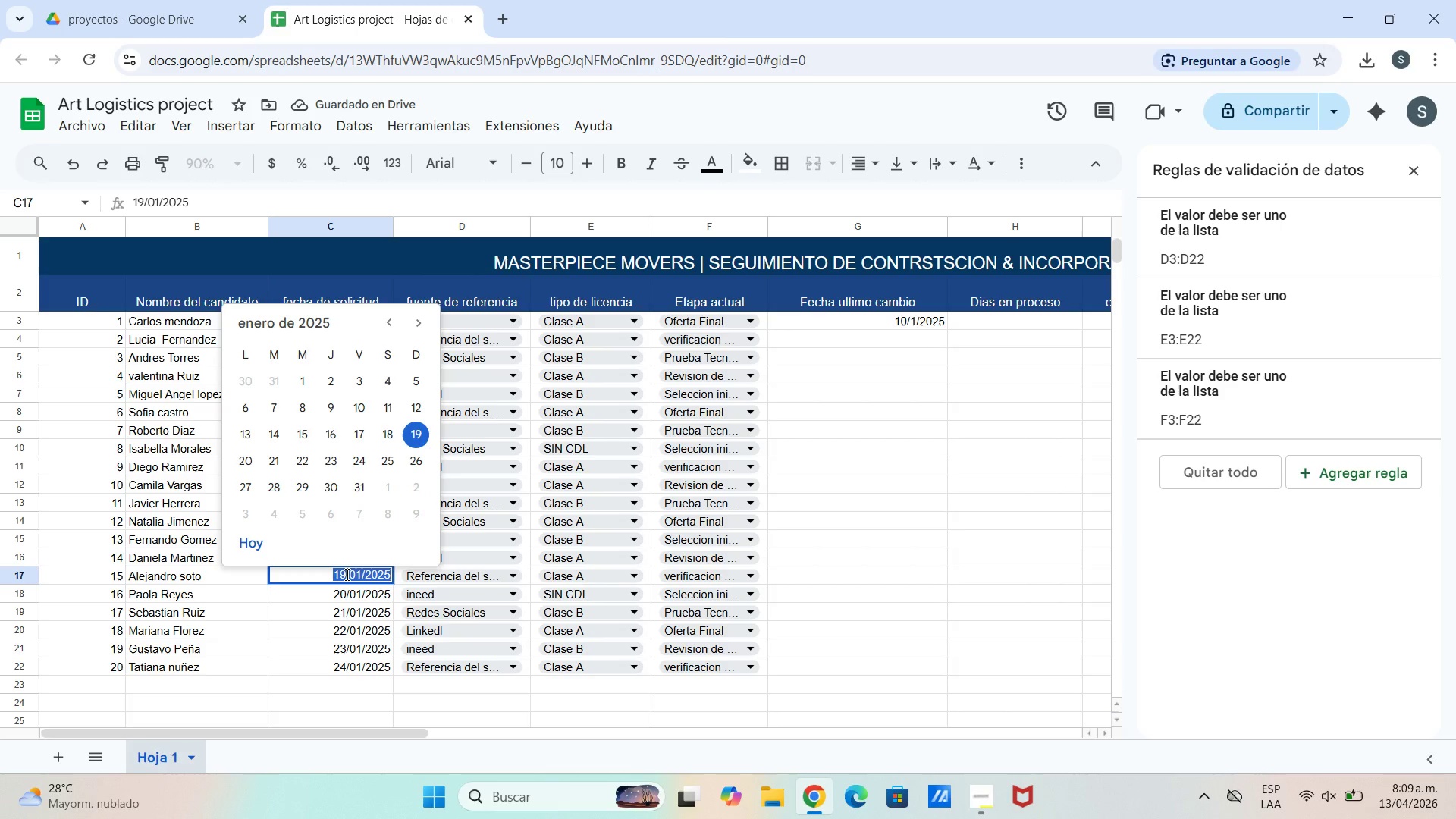 
triple_click([346, 574])
 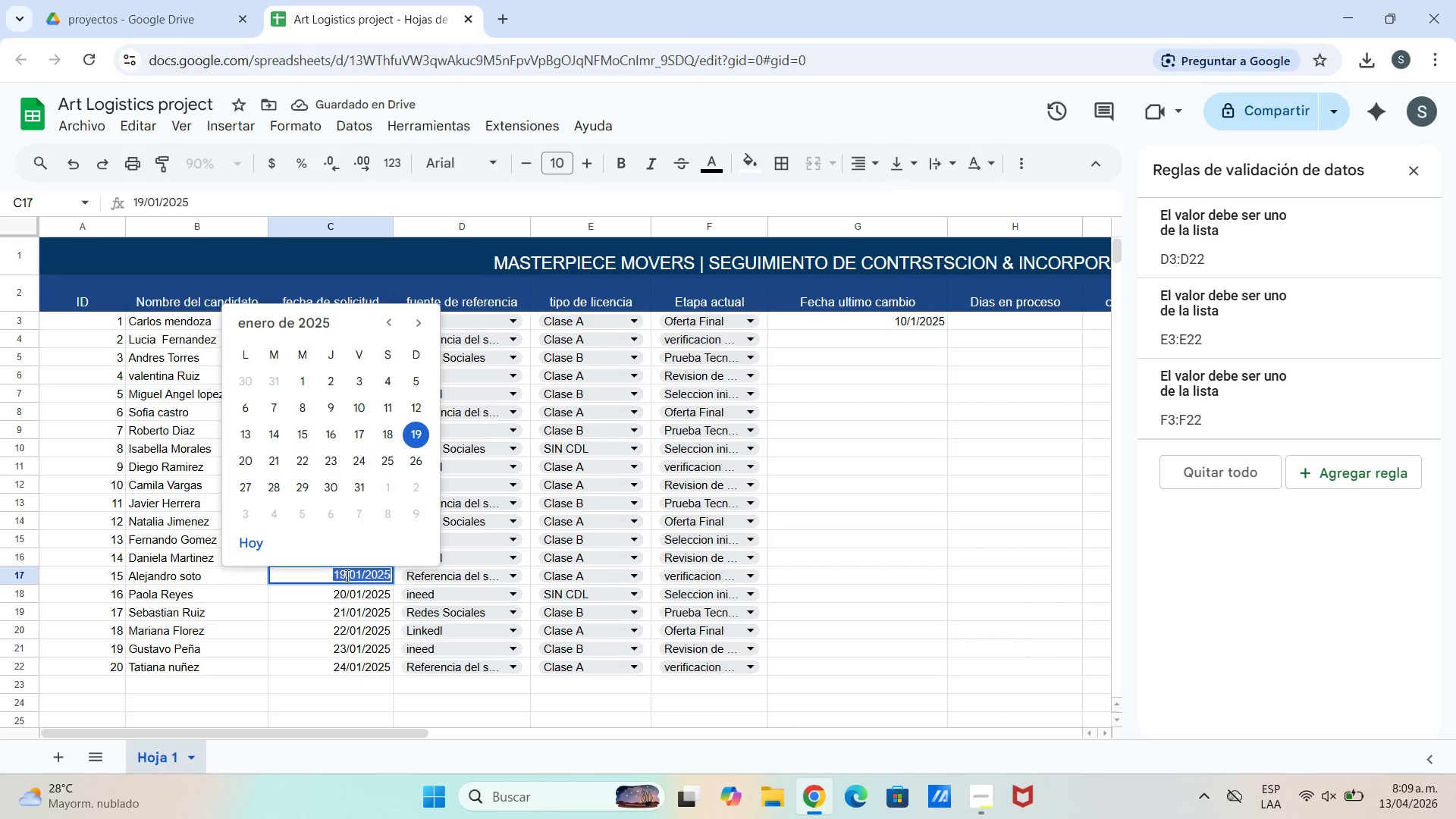 
left_click([346, 576])
 